 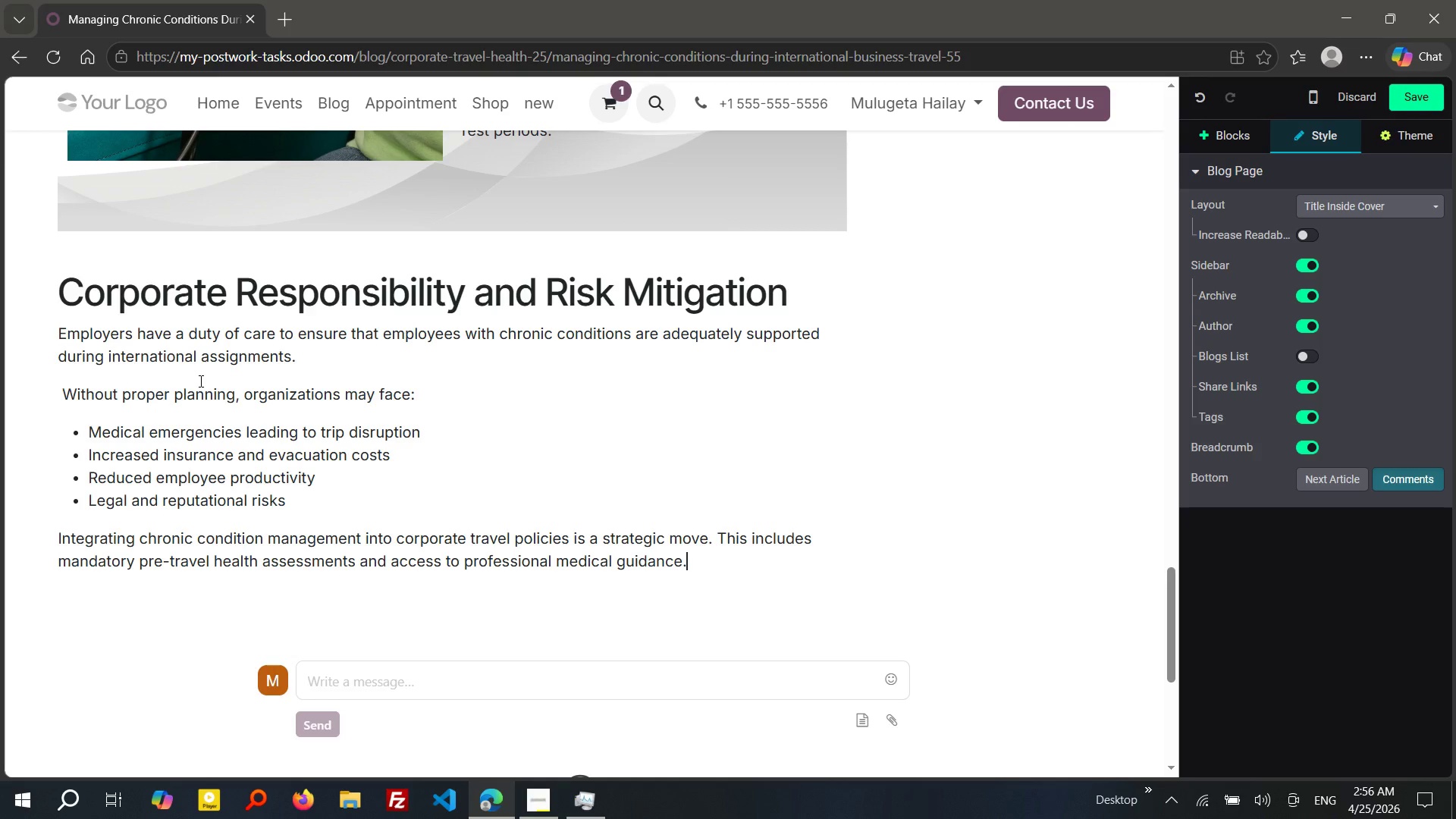 
key(Enter)
 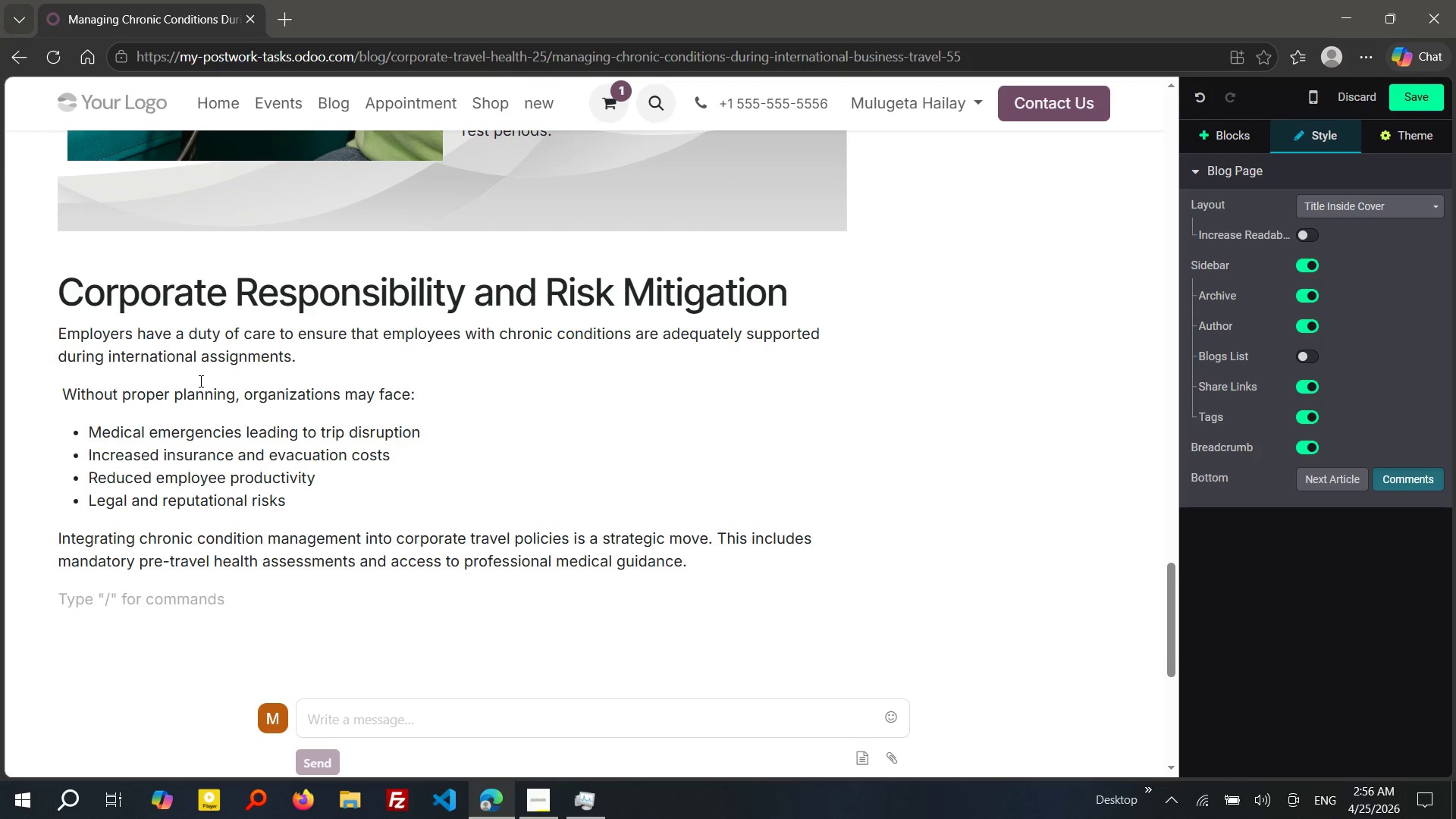 
key(Slash)
 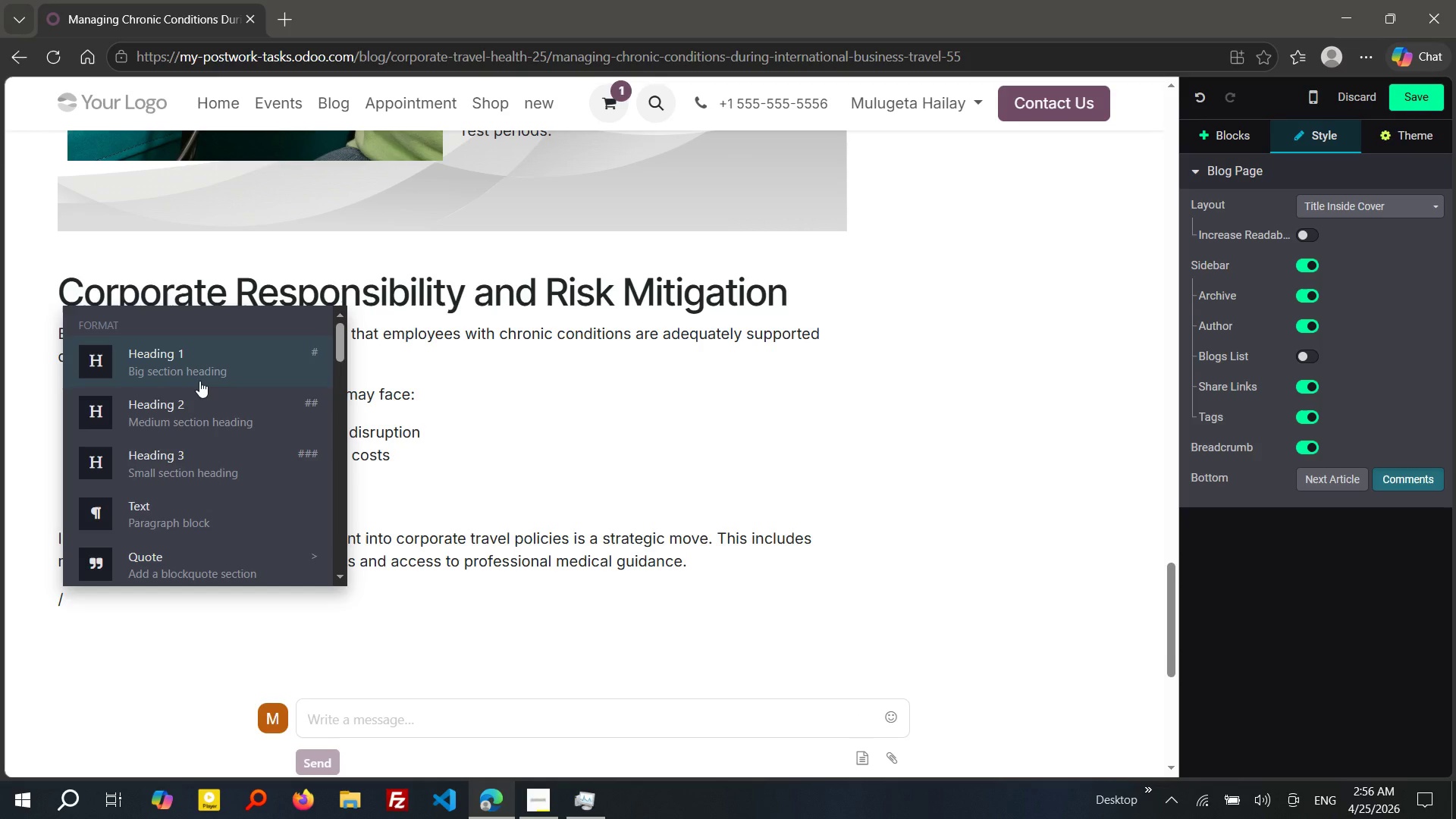 
key(Shift+ShiftLeft)
 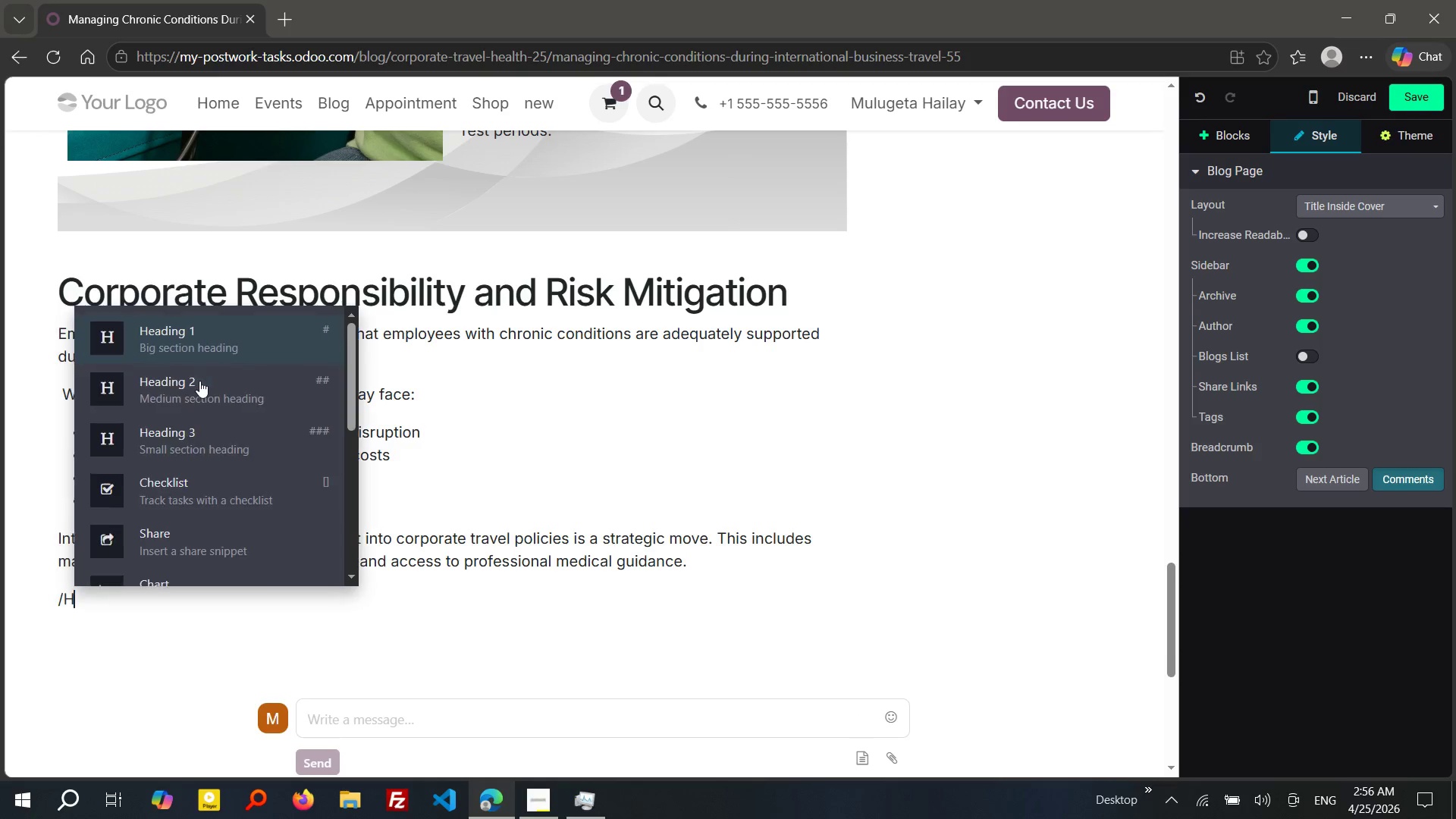 
key(Shift+H)
 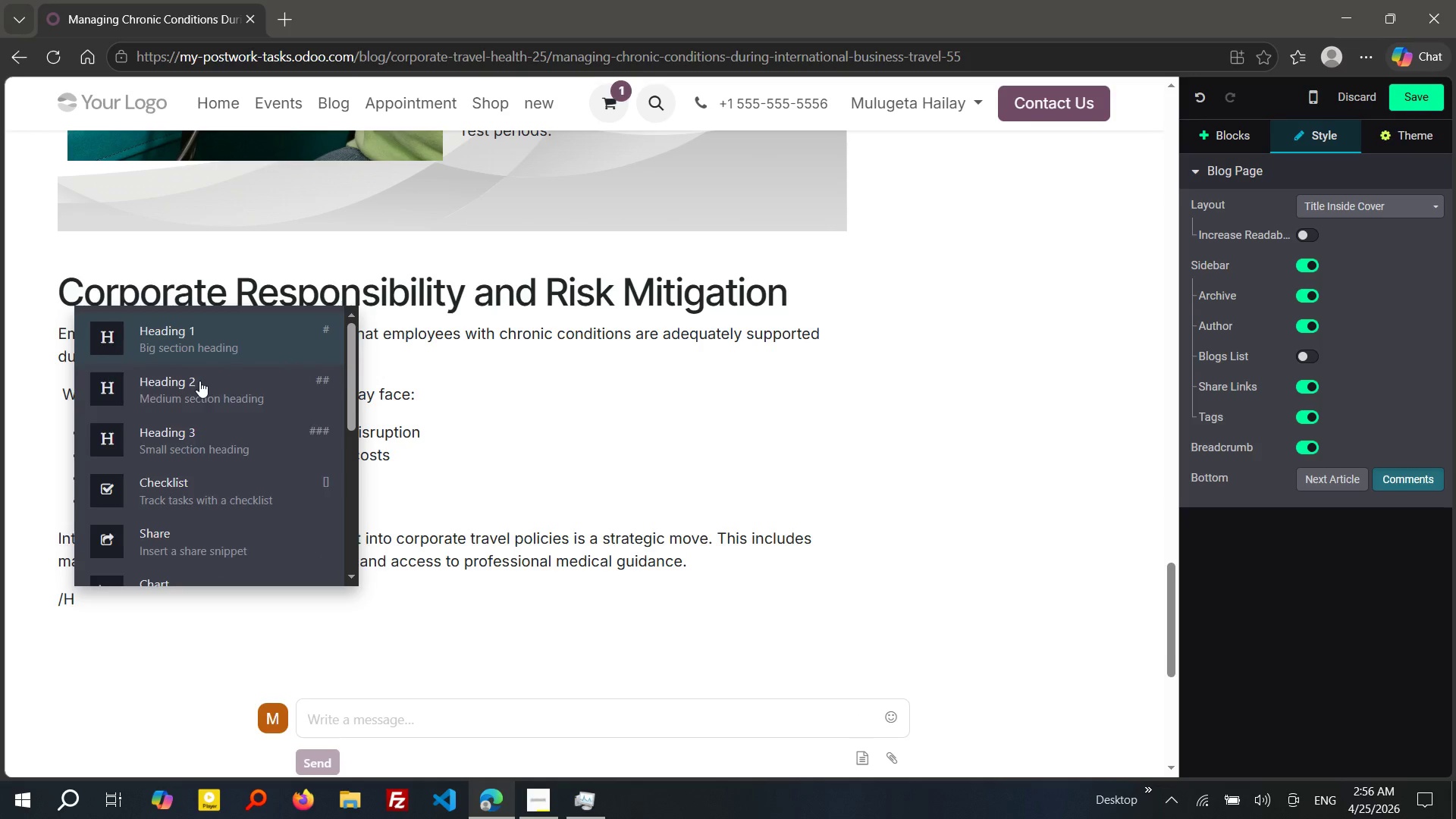 
key(Shift+Backspace)
 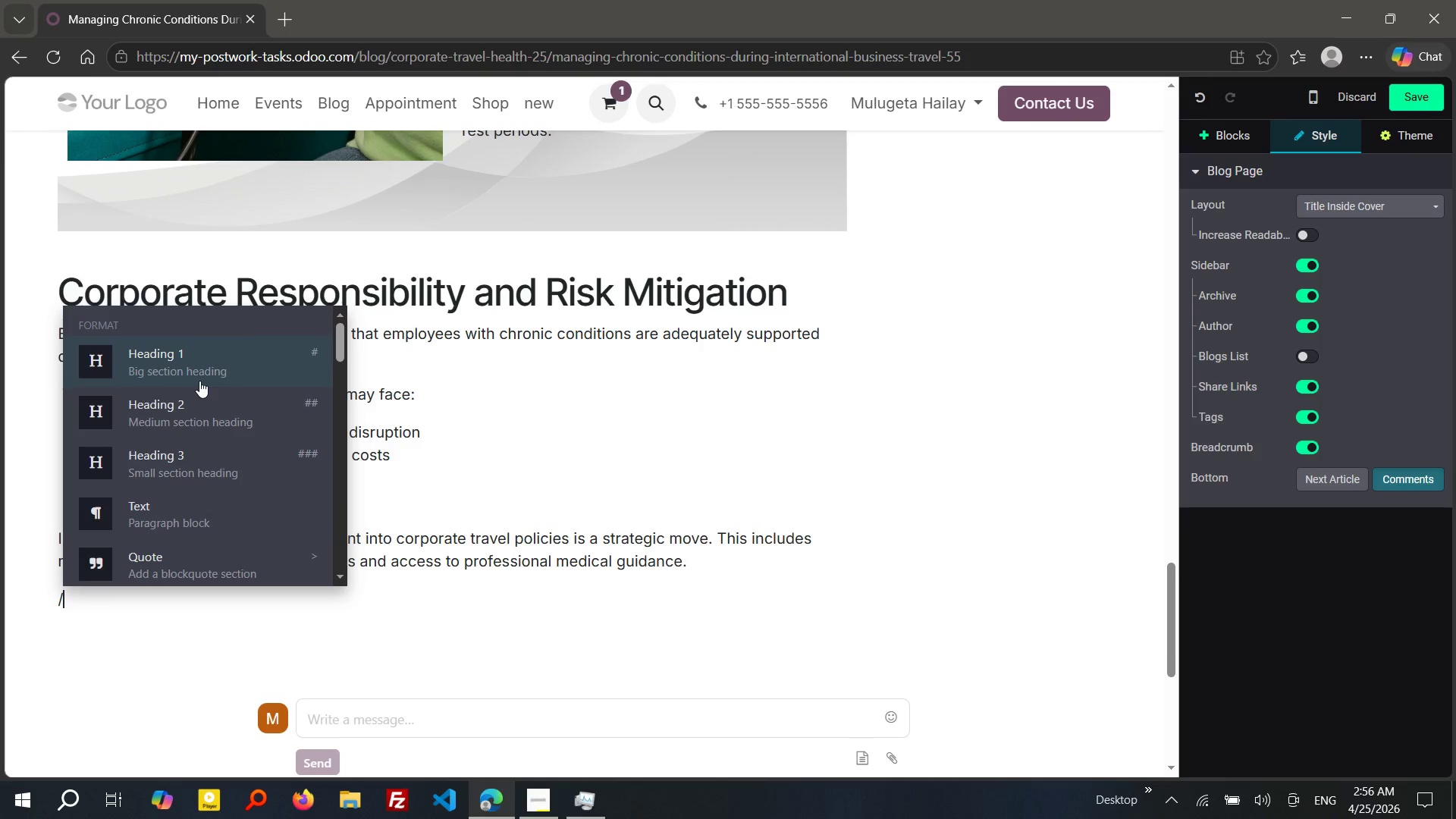 
key(ArrowDown)
 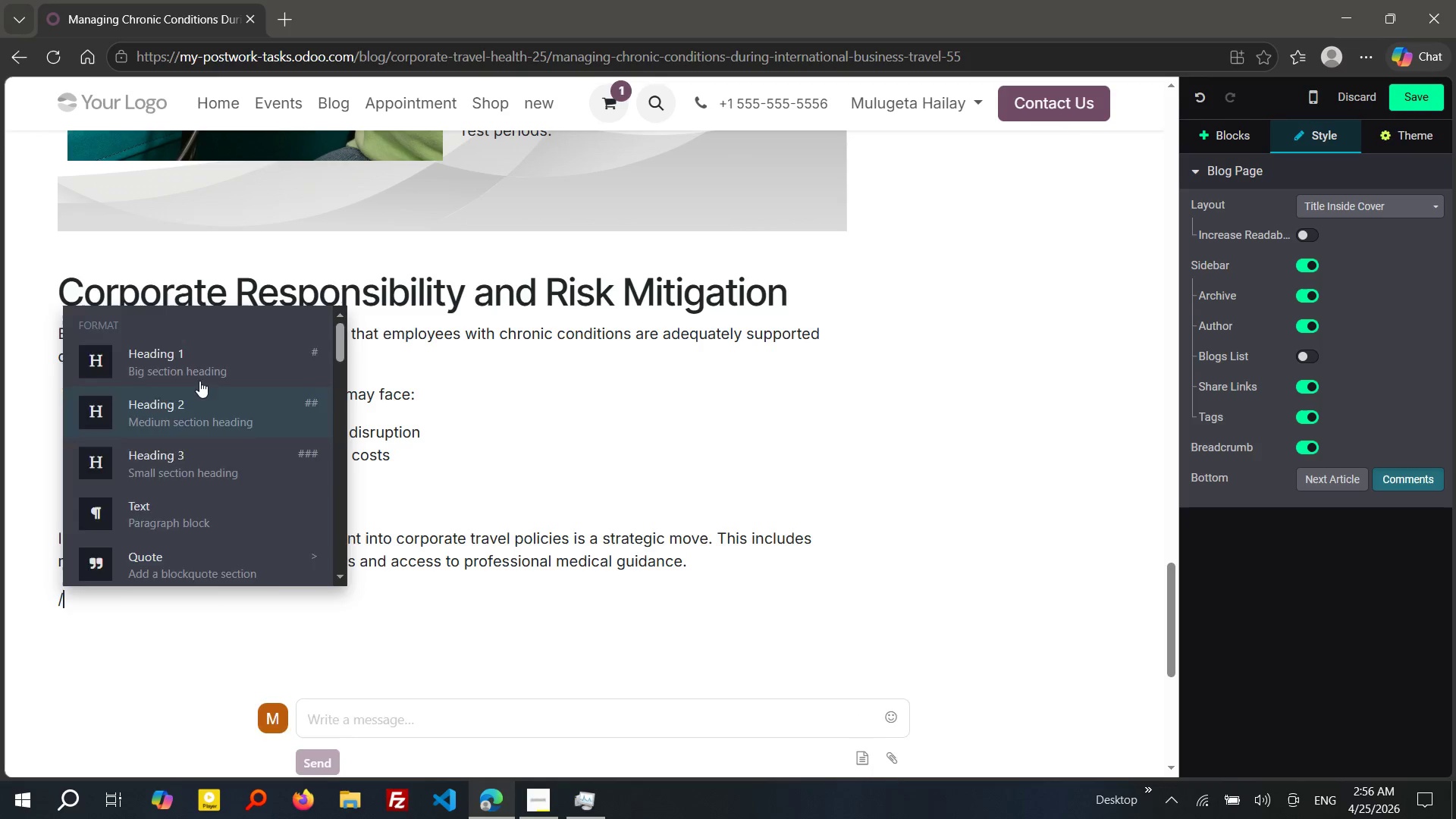 
key(Enter)
 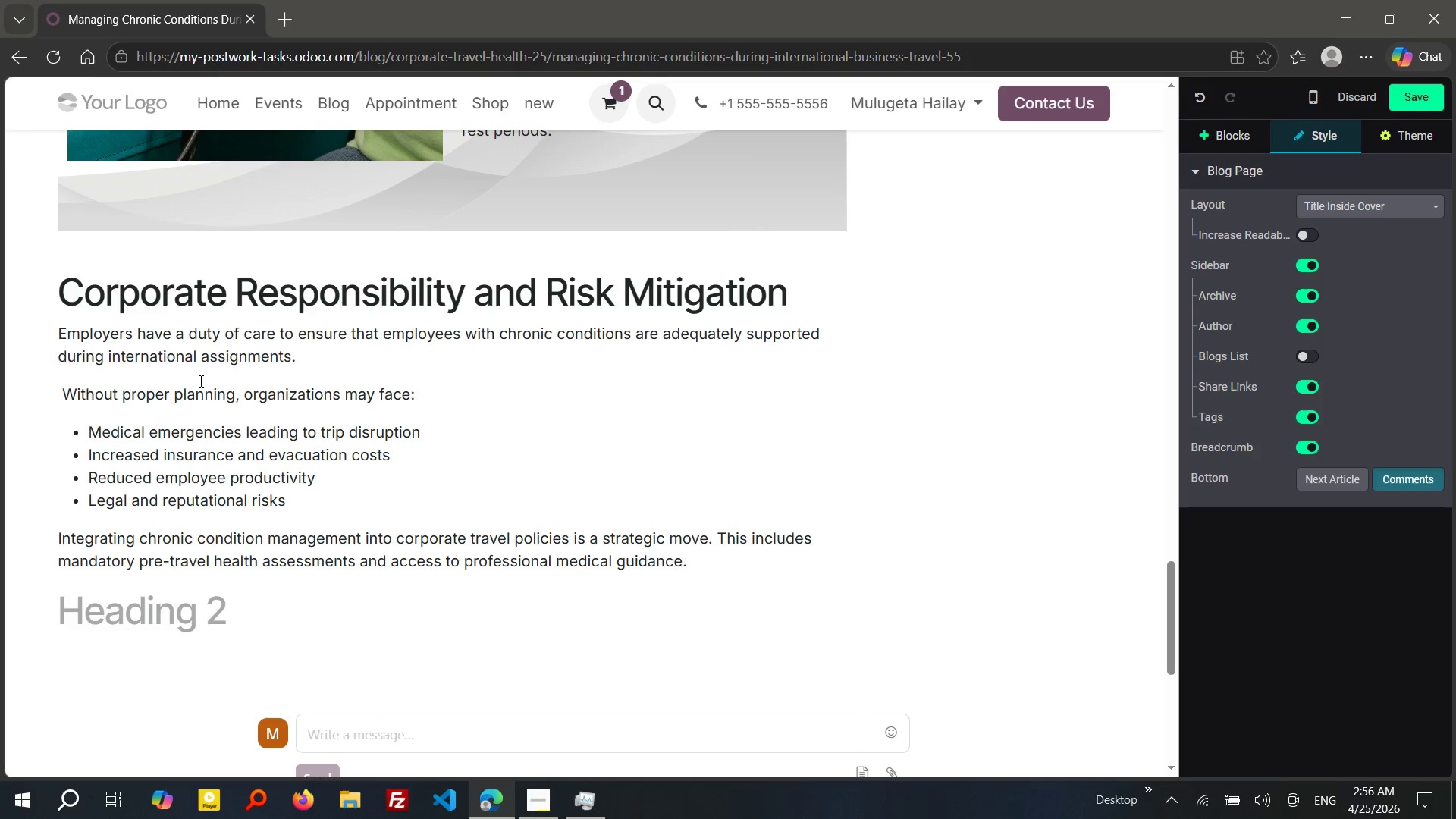 
type(How Ma)
key(Backspace)
type(eridian Travel )
 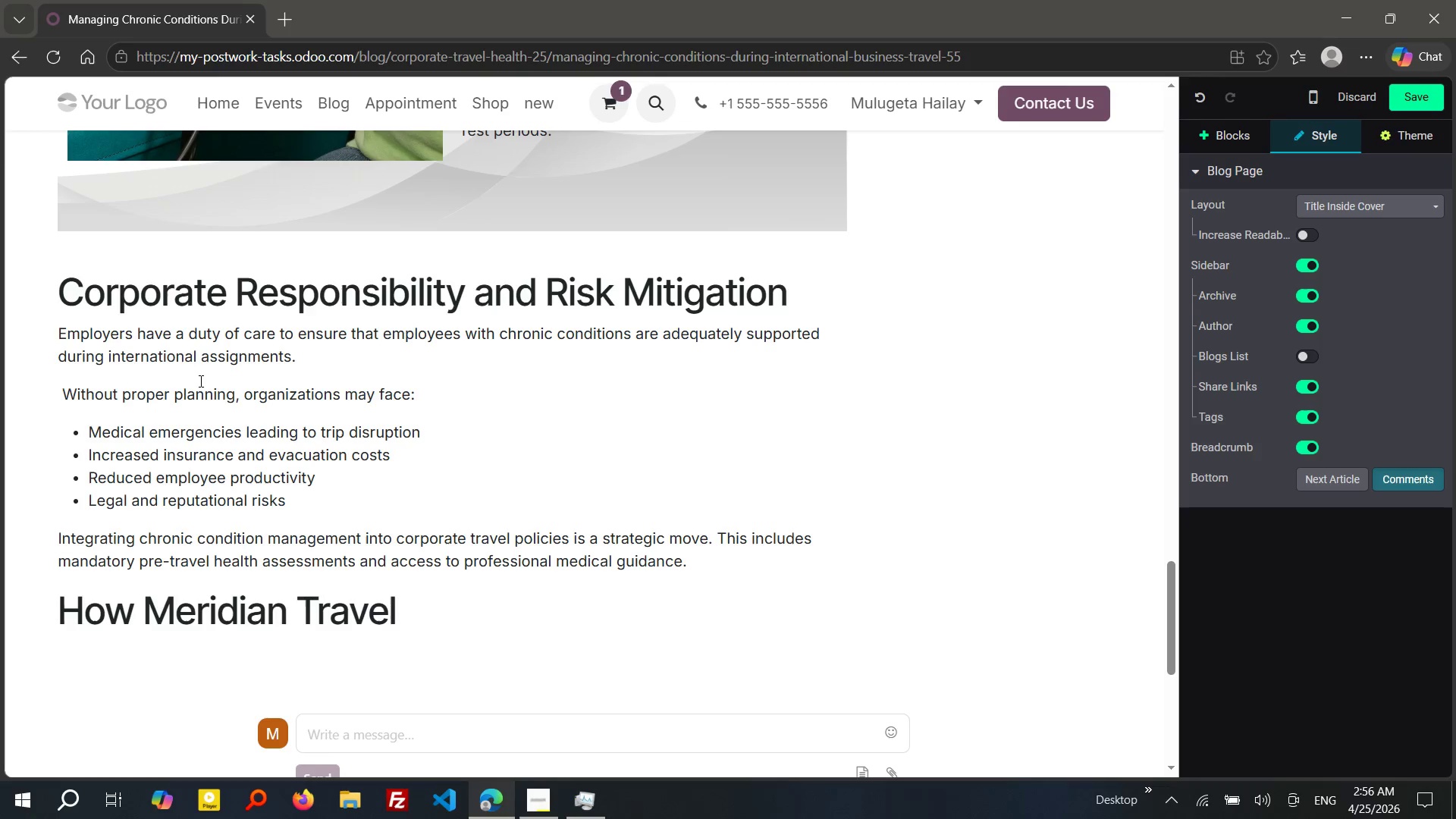 
type(Clinic)
 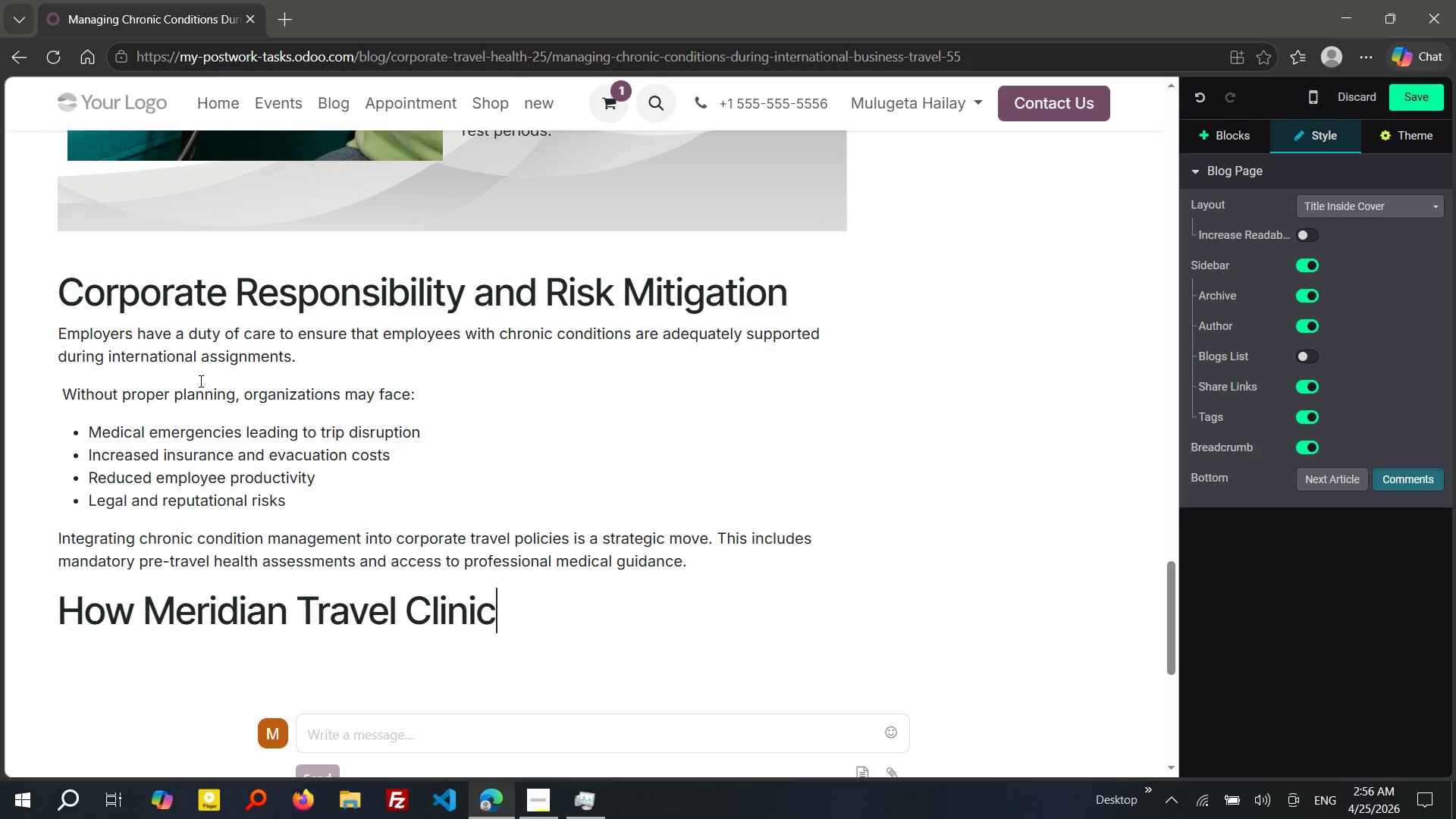 
type( Supports BUSINess Travelers)
 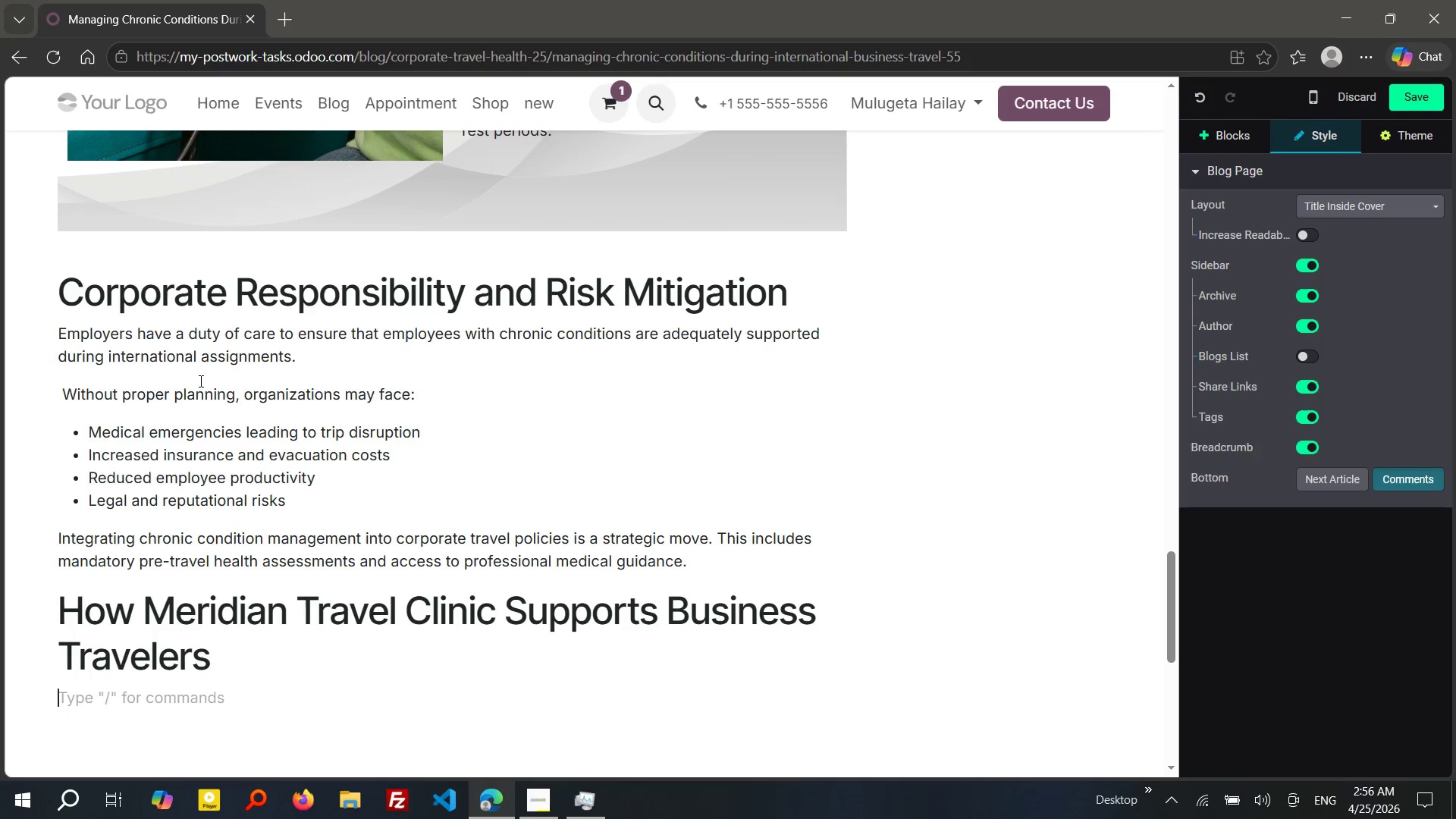 
 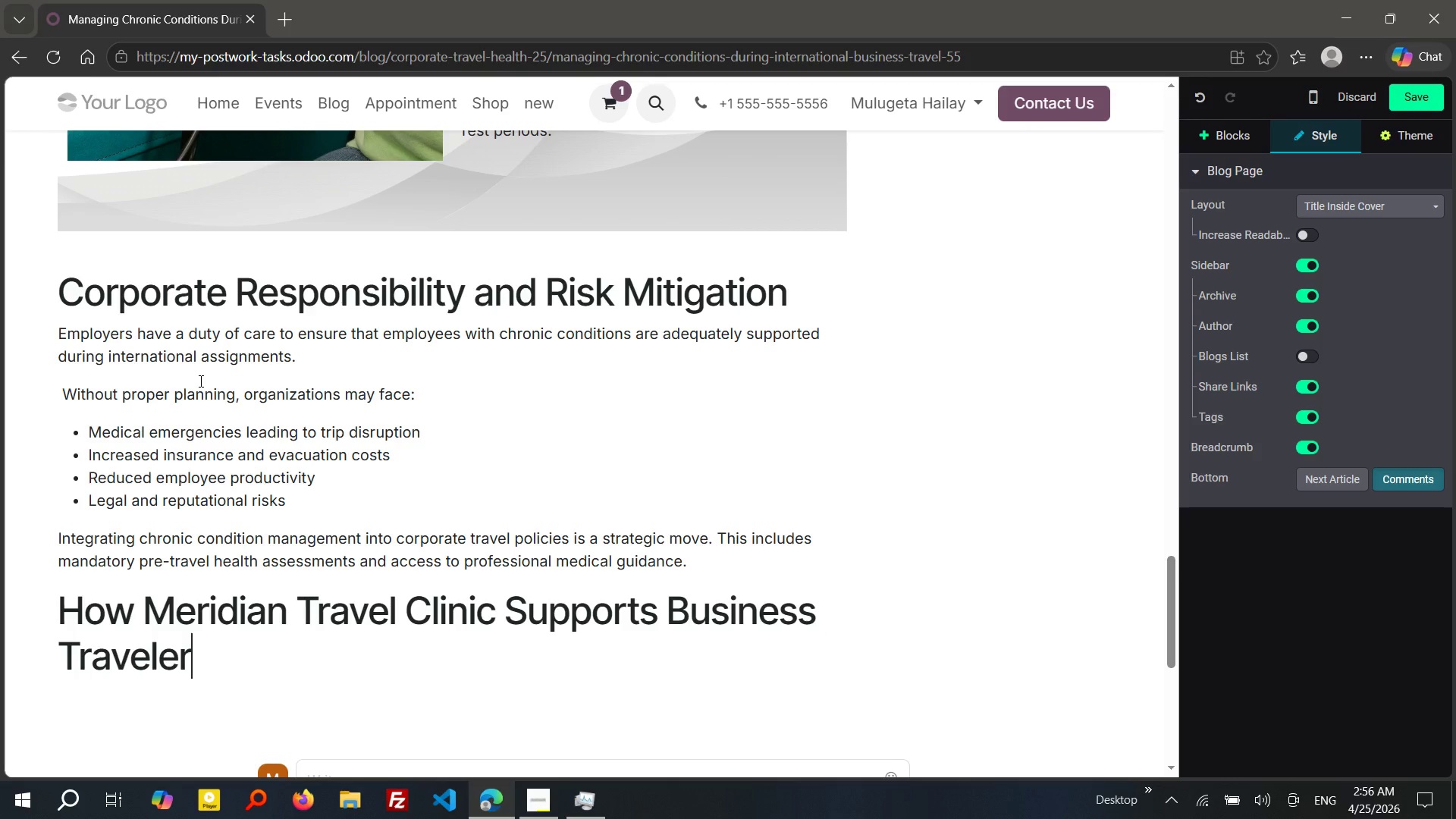 
key(Enter)
 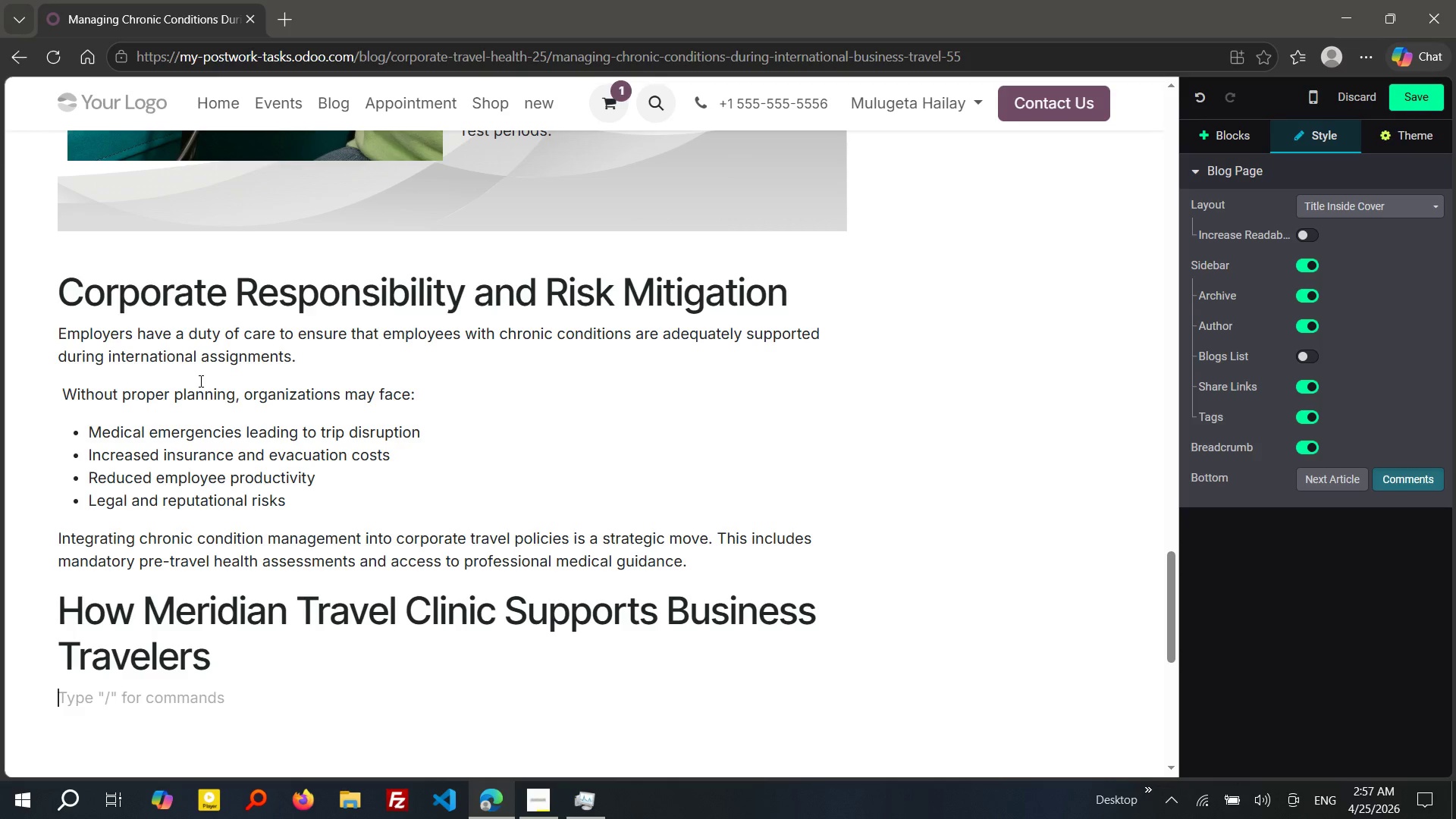 
wait(33.47)
 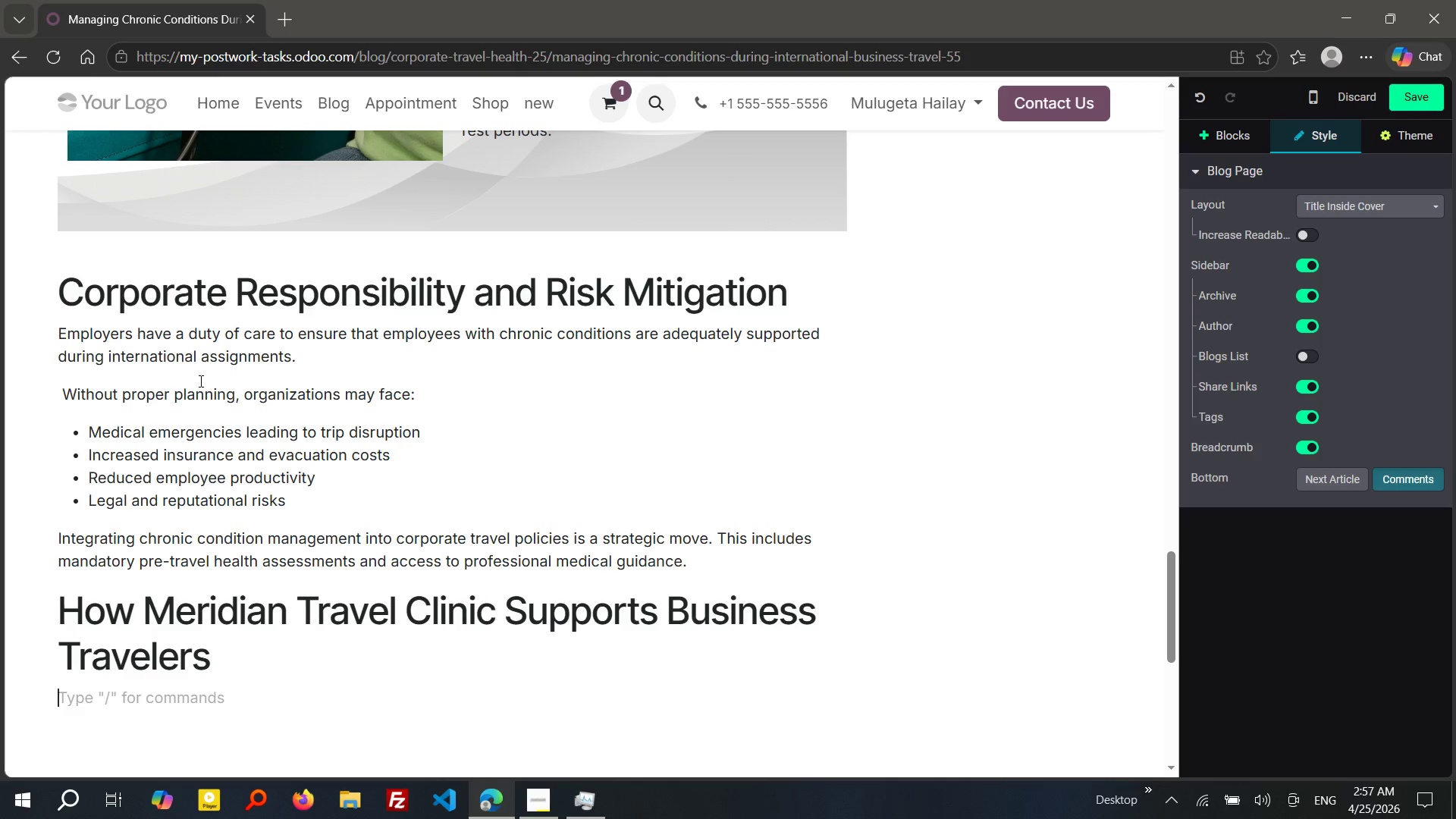 
type(MERIDian Travelc)
key(Backspace)
type( CLINIc provides specialized support for pro)
 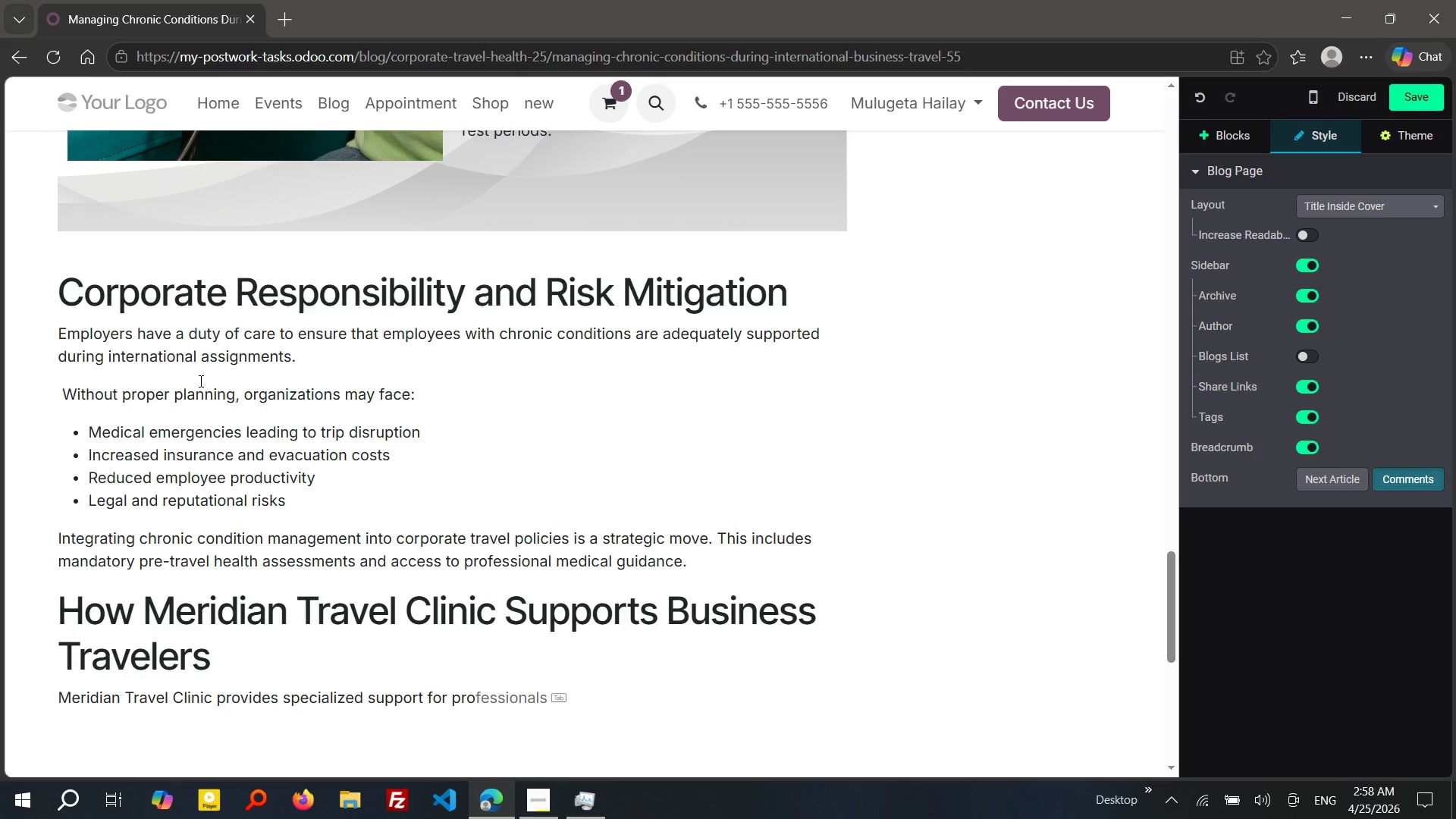 
wait(15.94)
 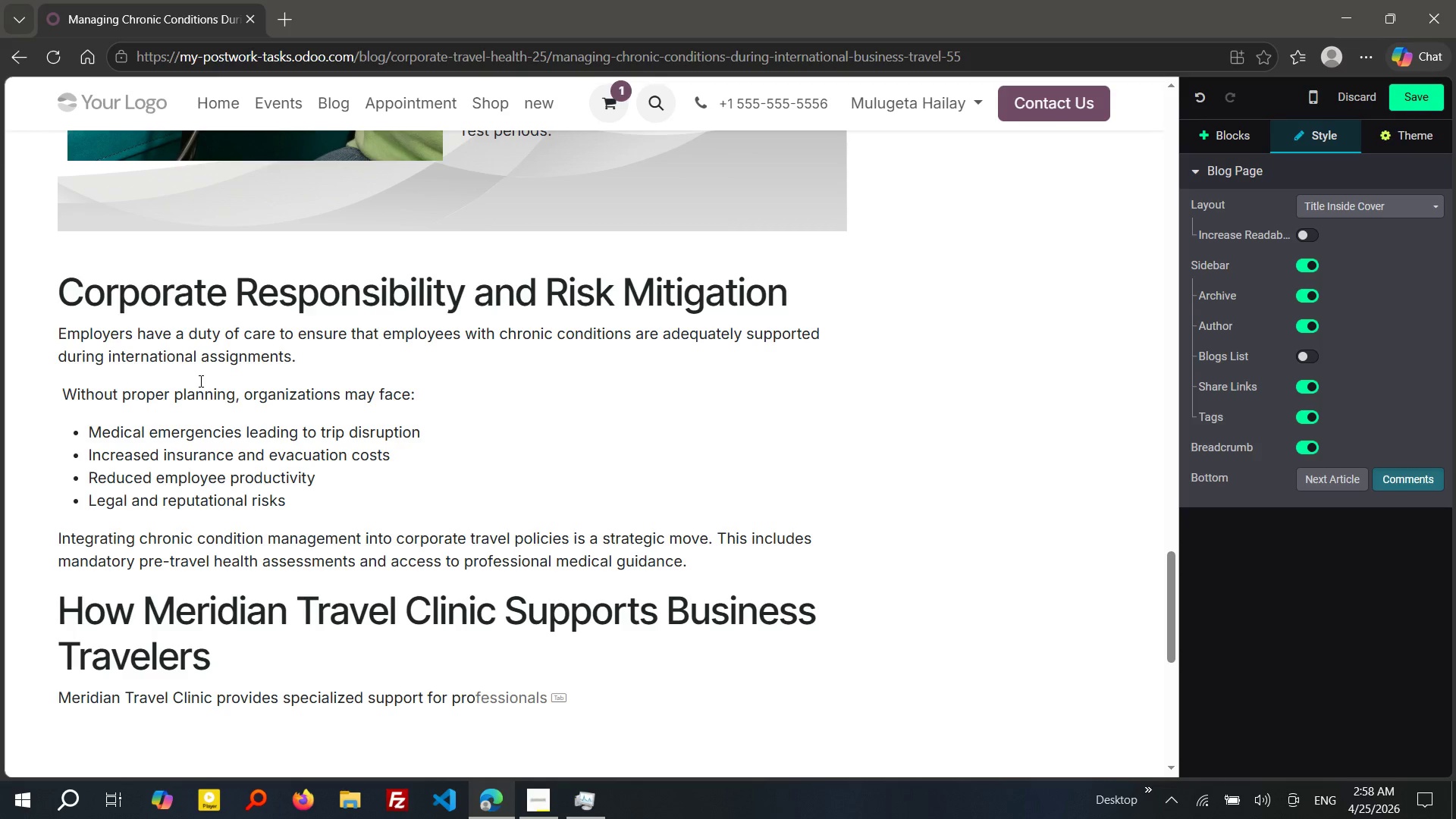 
key(Tab)
type( managing chronic cnd)
key(Tab)
type( during intern)
key(Tab)
type( travel.)
 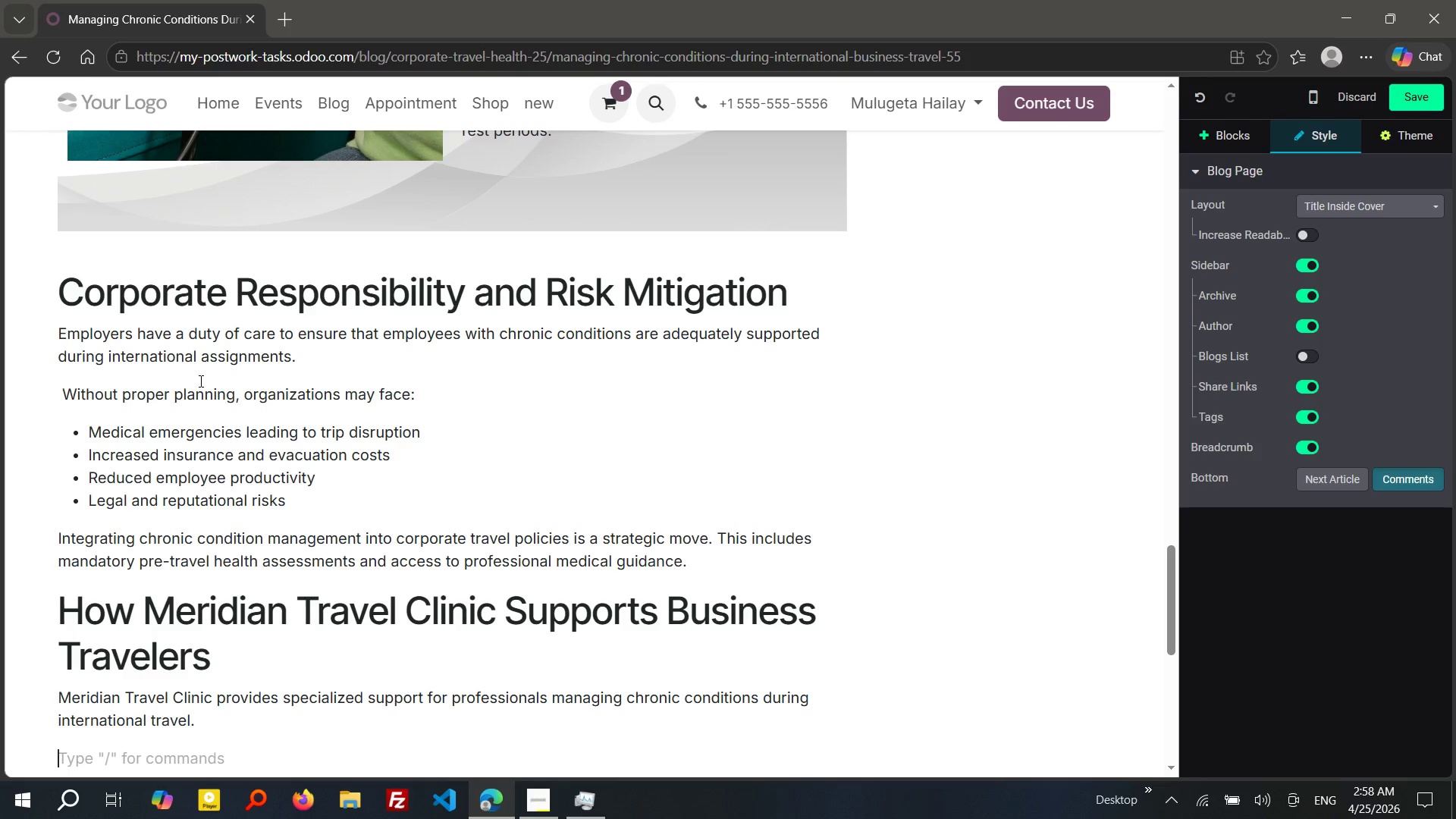 
key(Enter)
 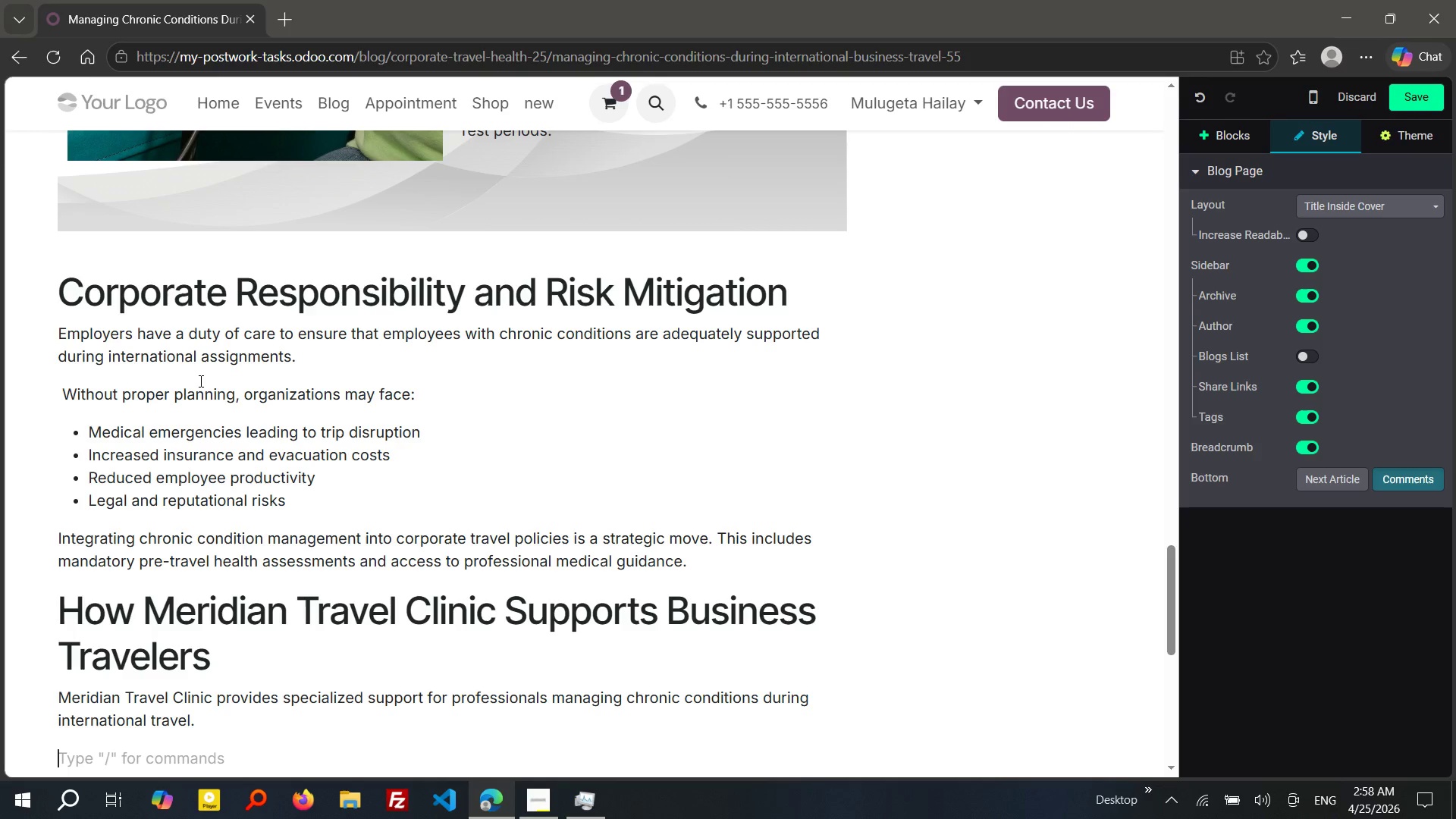 
wait(8.48)
 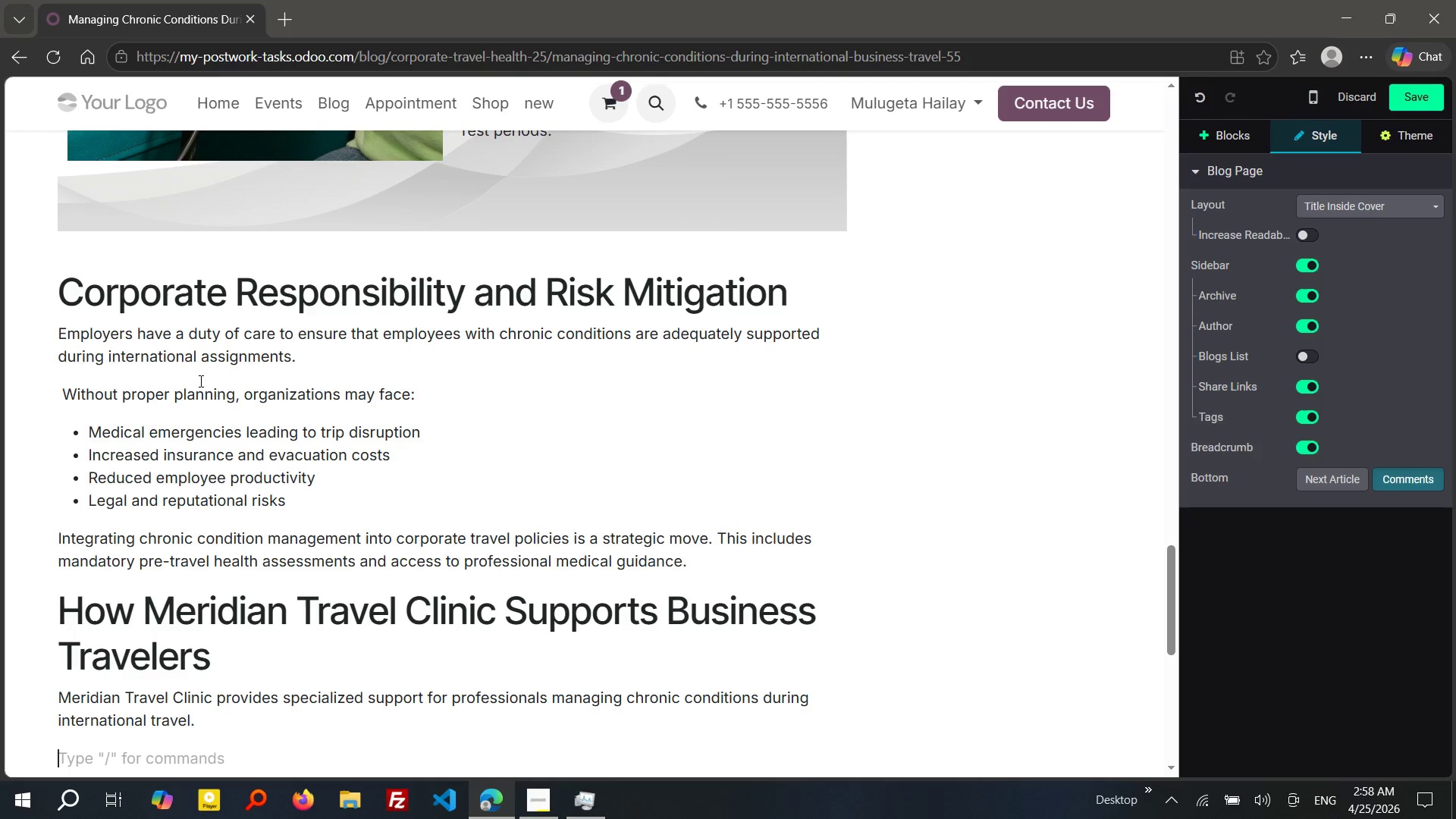 
type(Or)
key(Backspace)
type(ur services inc)
key(Tab)
type(:)
 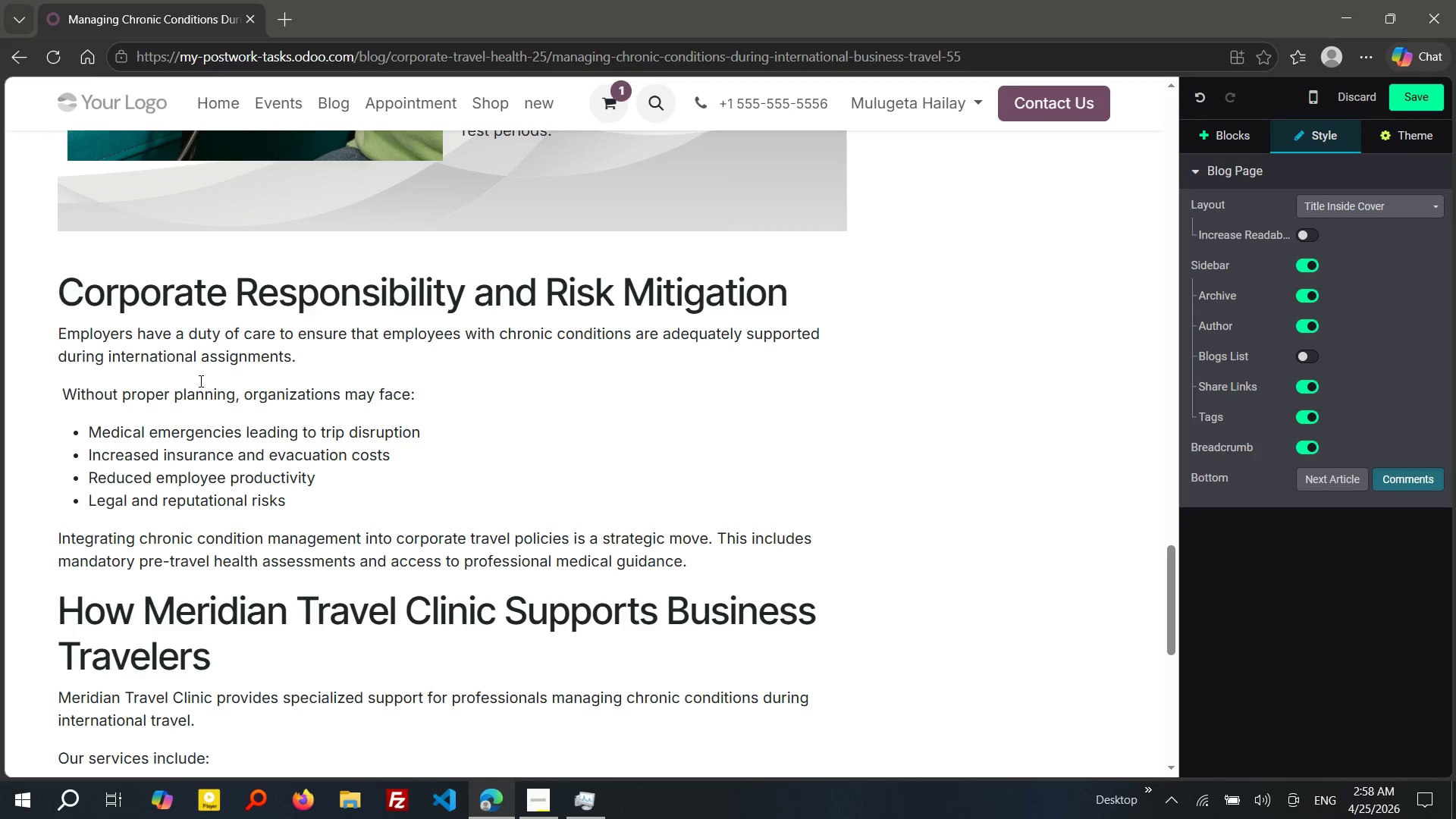 
key(Shift+Enter)
 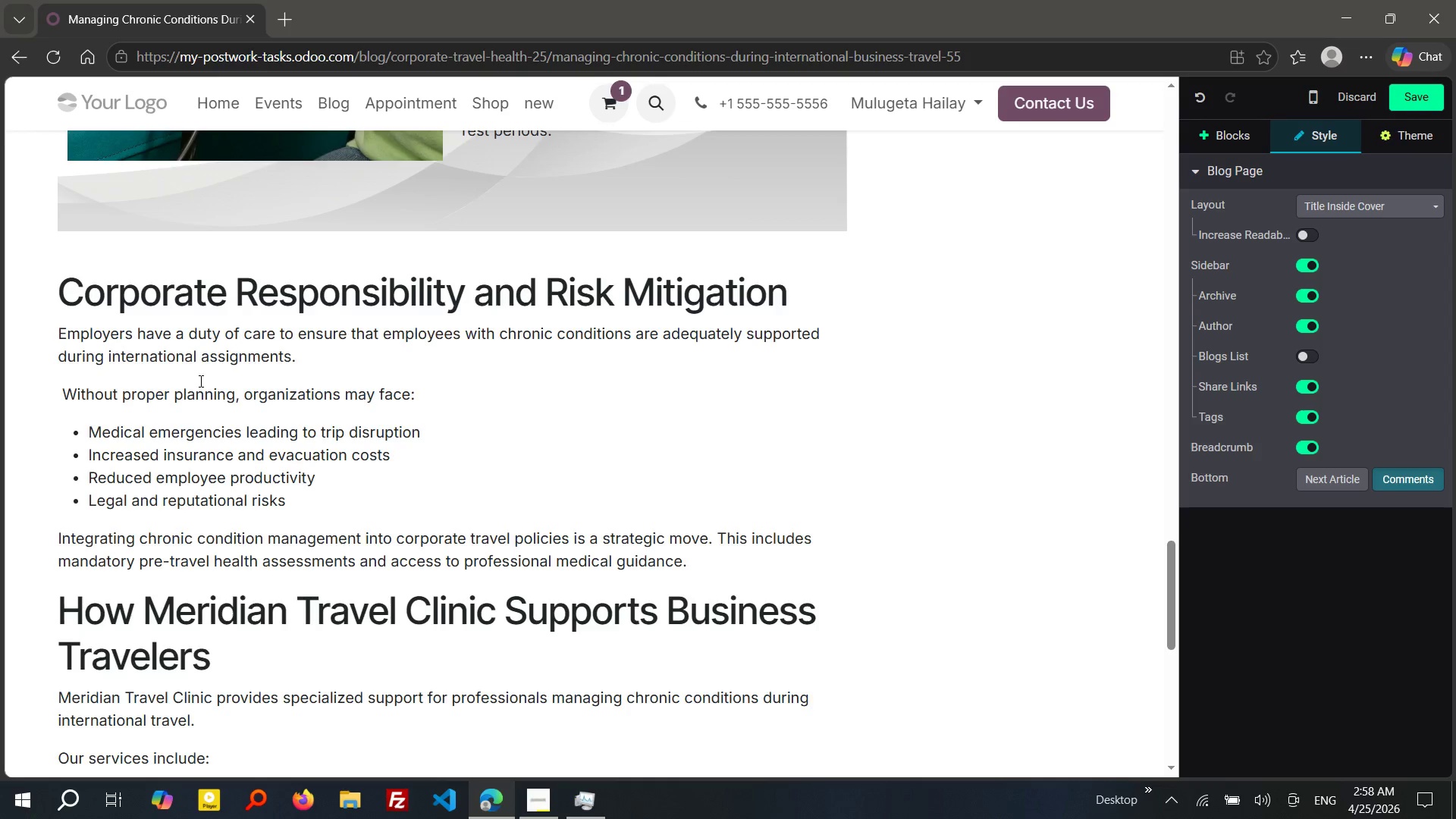 
key(Shift+Slash)
 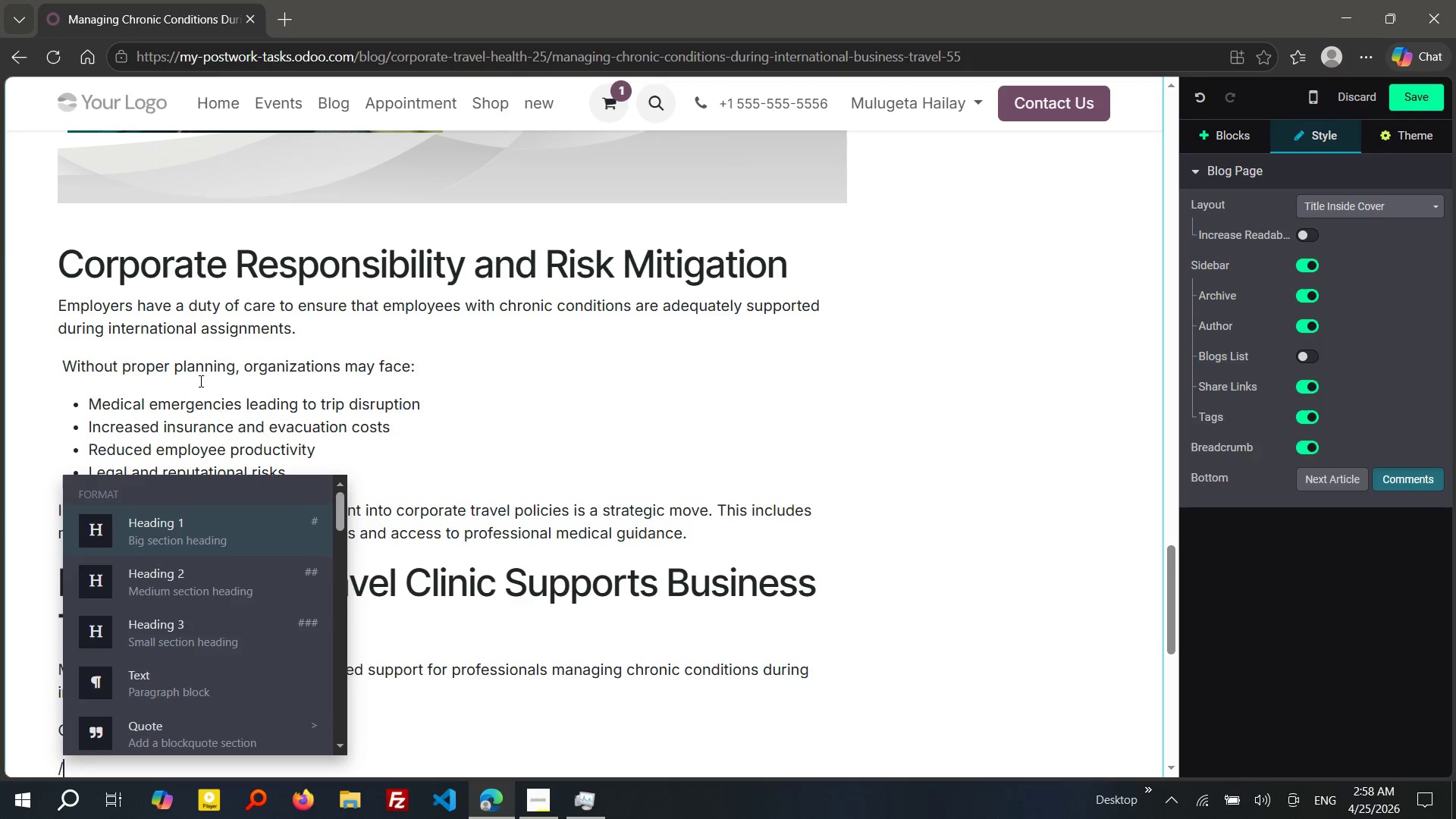 
key(B)
 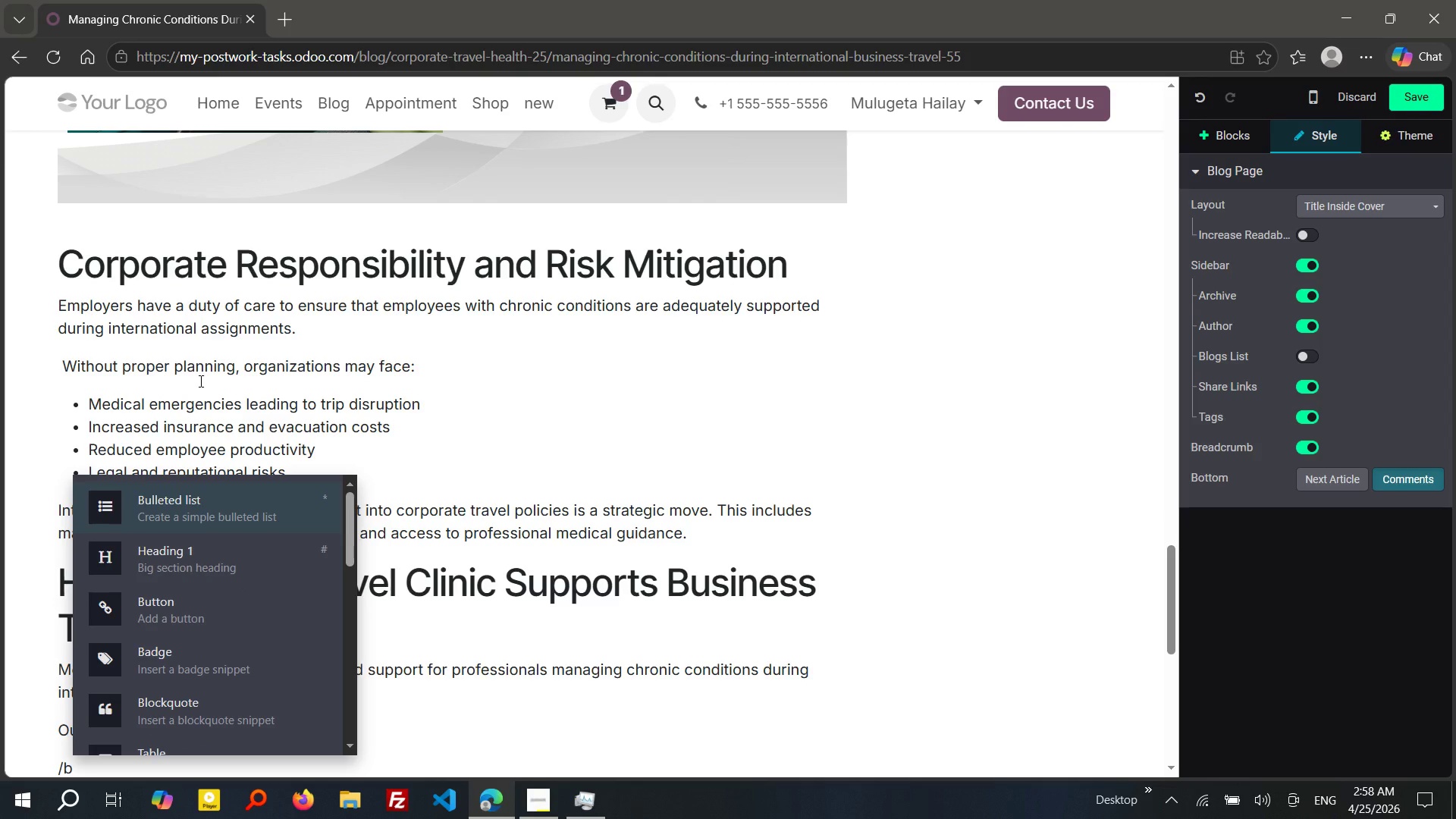 
key(Enter)
 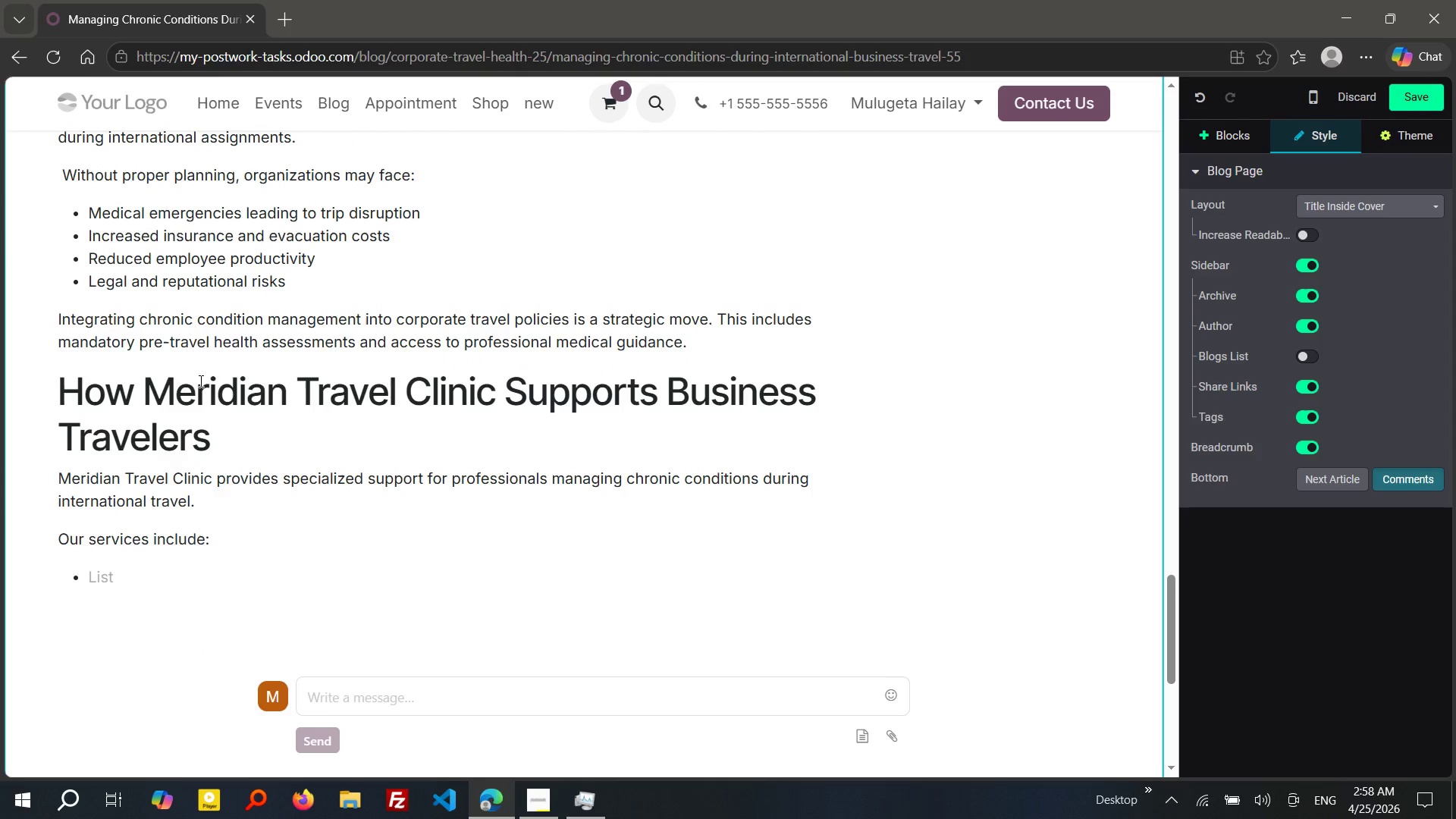 
wait(6.66)
 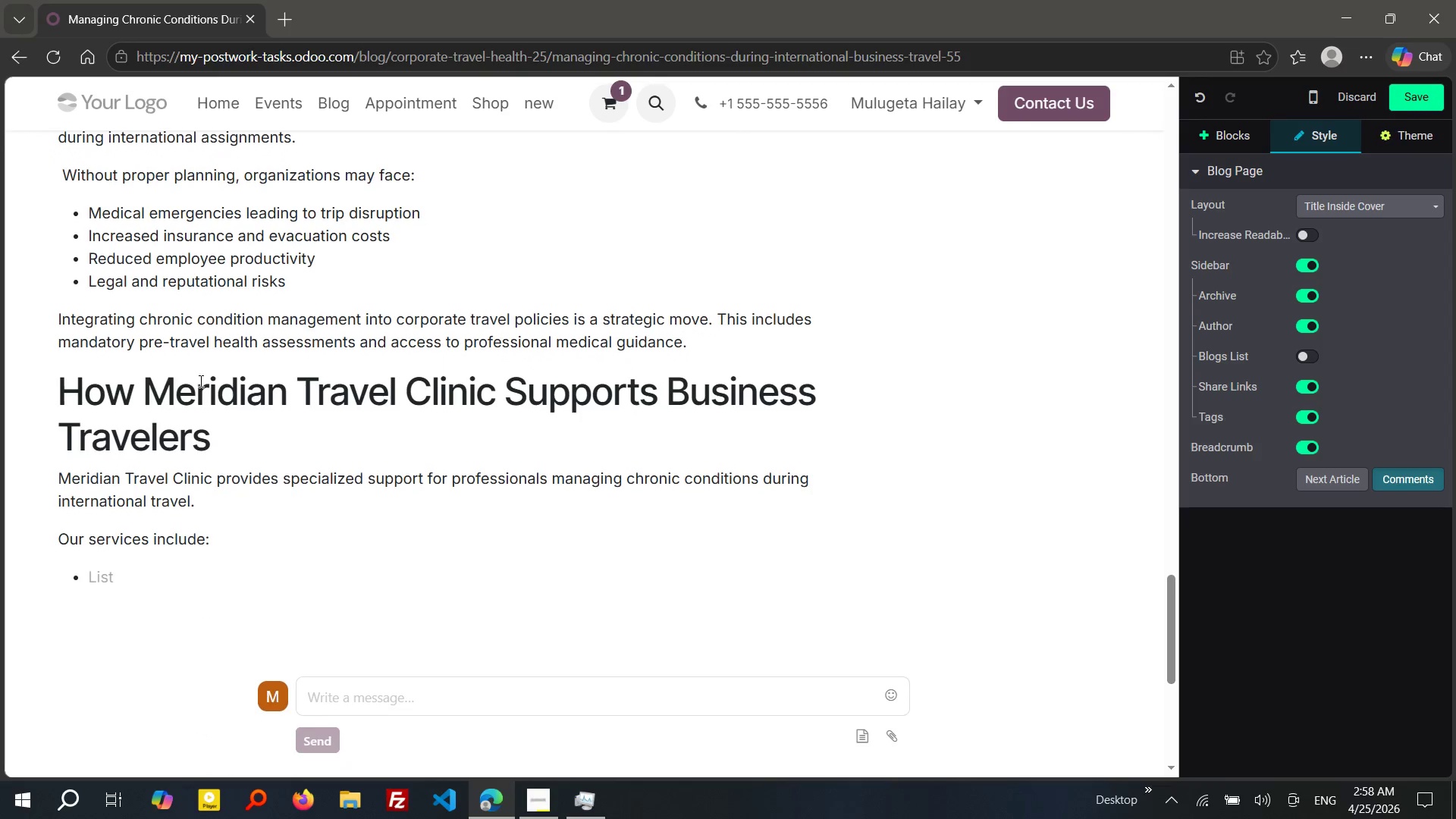 
type(Individualized medical cnsul)
key(Tab)
 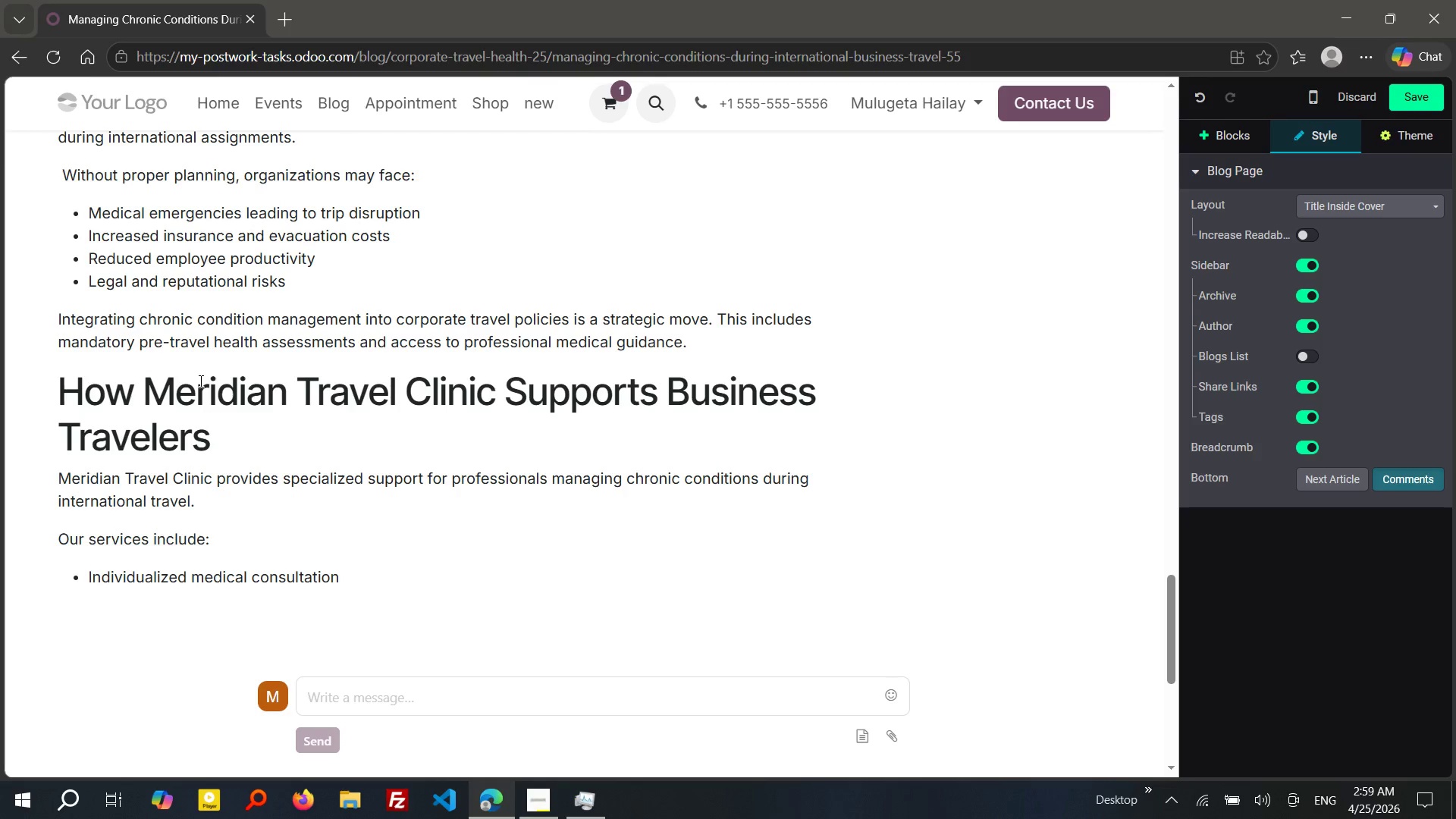 
hold_key(key=O, duration=0.31)
 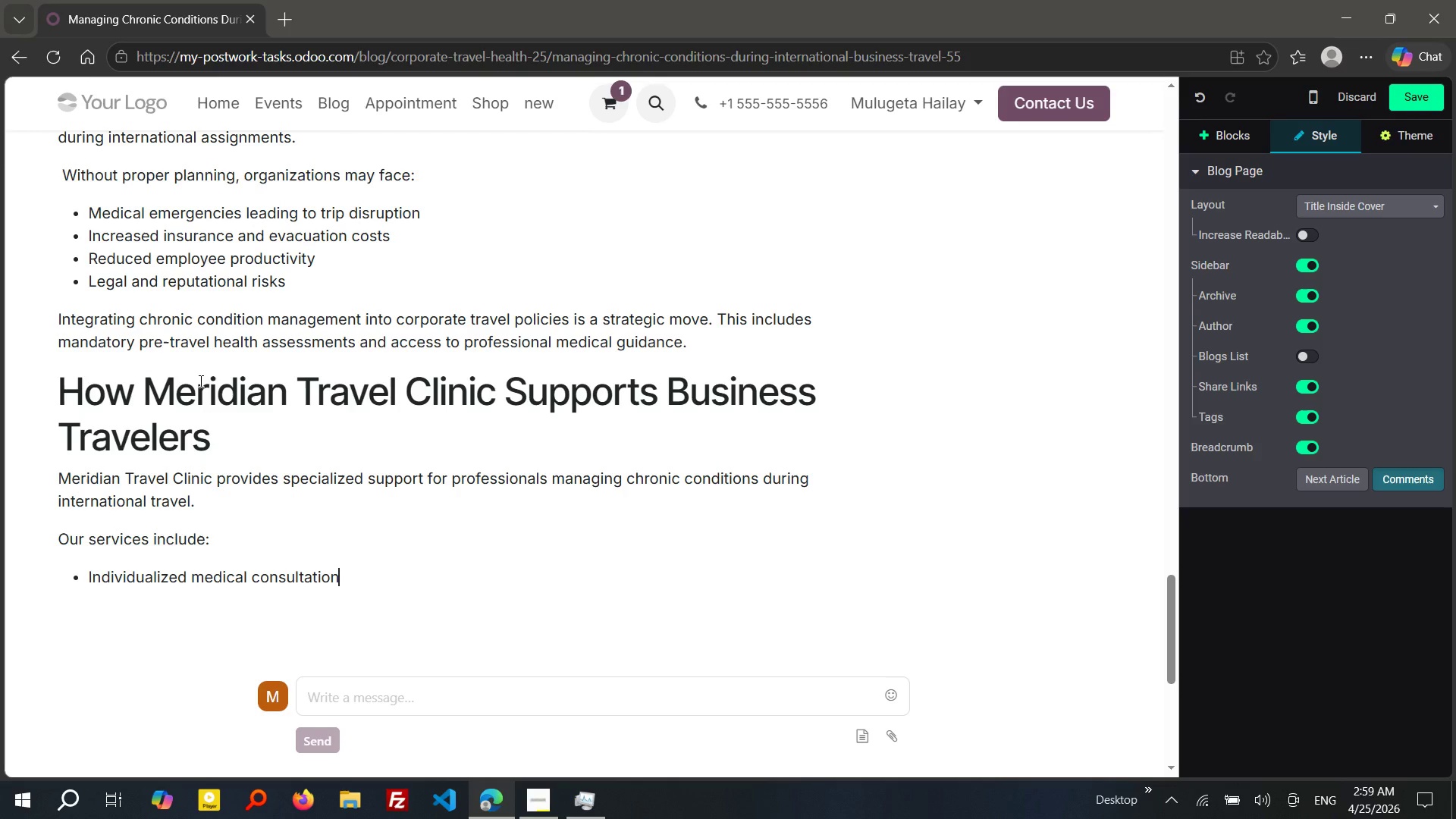 
key(Enter)
 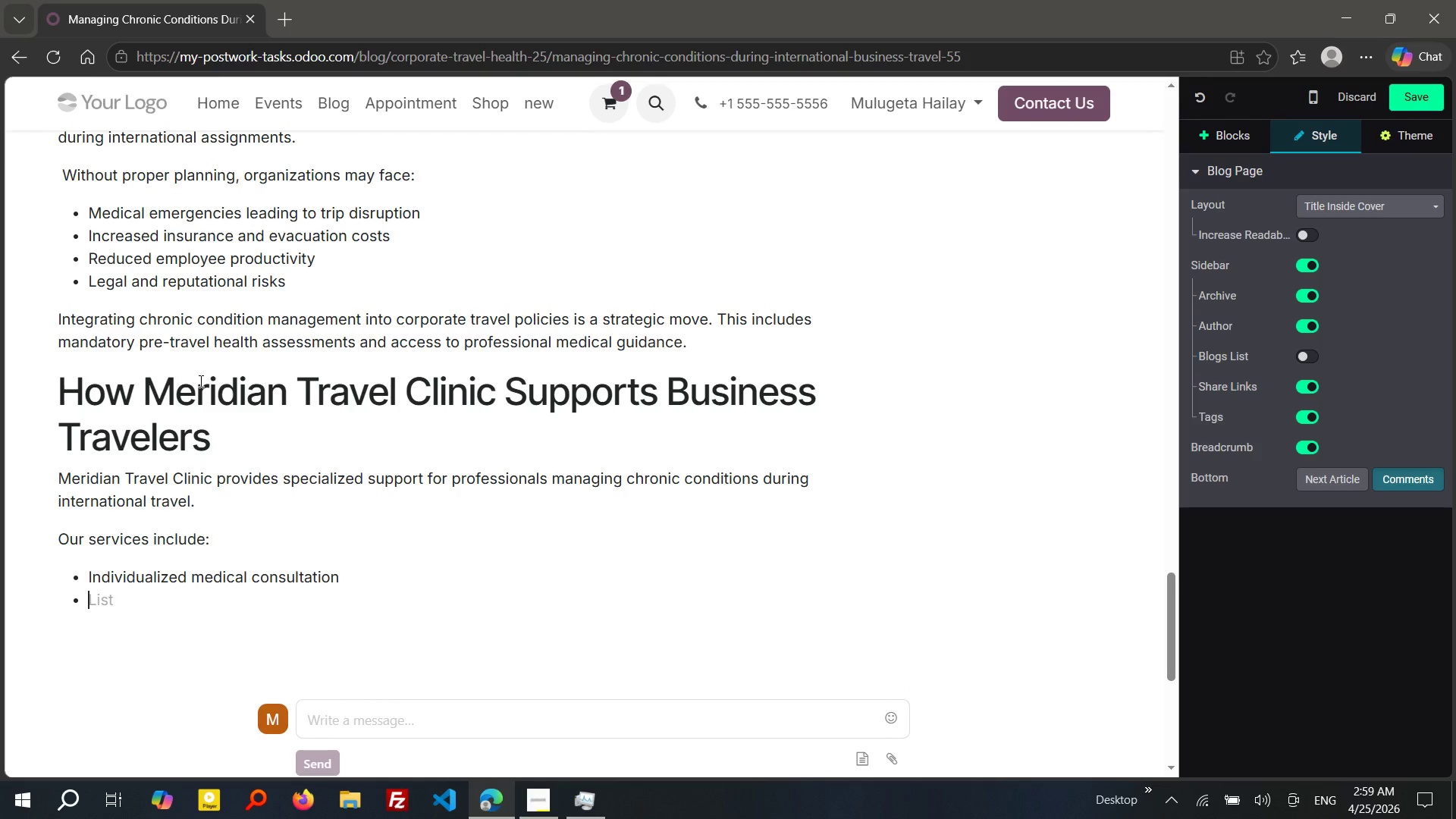 
type(Medication pla)
 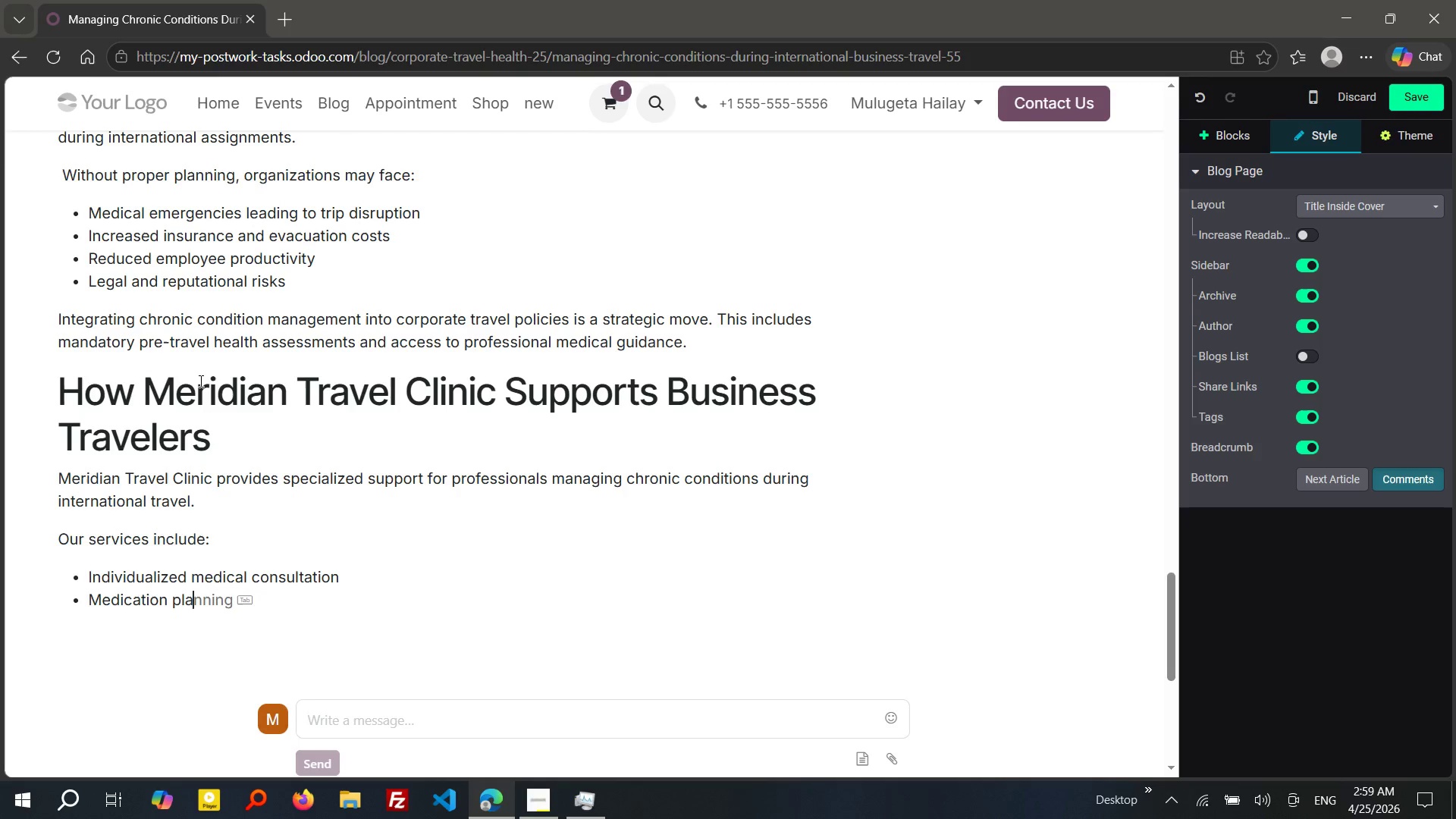 
key(Tab)
type( and doc)
 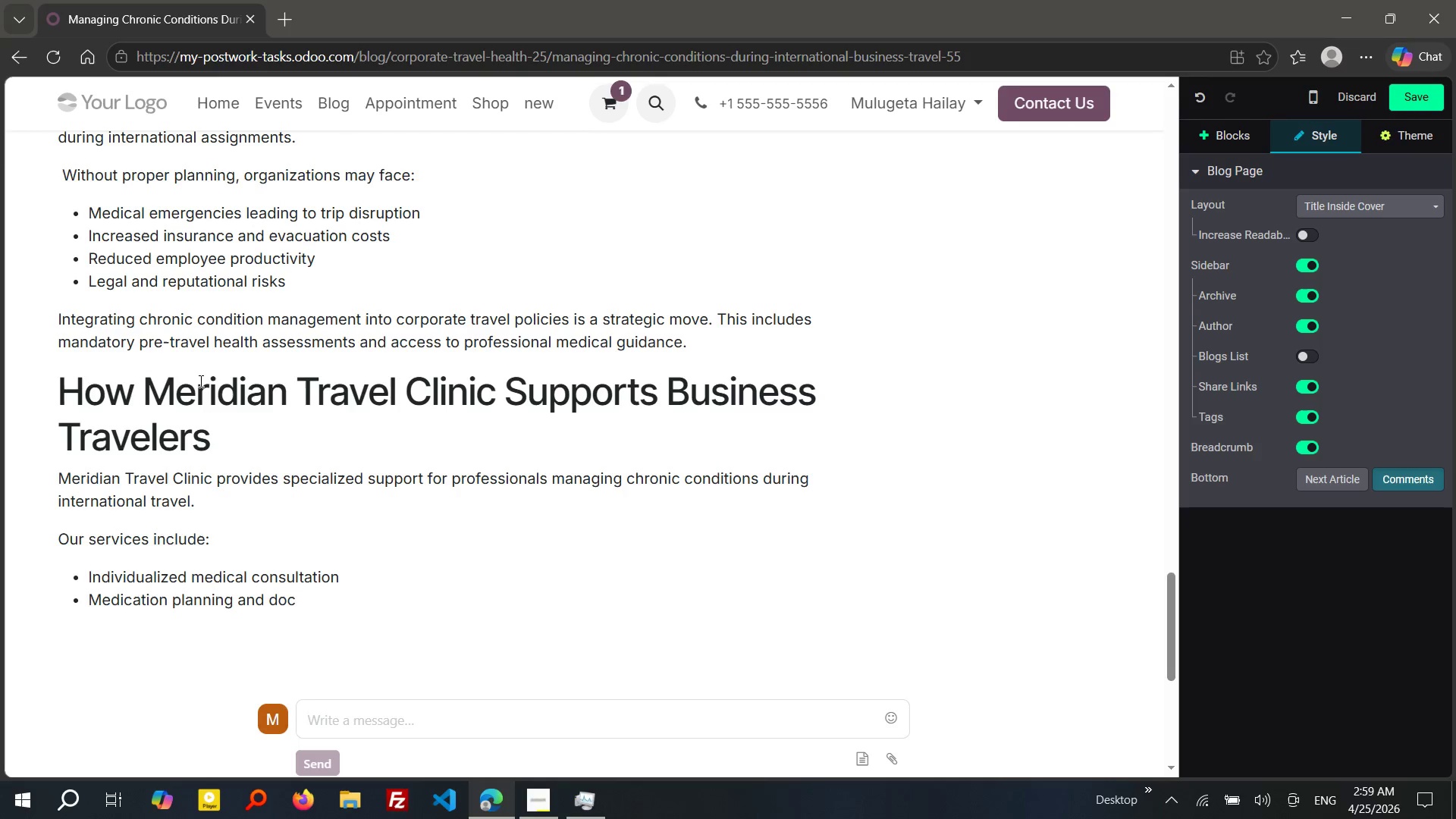 
type(umentatin support)
 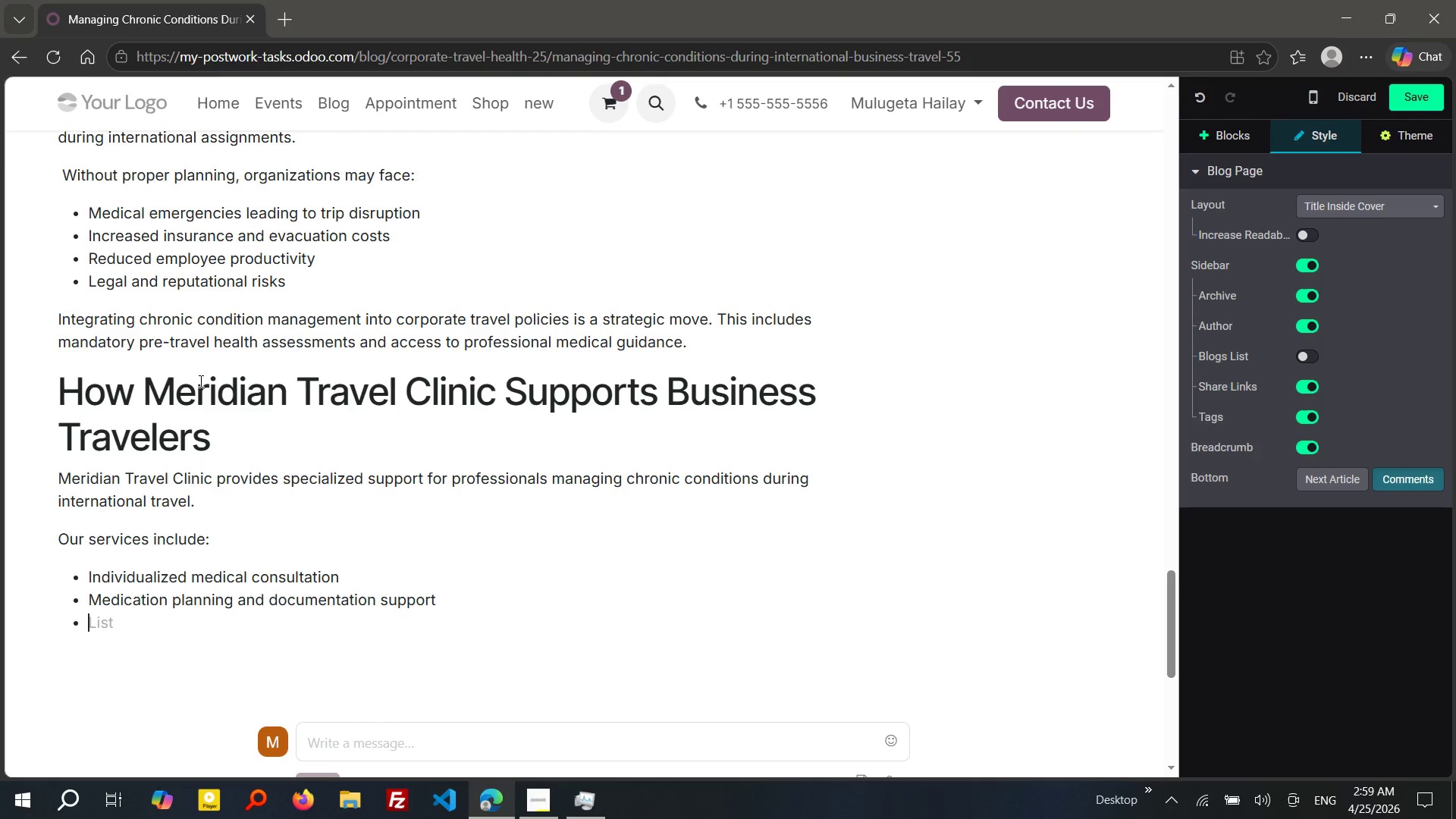 
key(Enter)
 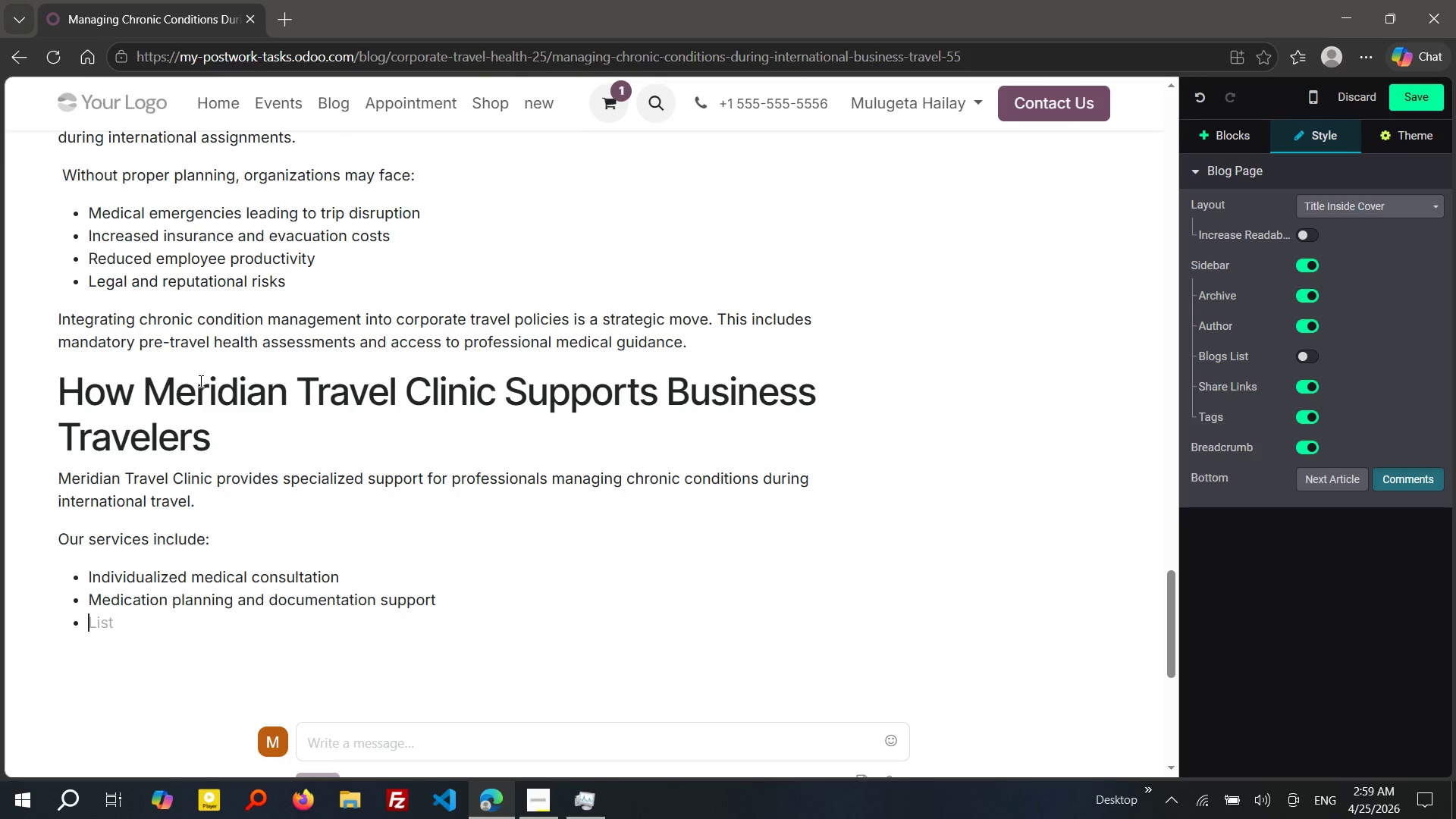 
type(Risk assess)
key(Tab)
type(s tilored to destination nad)
key(Backspace)
key(Backspace)
key(Backspace)
type(and health status)
 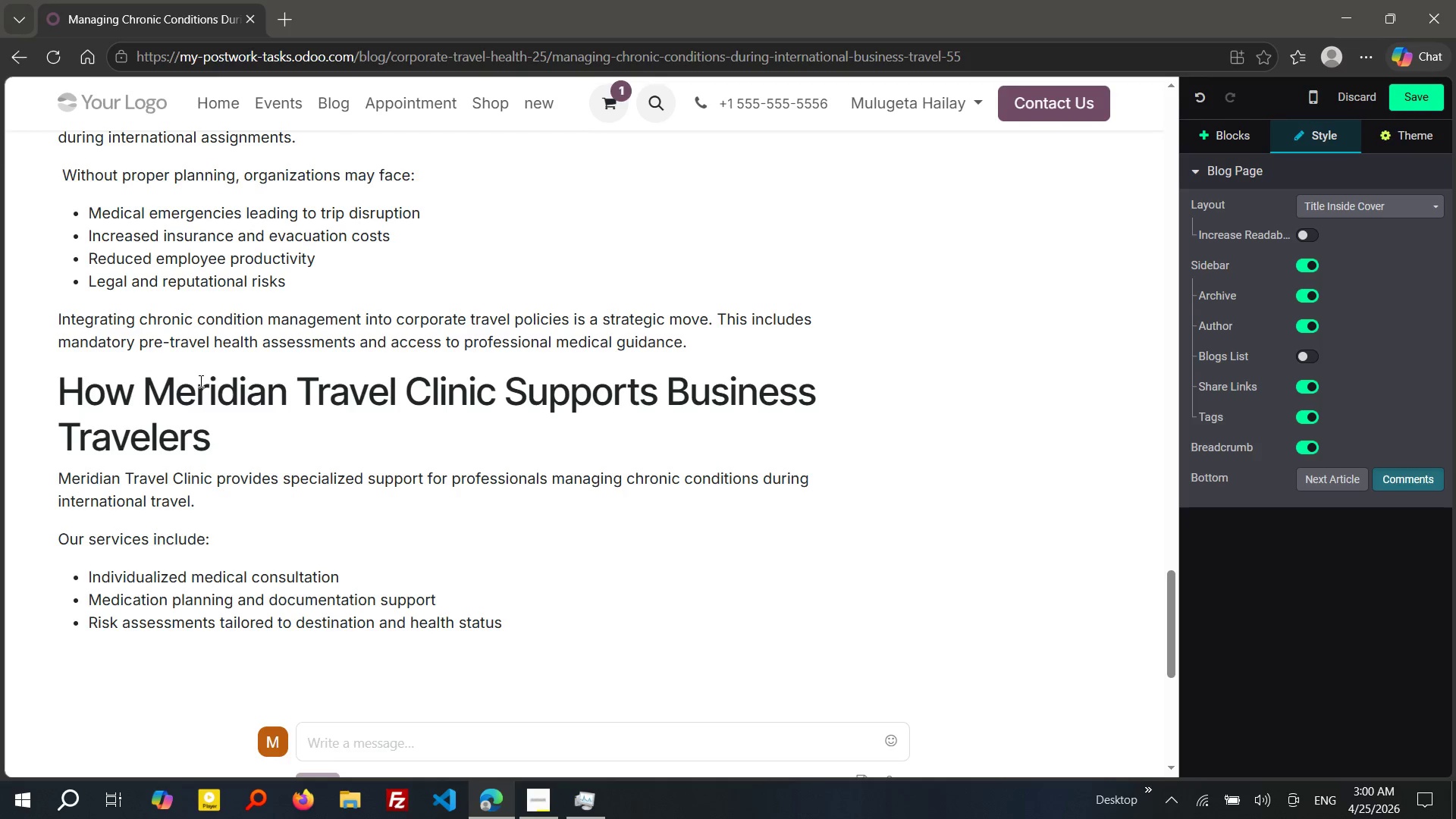 
key(Enter)
 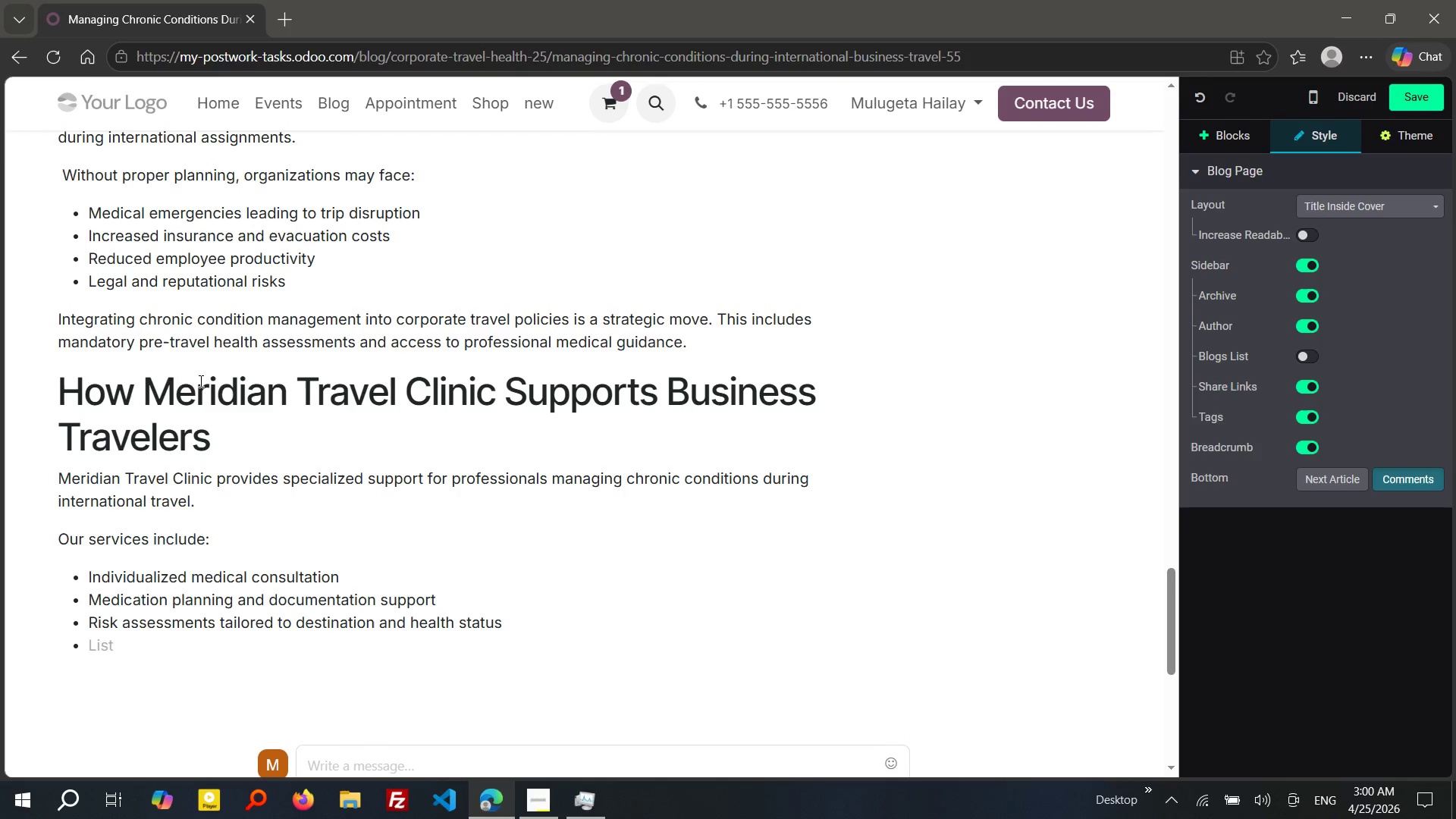 
type(COORDination with intr)
key(Tab)
type( healthcare providrs when needed.)
 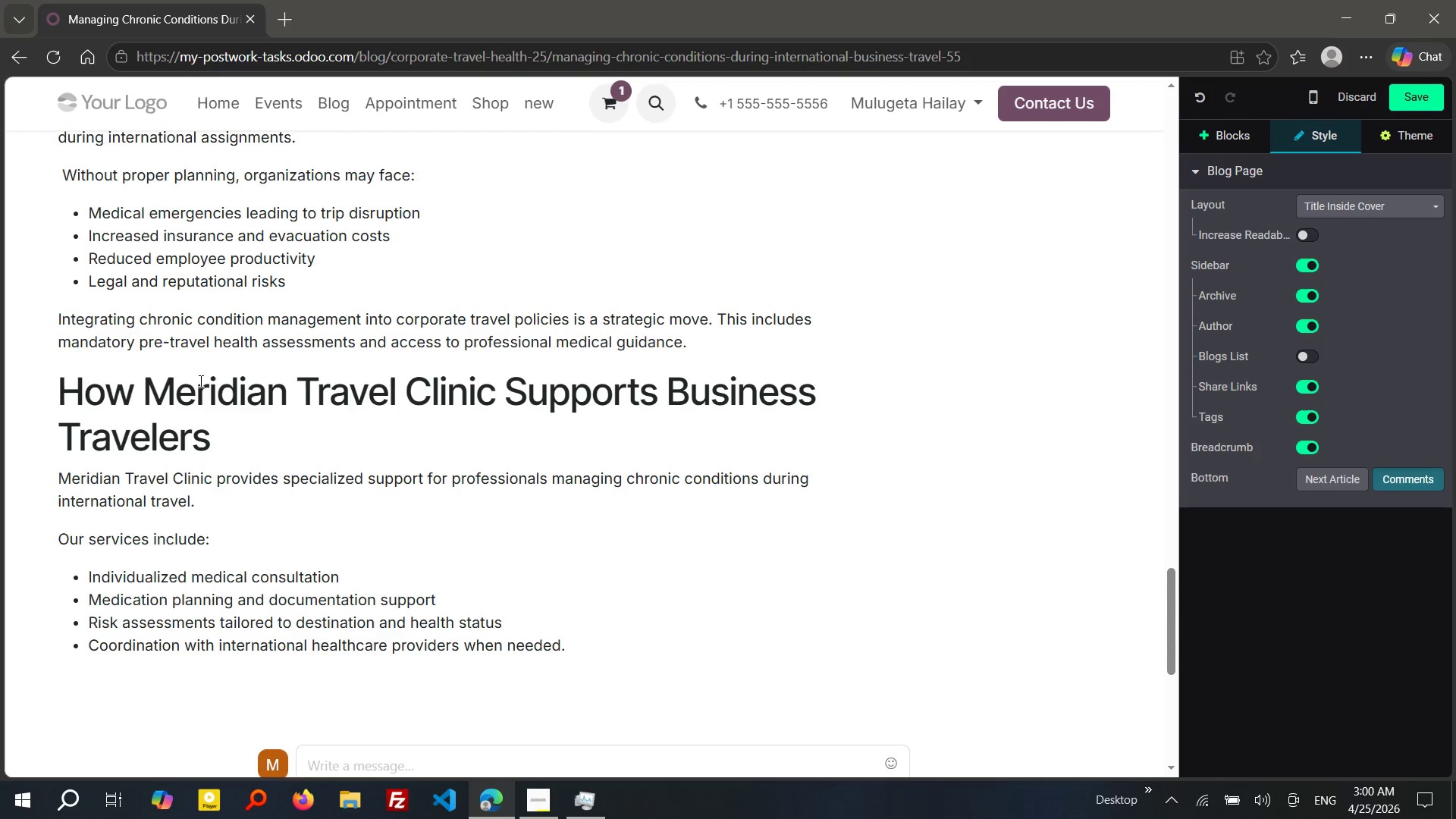 
key(Enter)
 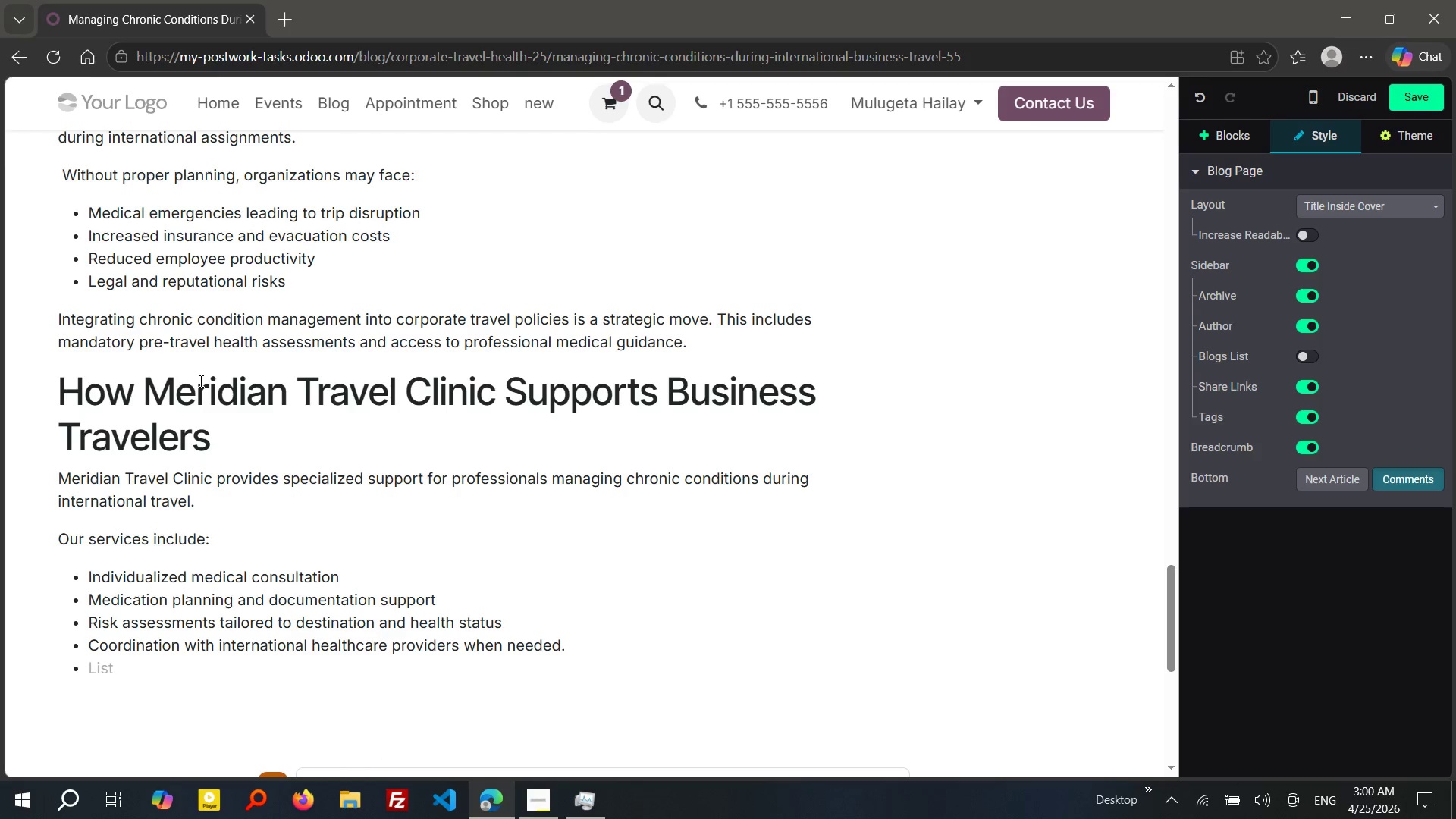 
key(Enter)
 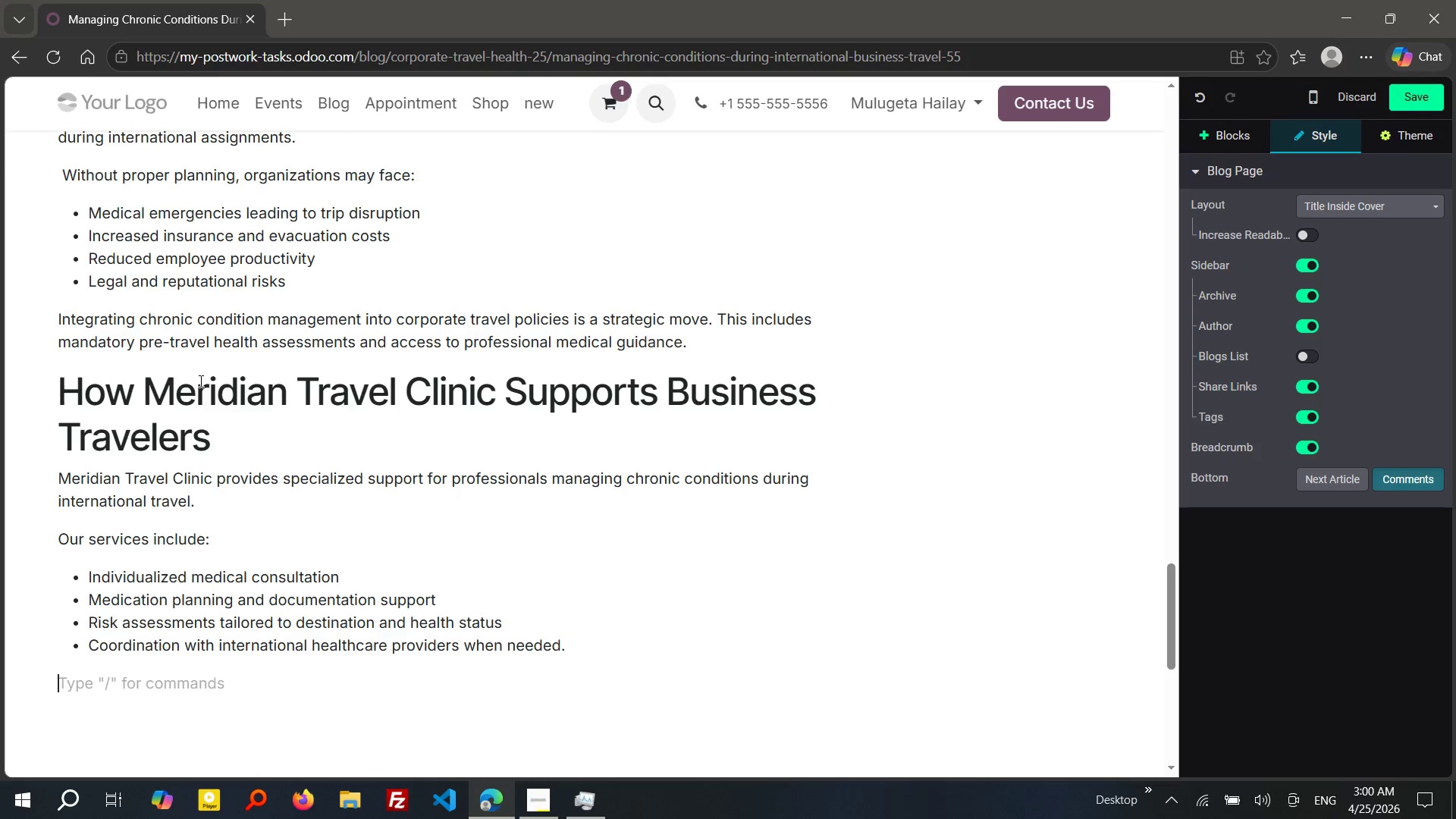 
type(Whe)
key(Backspace)
key(Backspace)
type(e help org)
key(Tab)
type( ensure continity of care)
 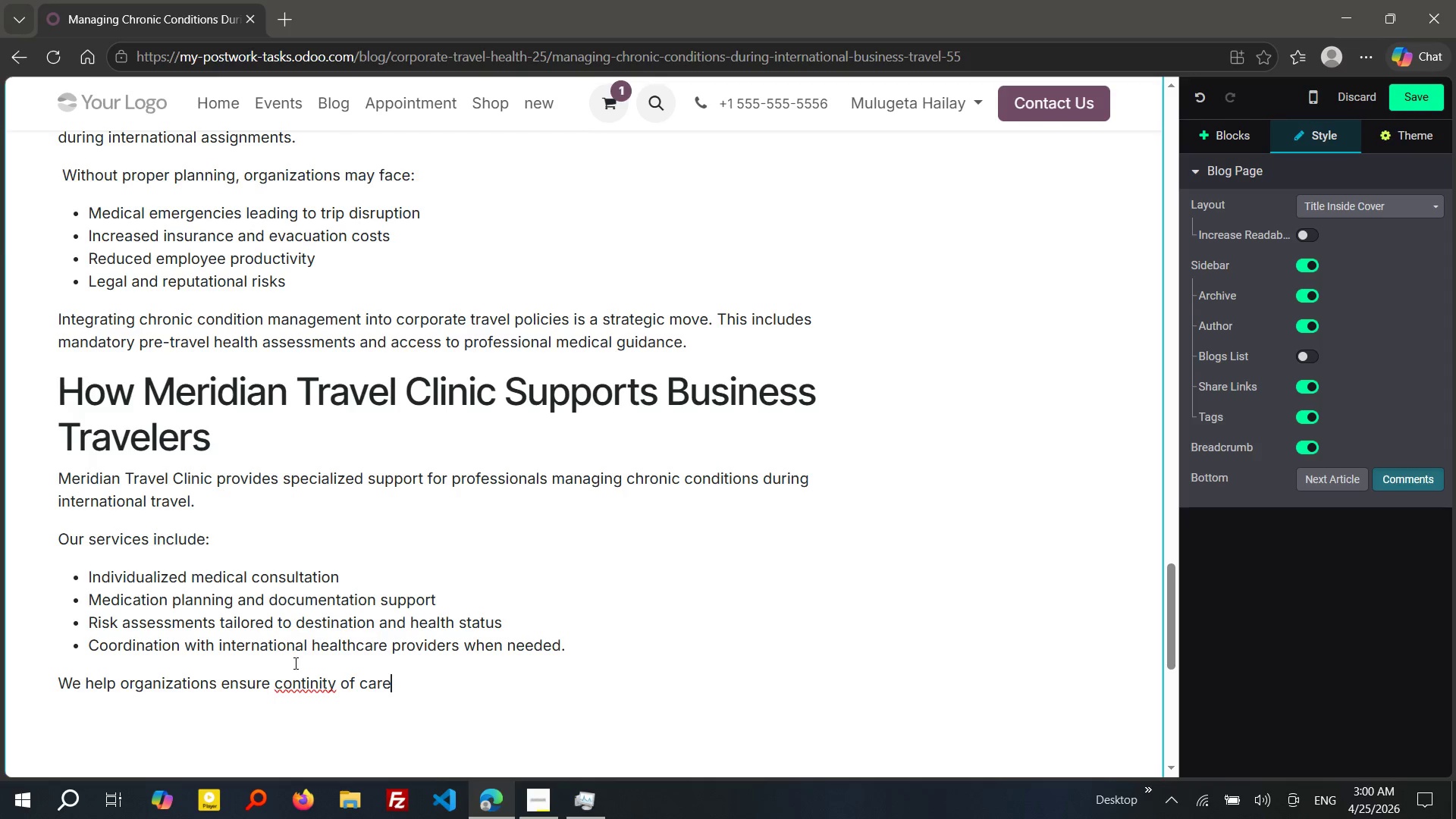 
wait(6.27)
 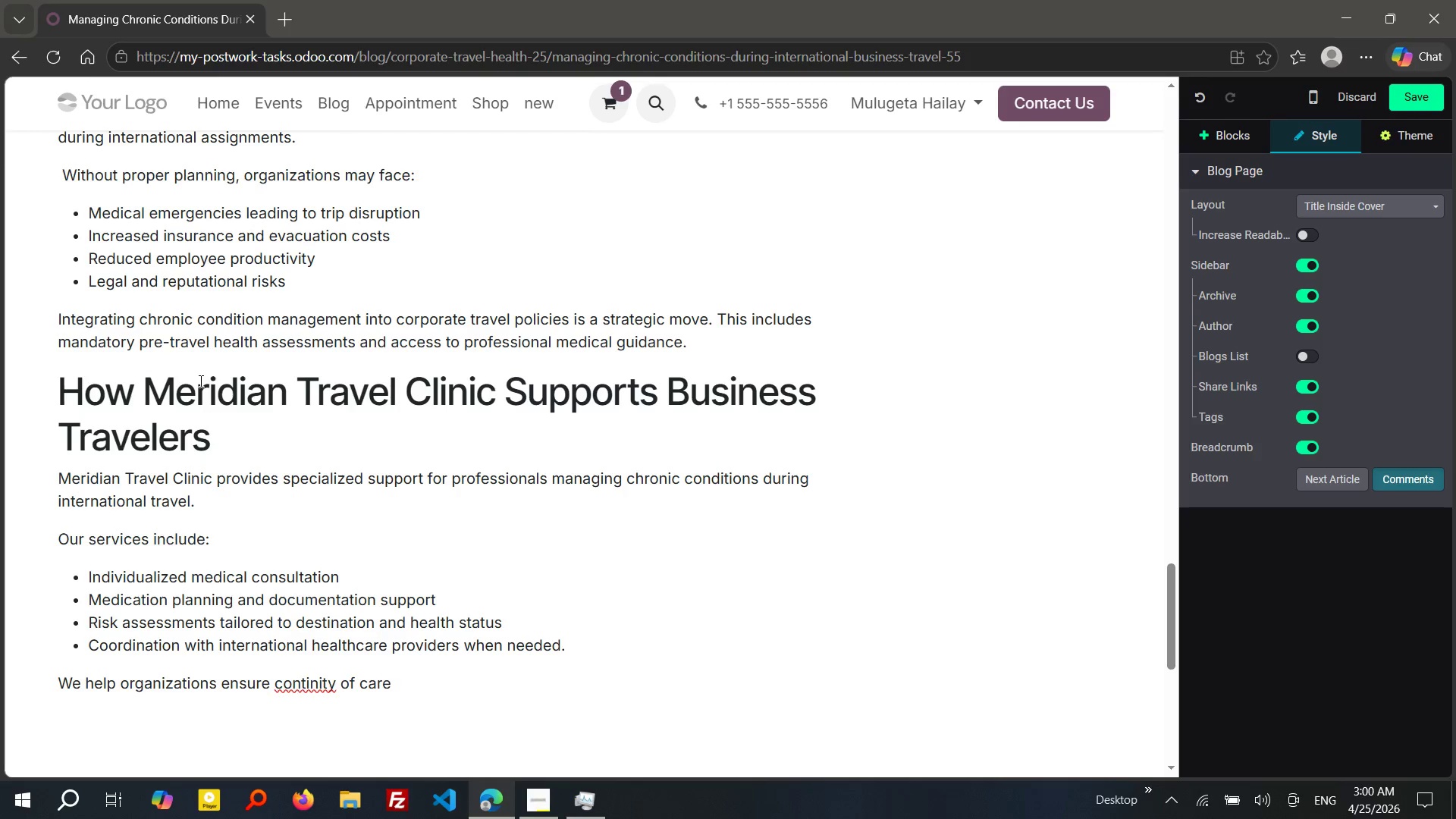 
left_click([301, 675])
 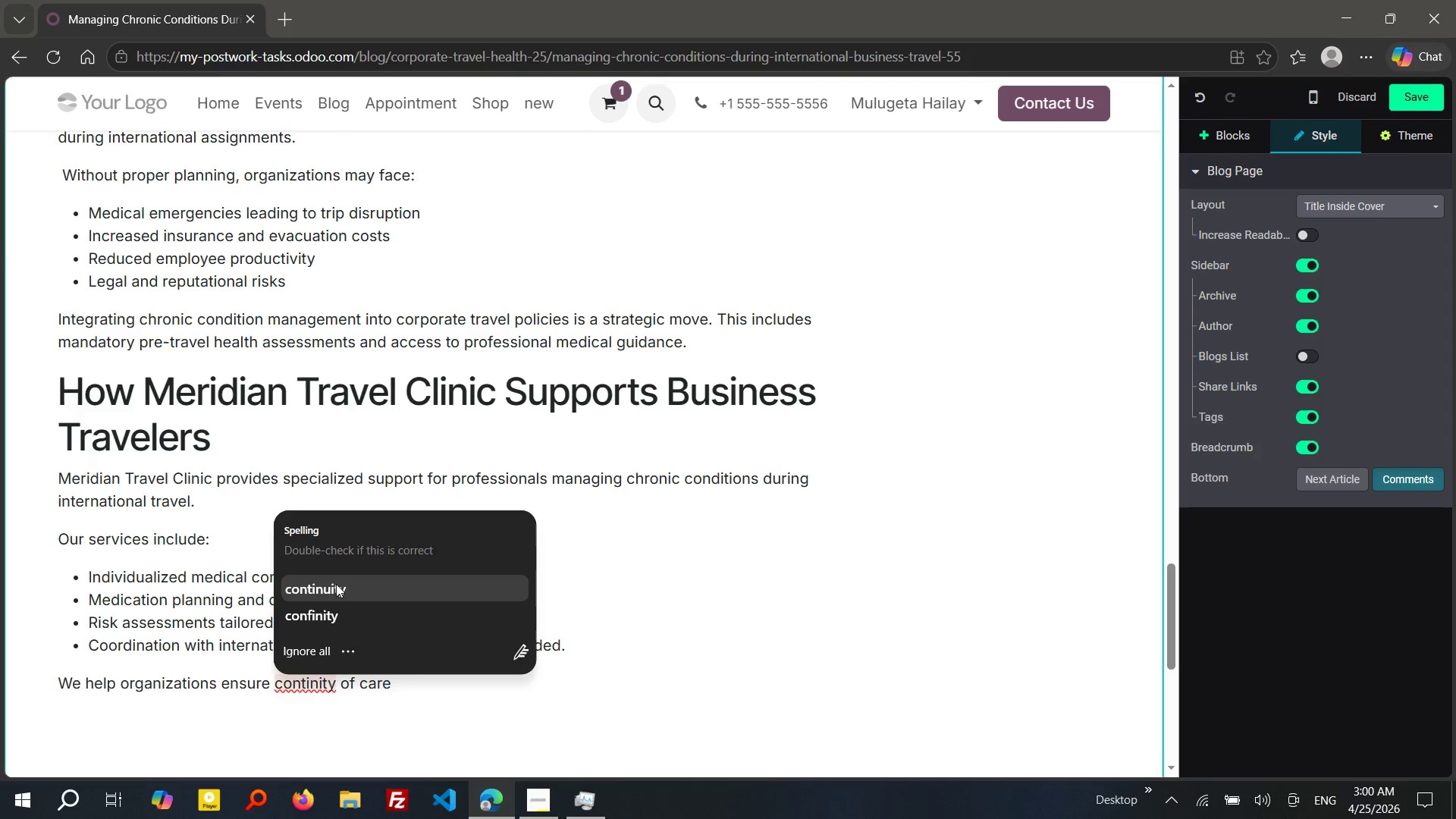 
left_click([336, 584])
 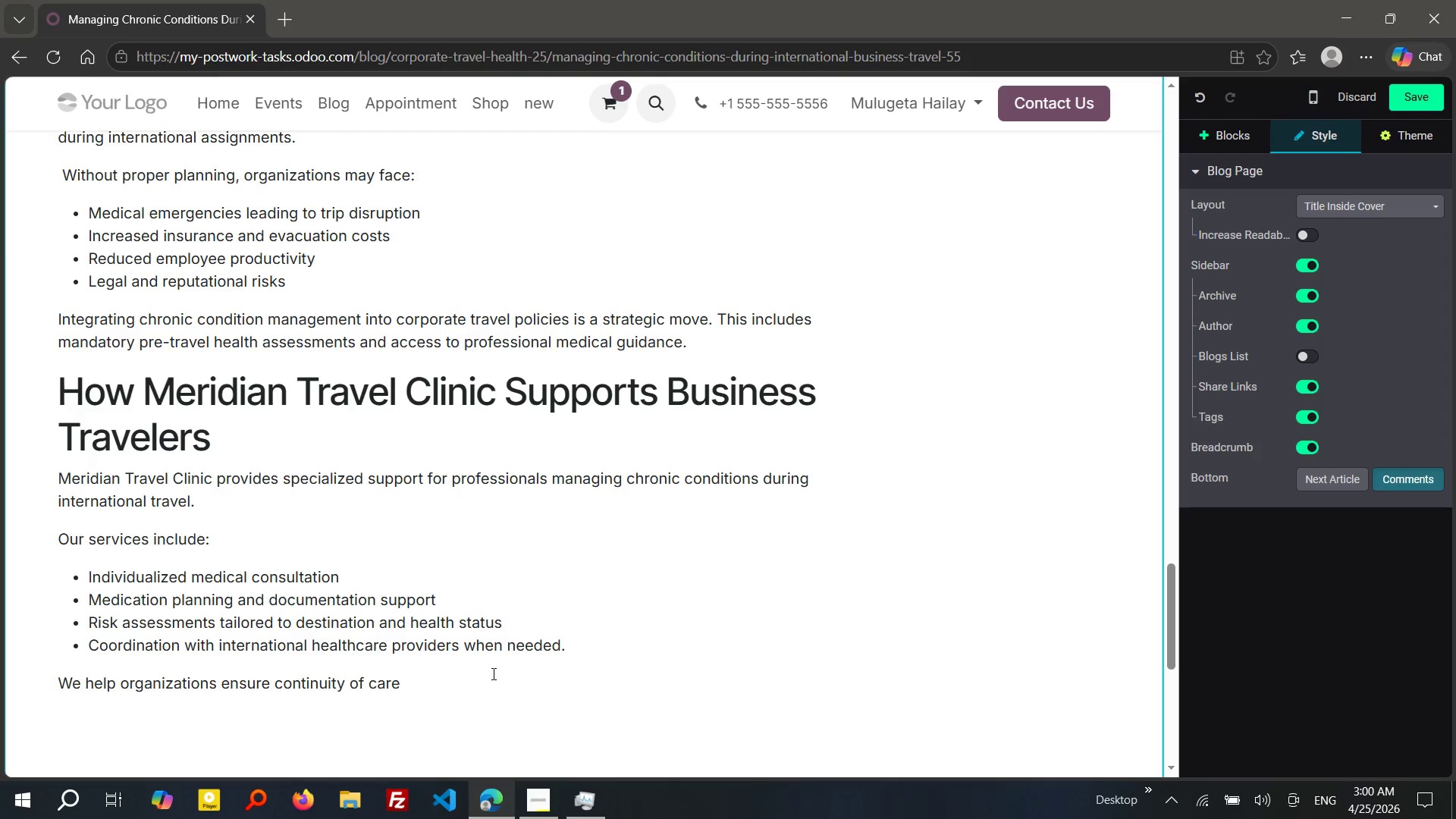 
left_click([492, 673])
 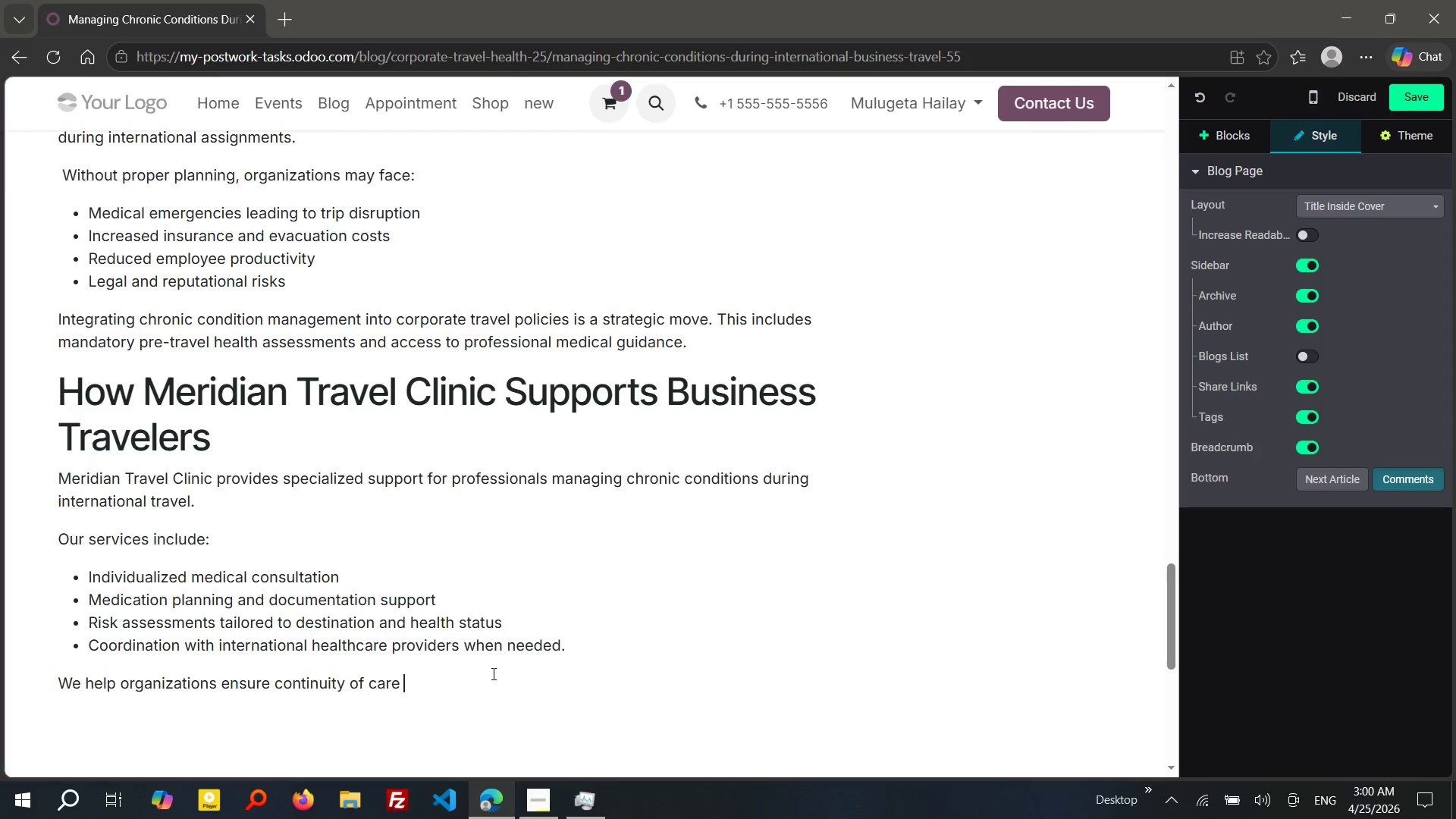 
type( no m)
key(Tab)
type( where)
 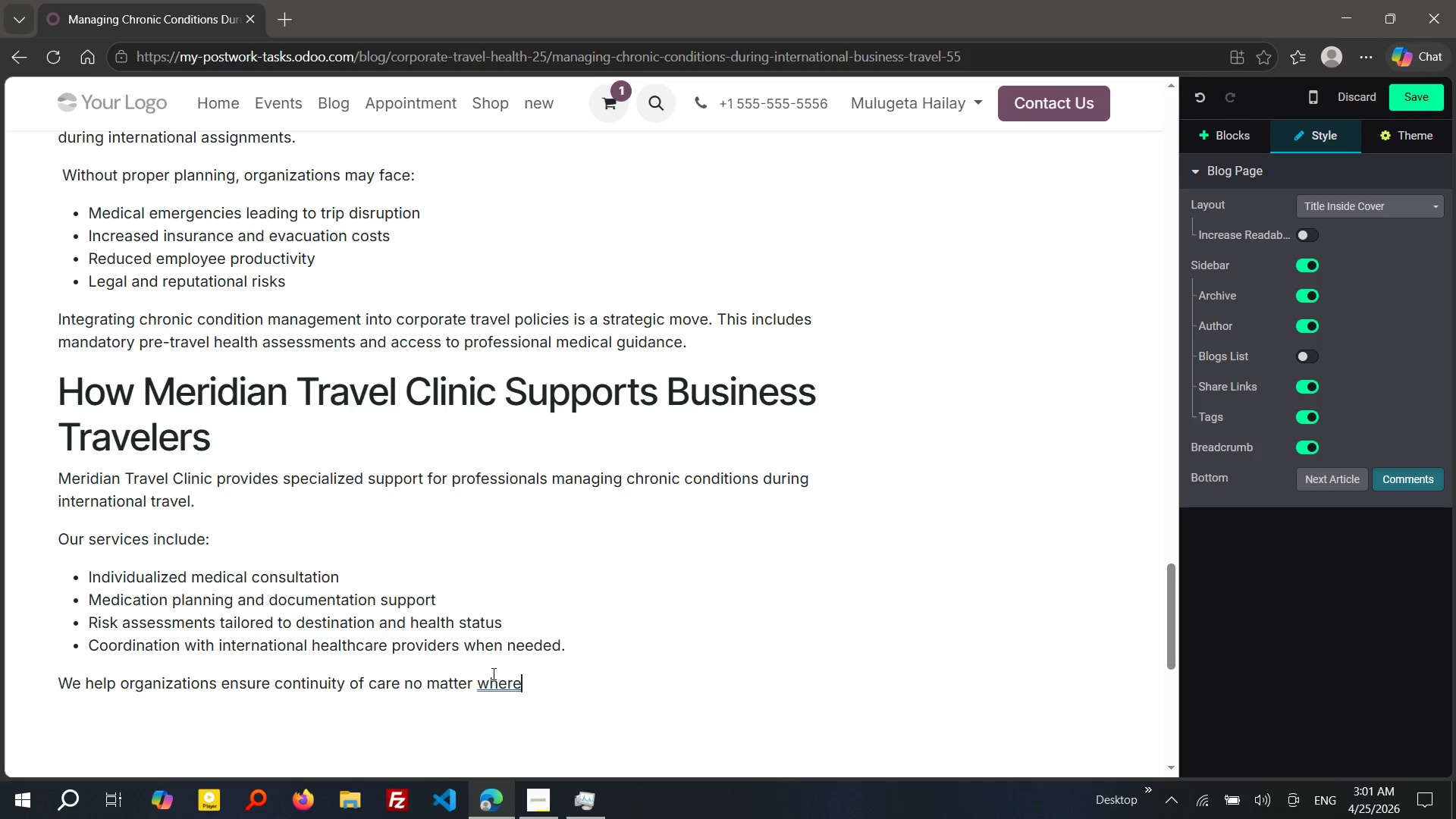 
type( business)
 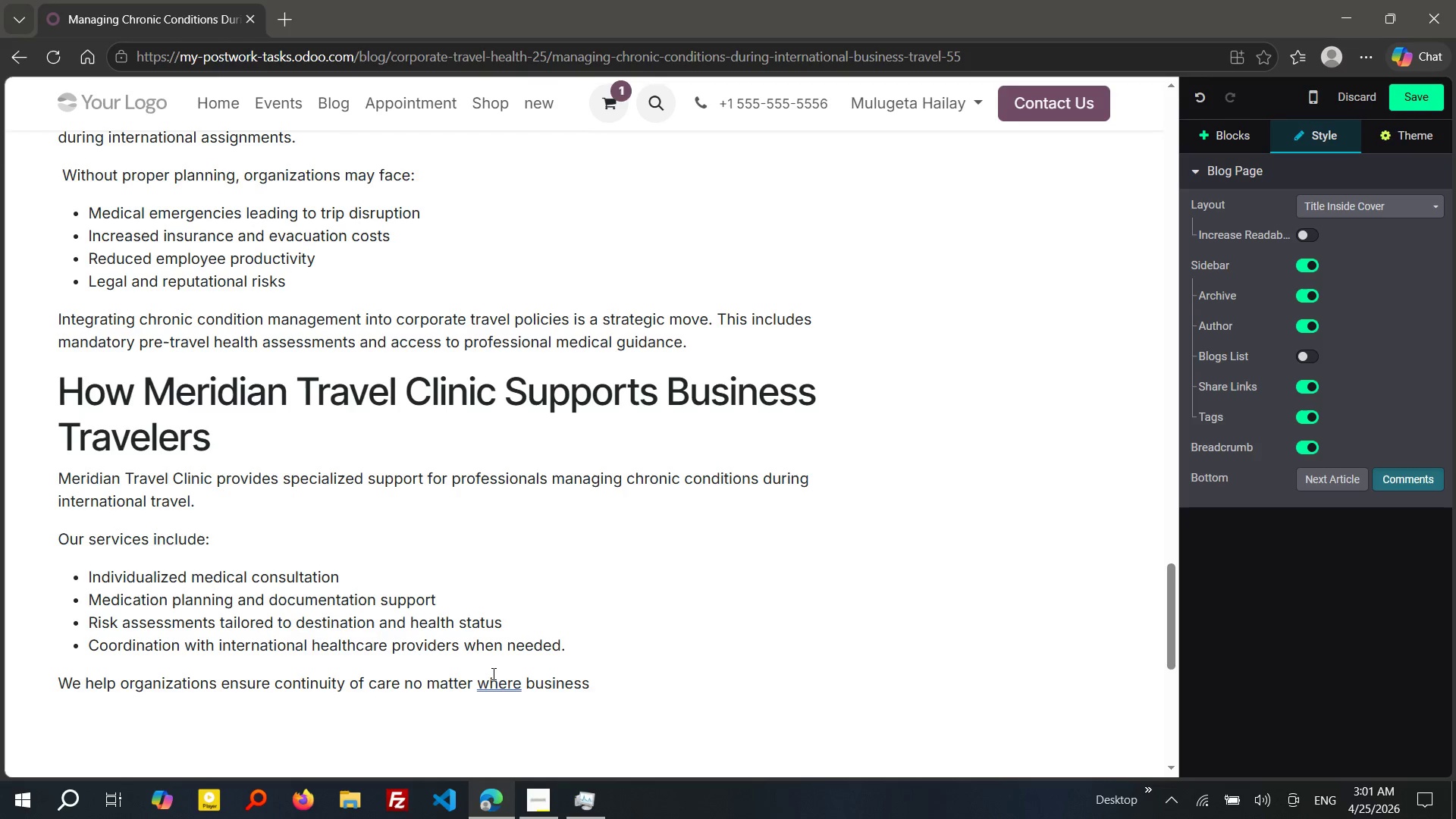 
type( takes their emplo)
key(Tab)
type(.)
 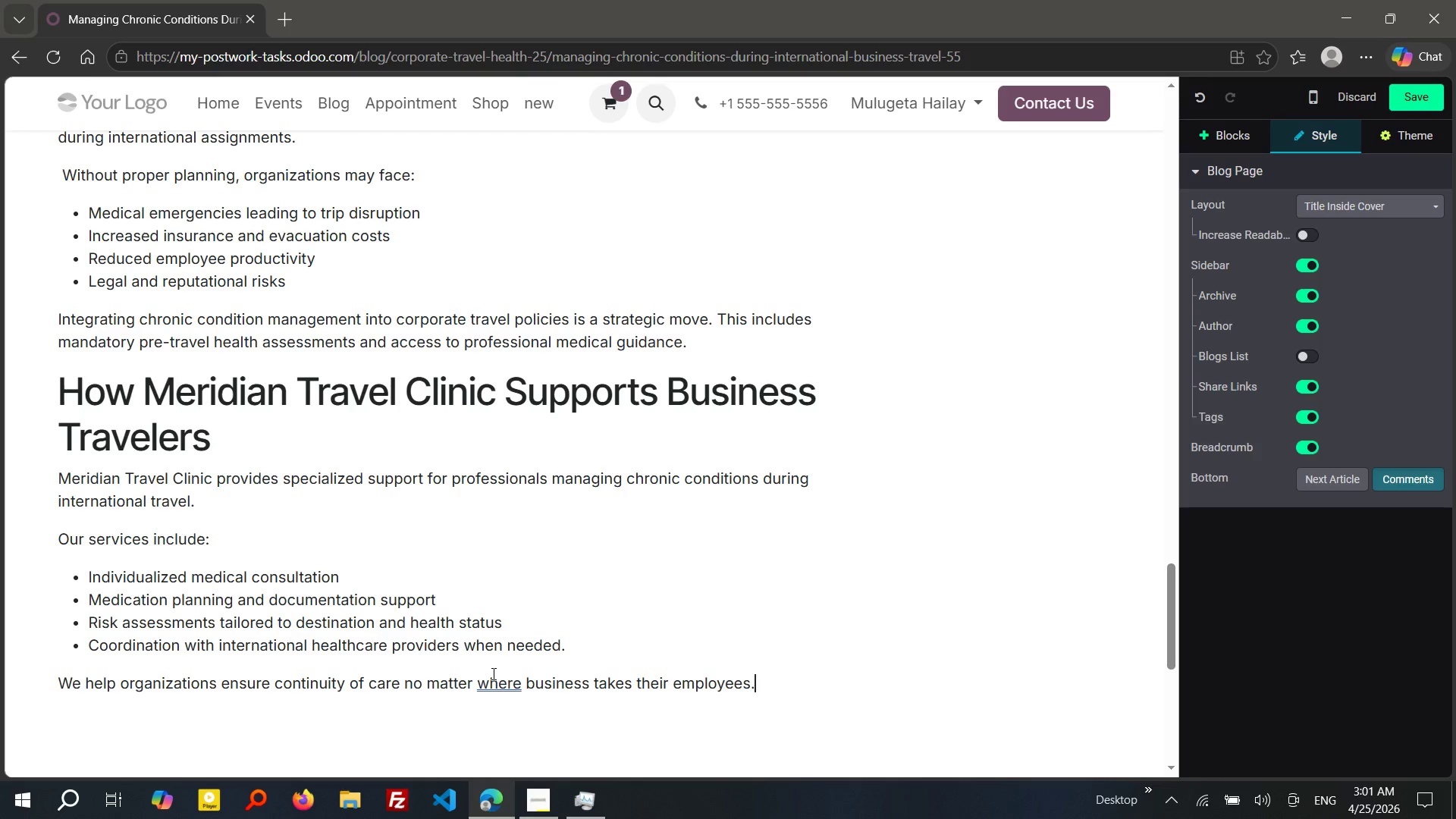 
key(Enter)
 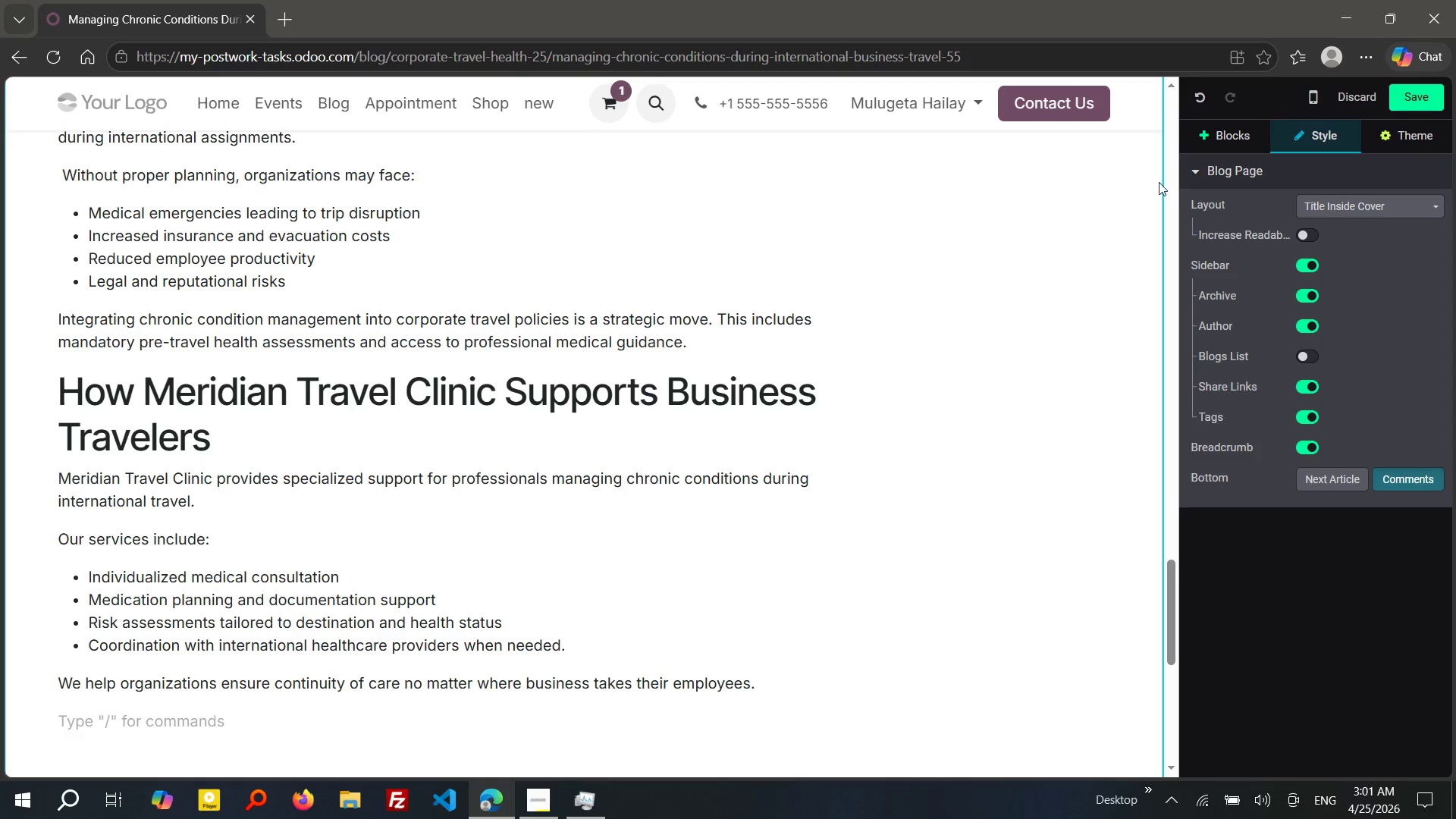 
left_click([1244, 140])
 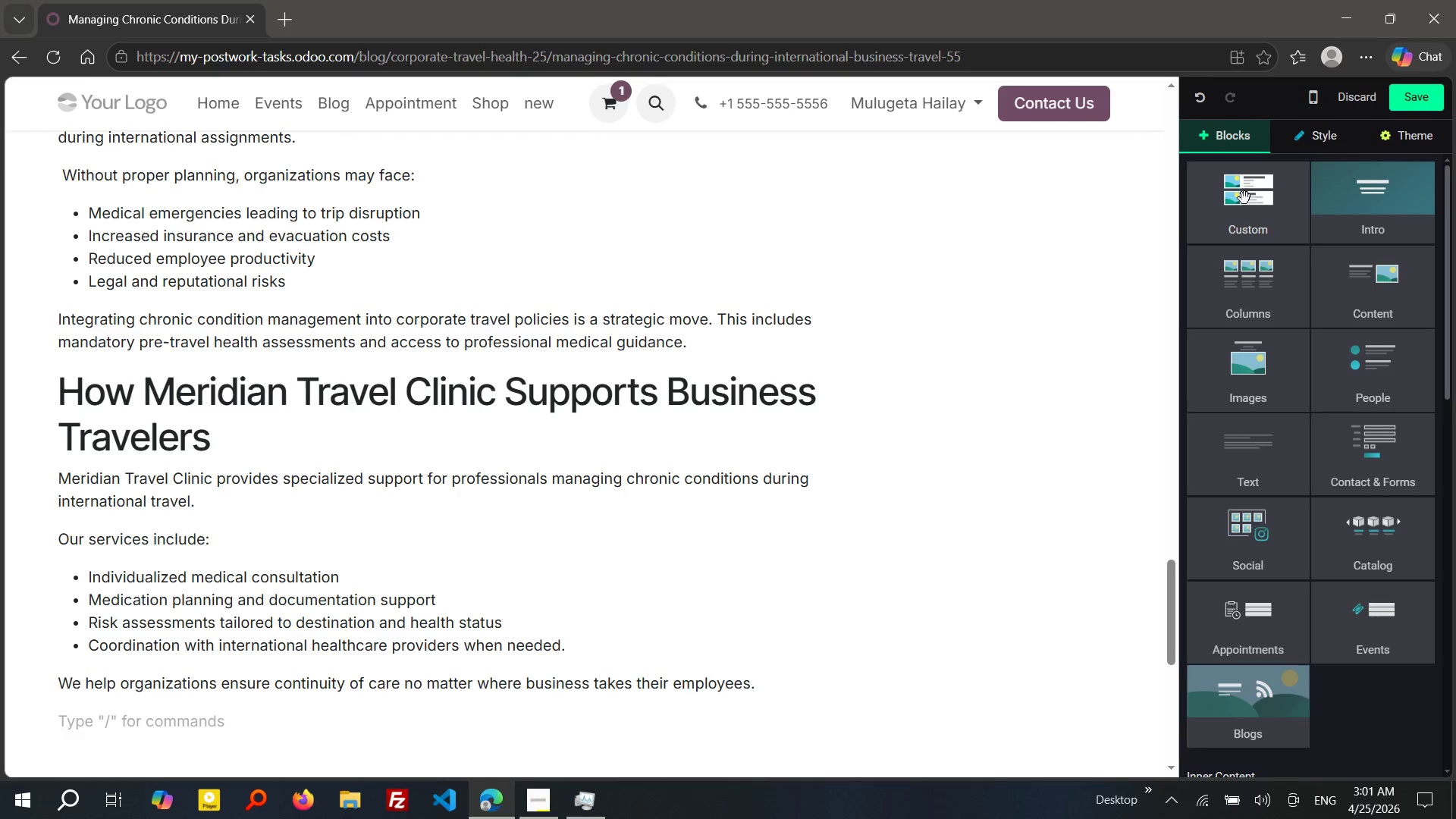 
left_click([1244, 209])
 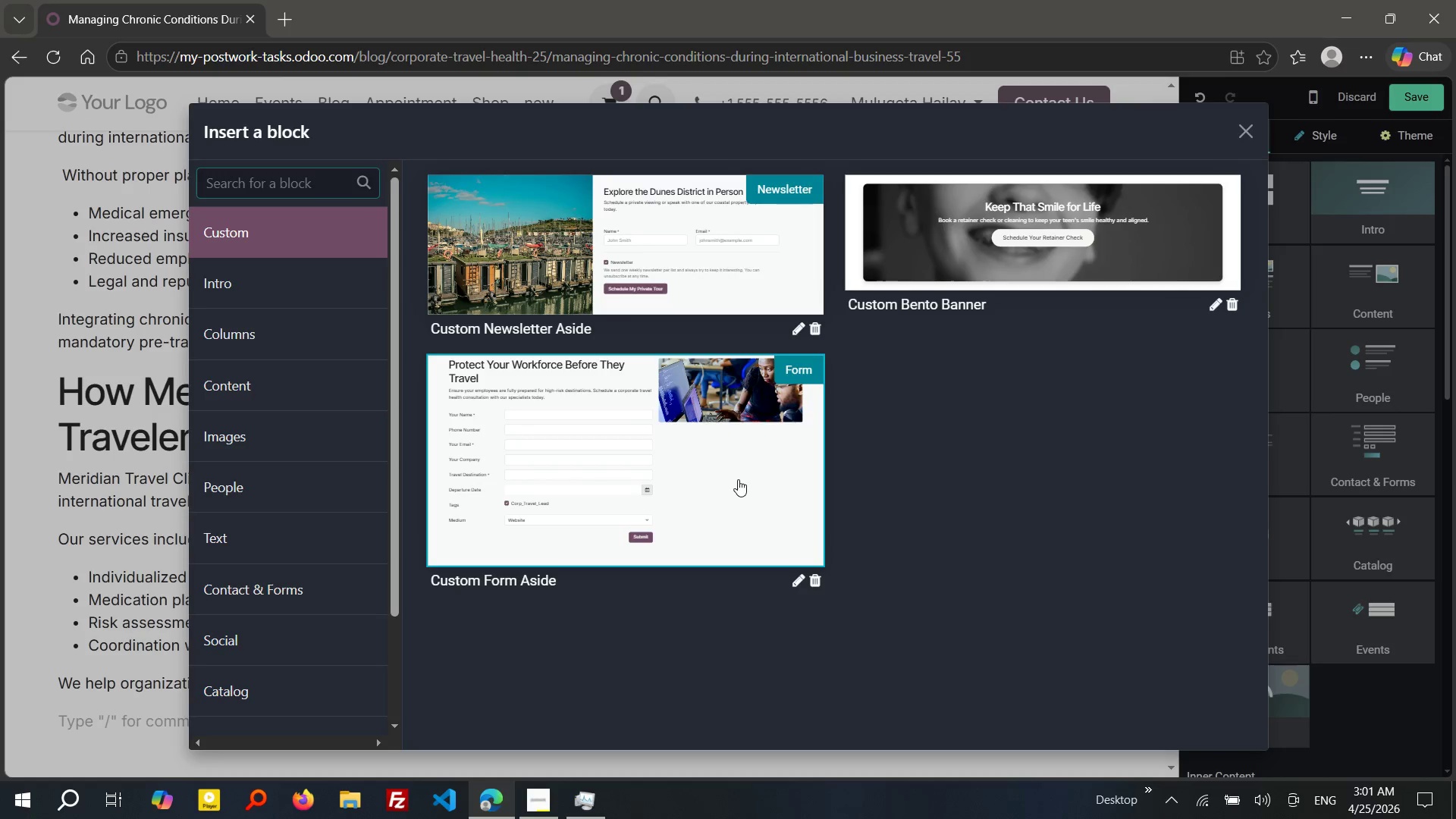 
left_click([738, 479])
 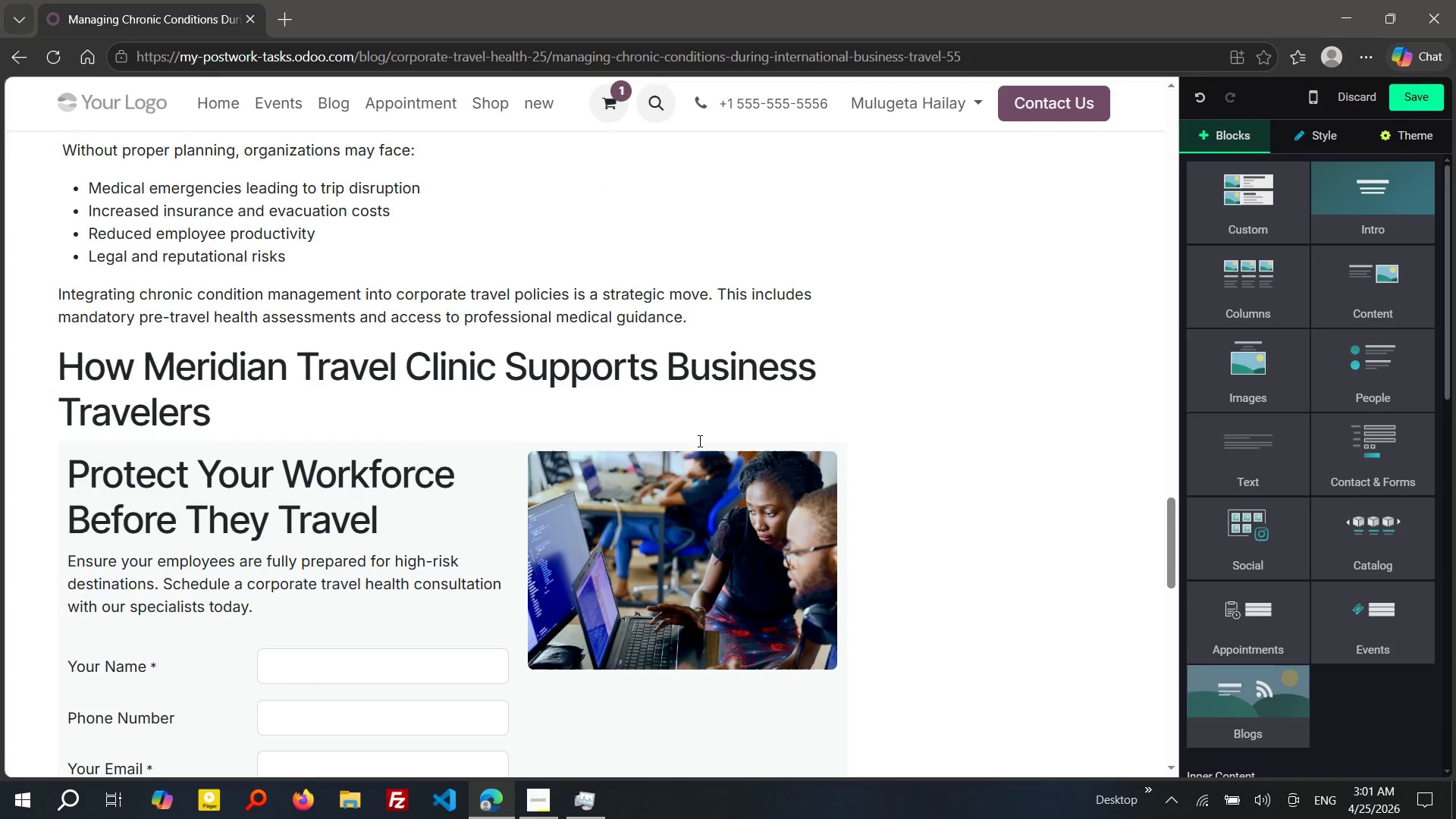 
wait(5.98)
 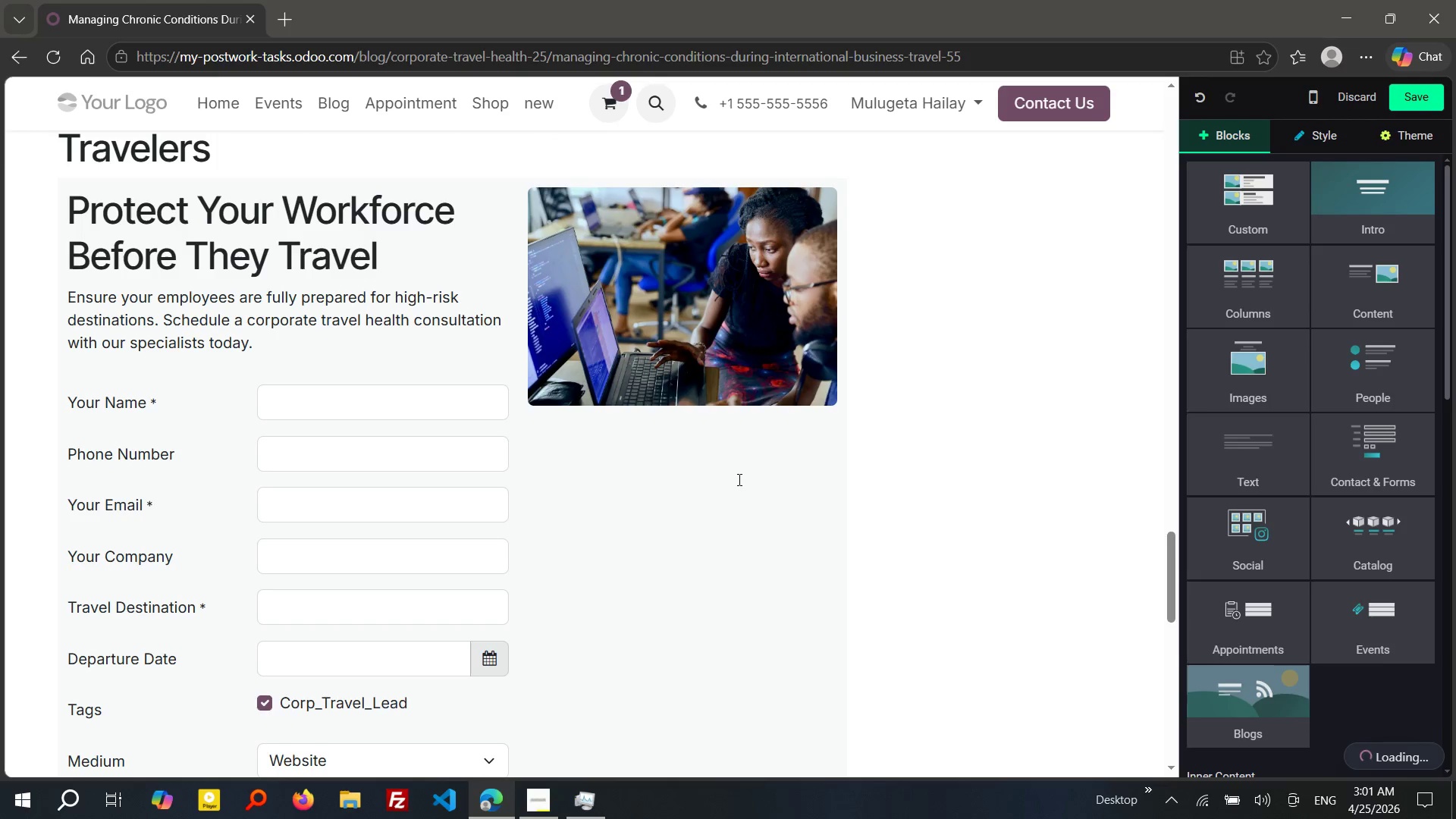 
left_click([452, 486])
 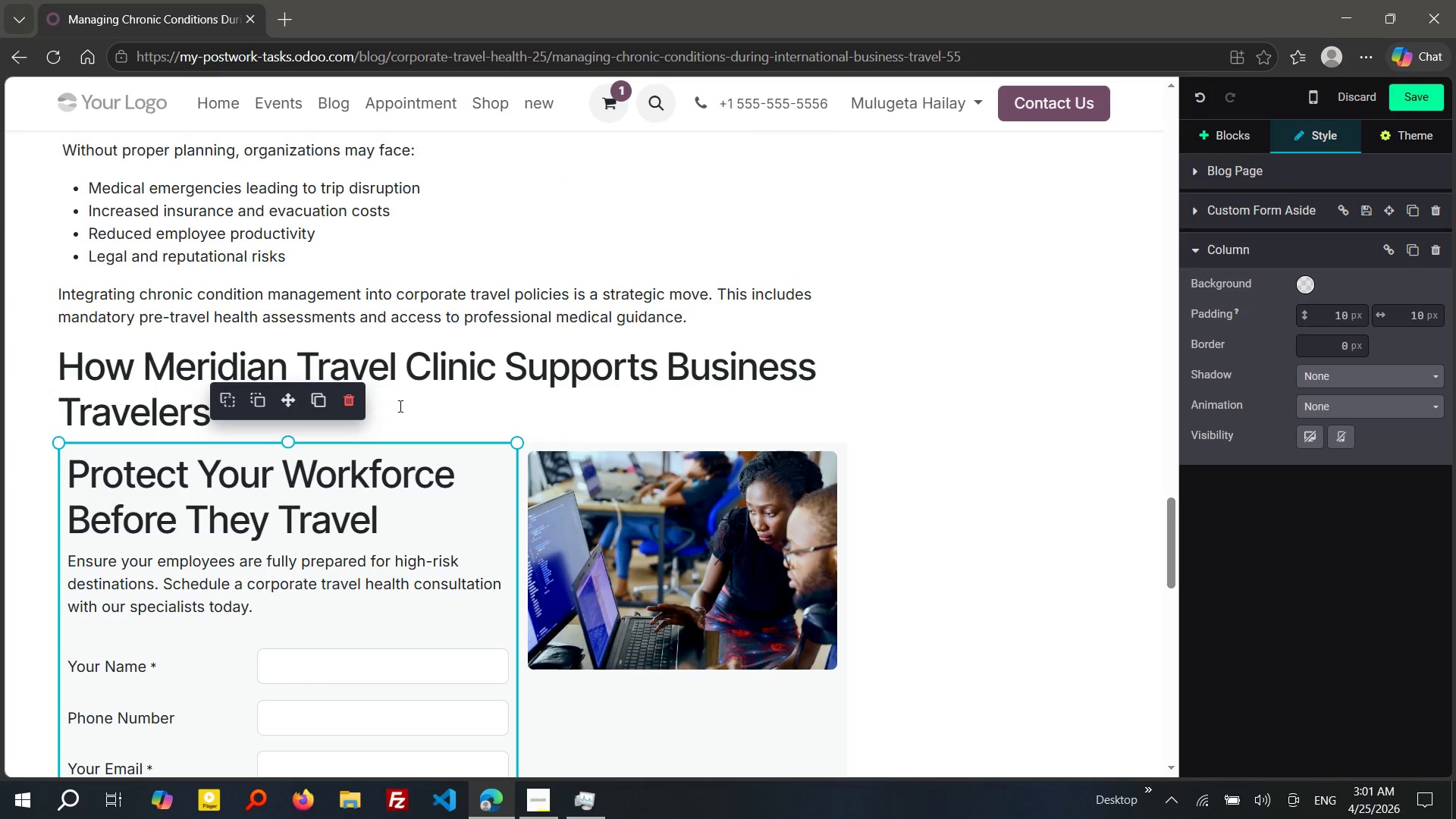 
left_click([437, 413])
 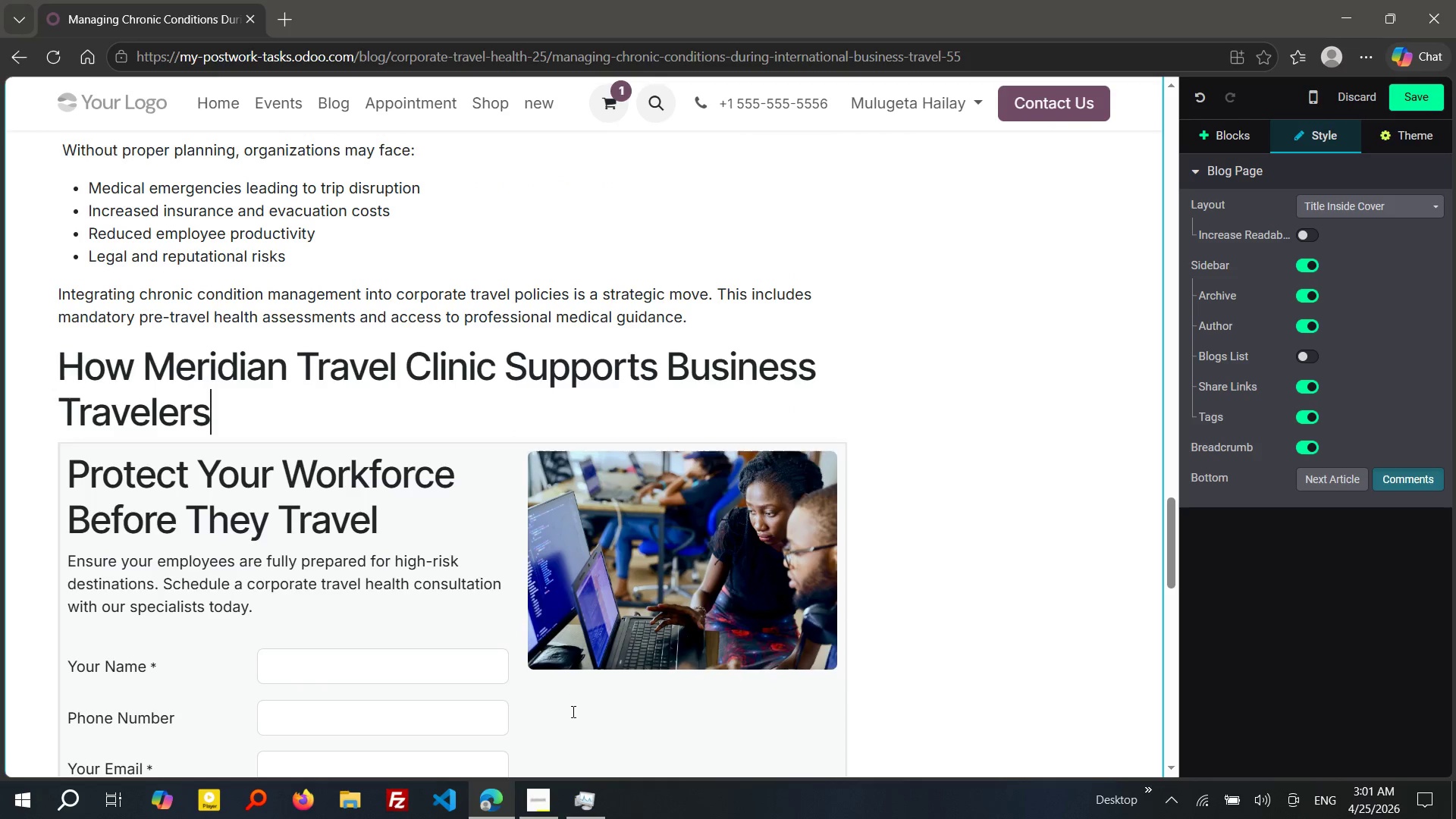 
left_click([572, 713])
 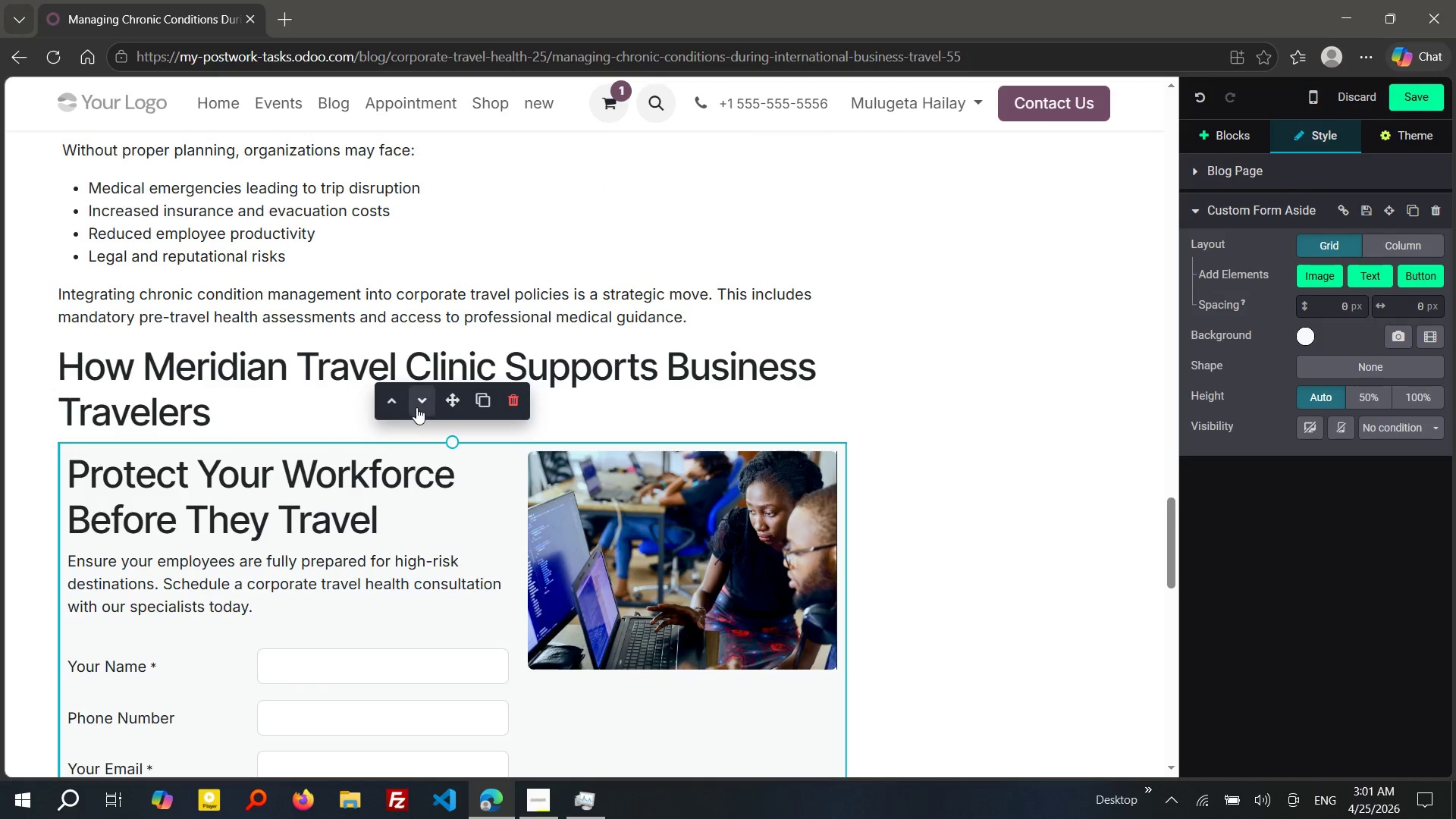 
left_click([416, 403])
 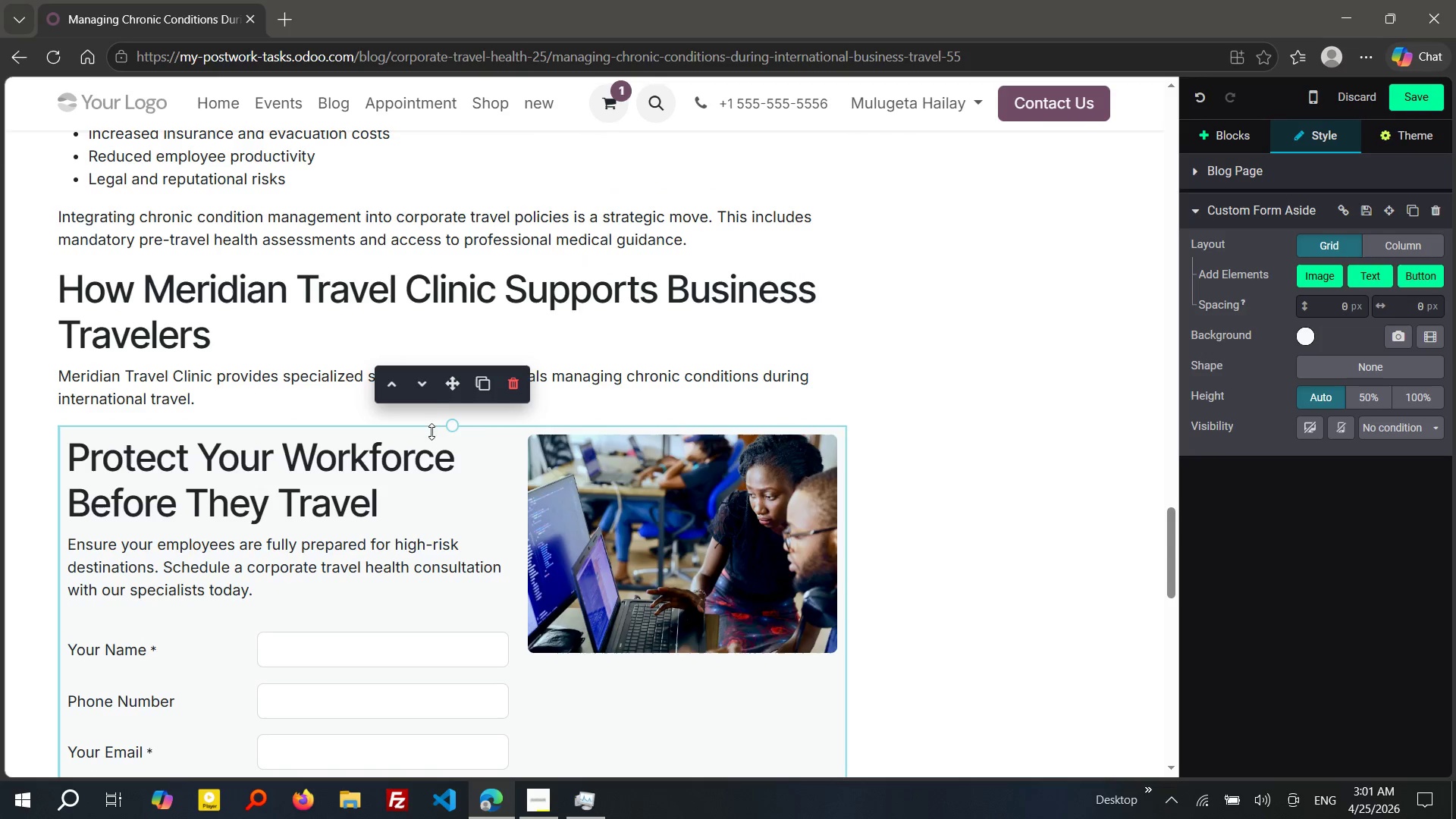 
left_click([421, 385])
 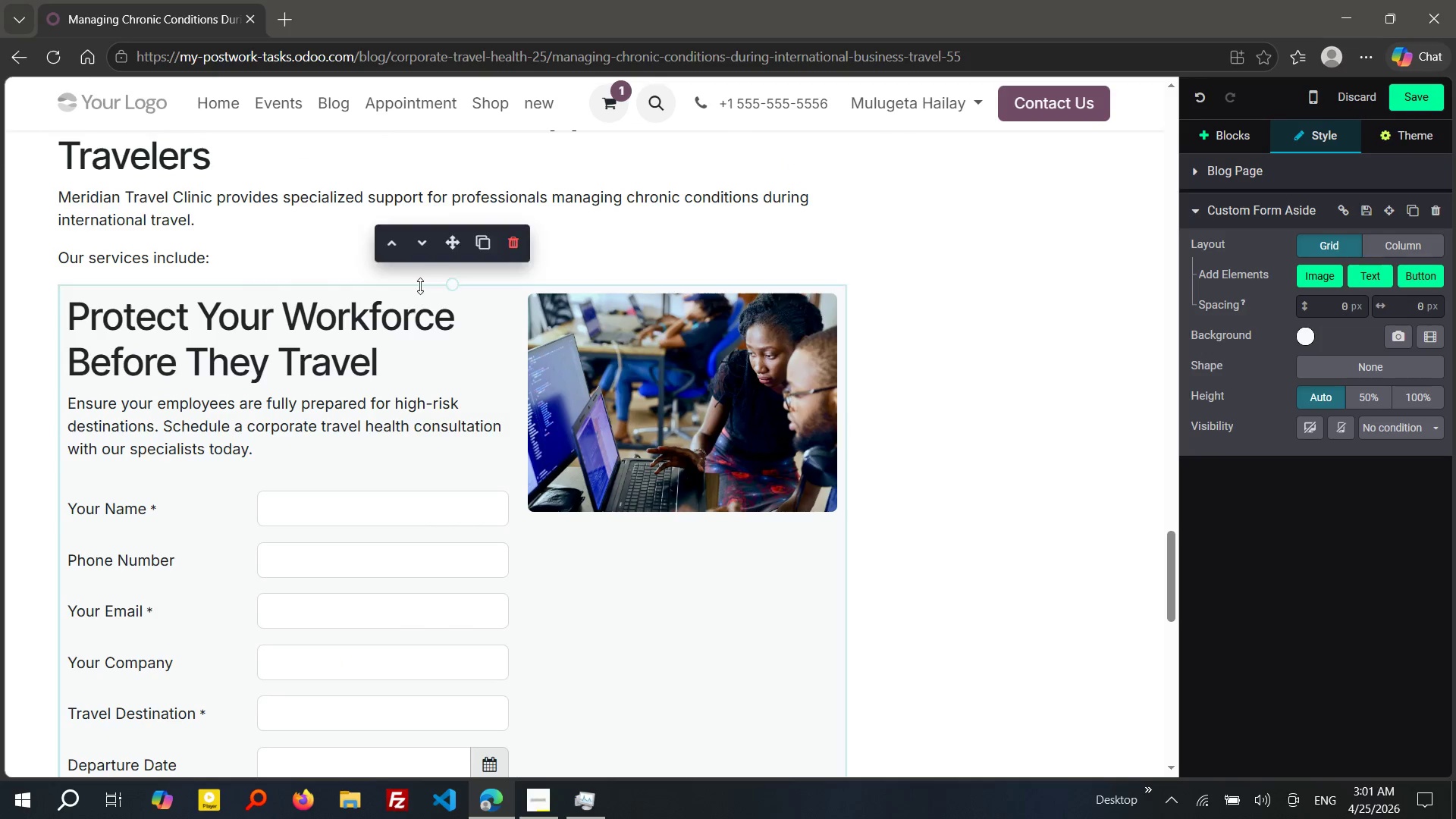 
left_click([421, 246])
 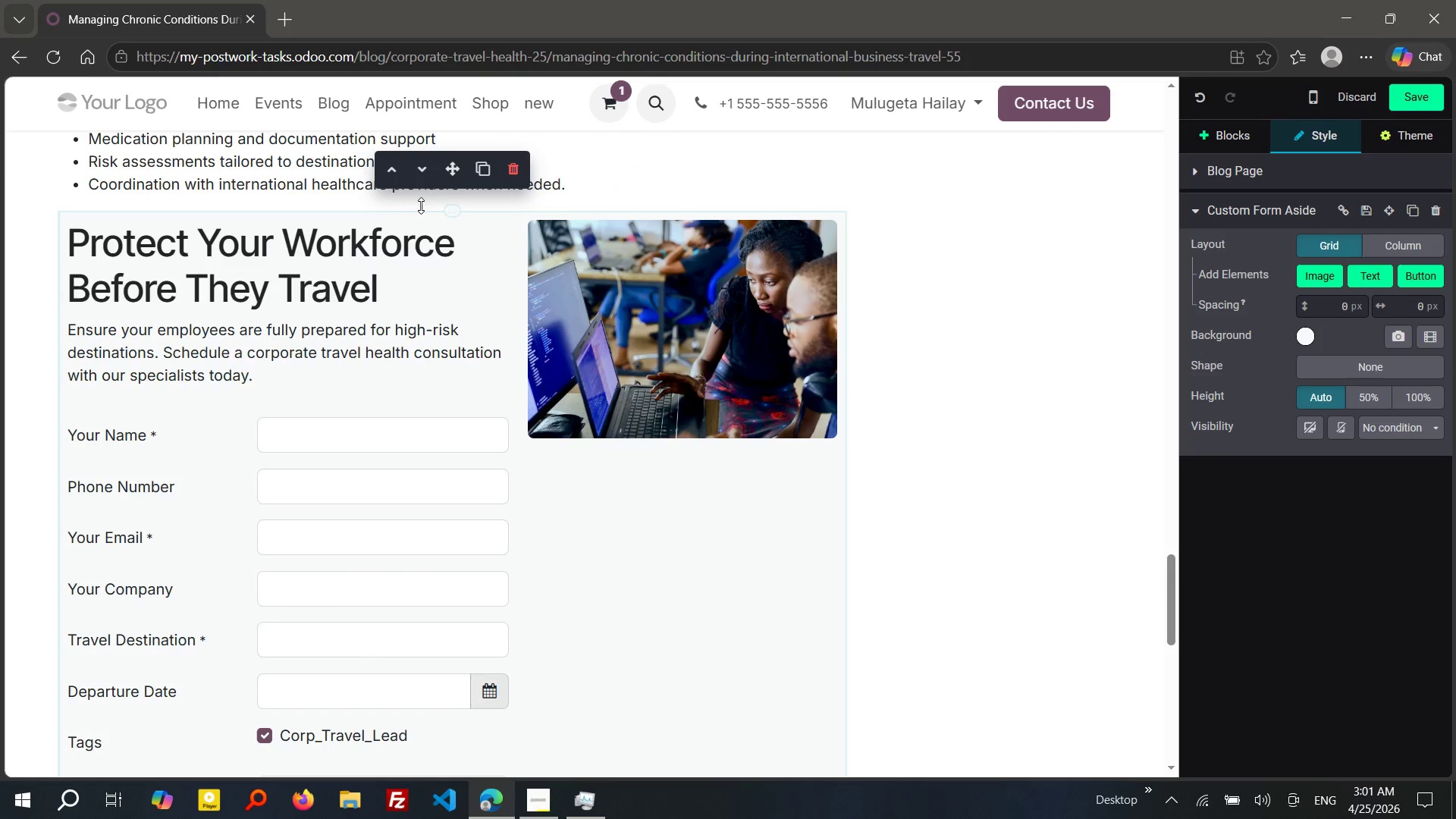 
left_click([425, 170])
 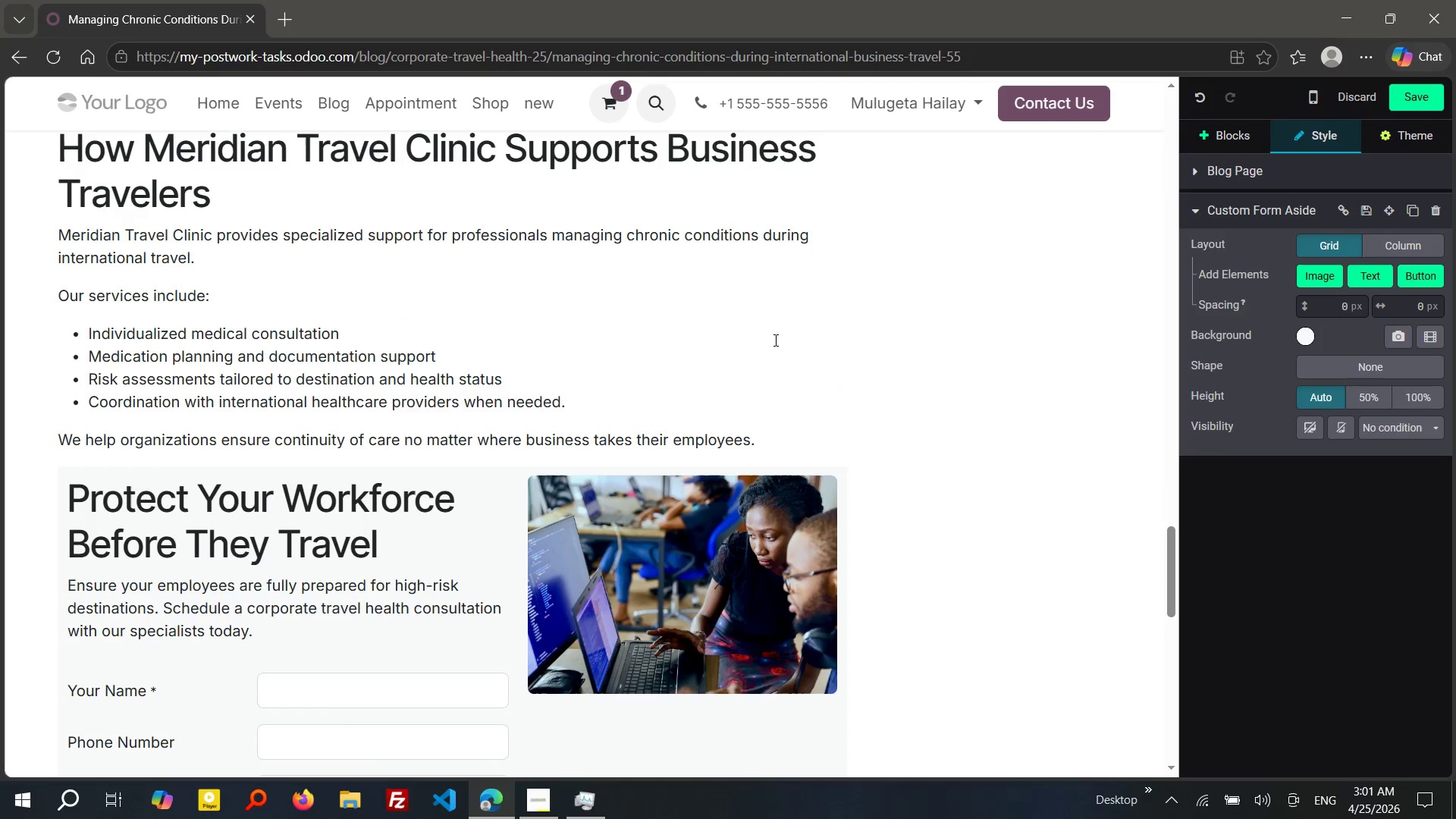 
wait(5.3)
 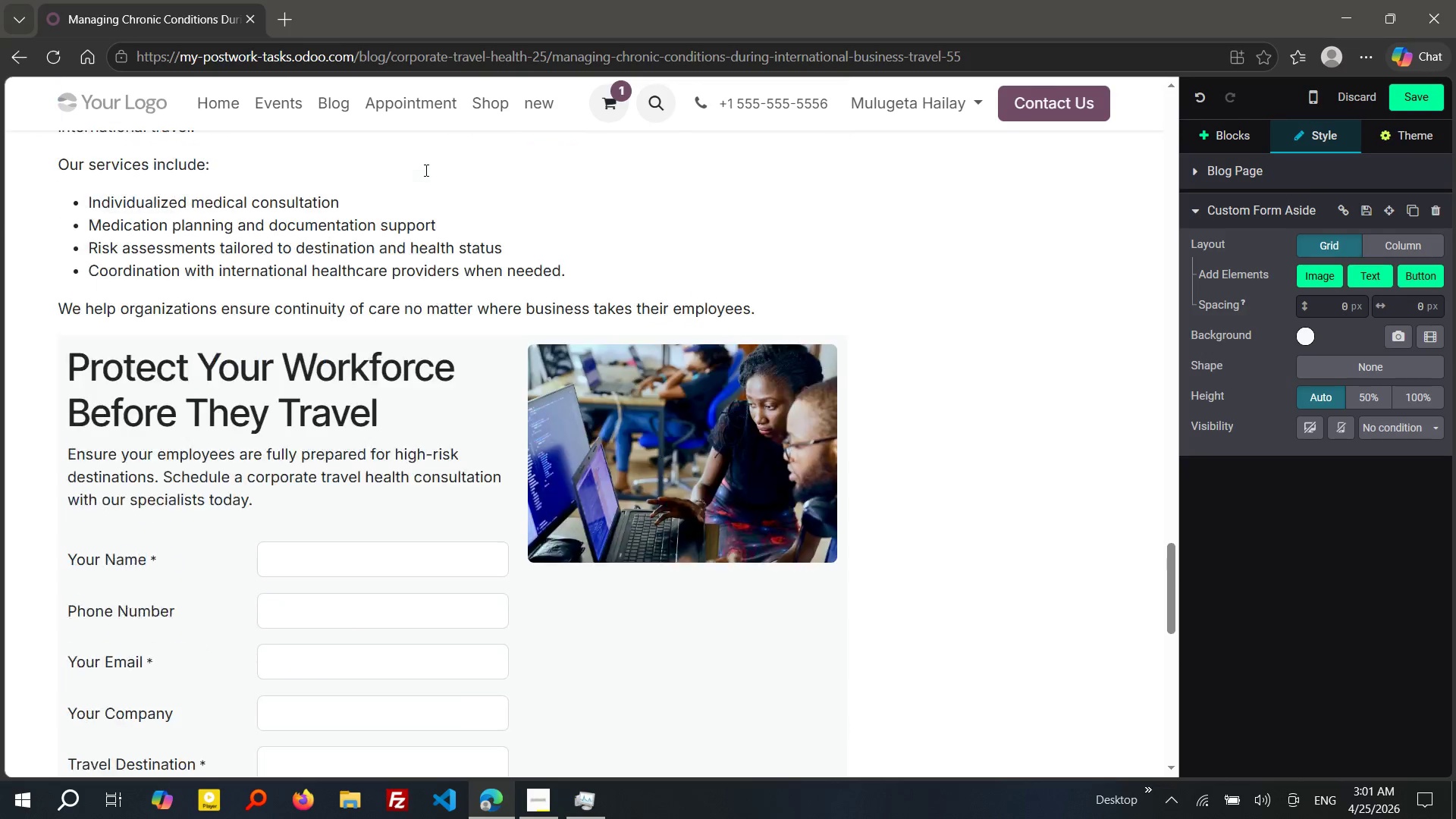 
left_click_drag(start_coordinate=[589, 410], to_coordinate=[13, 298])
 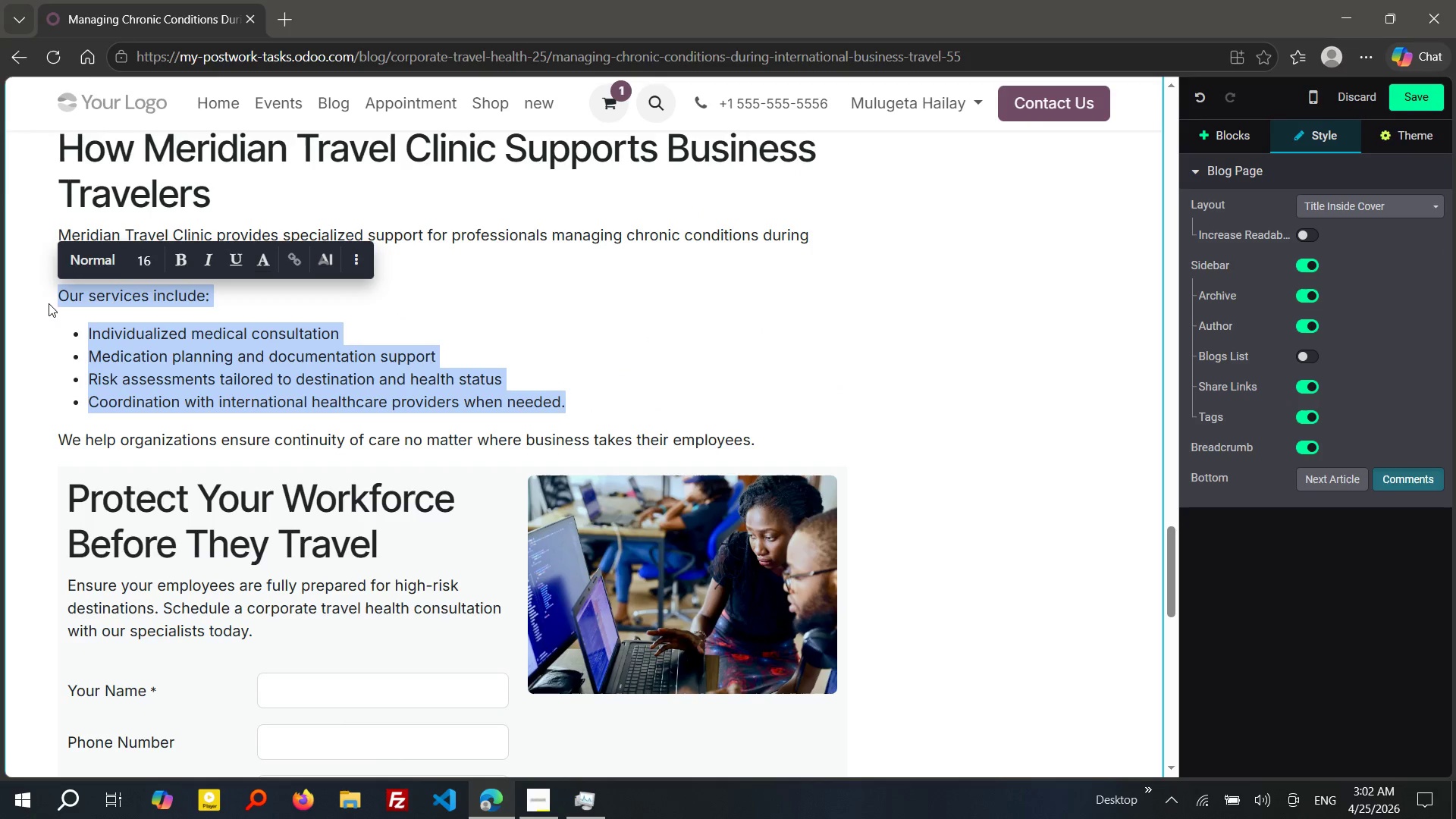 
left_click([65, 297])
 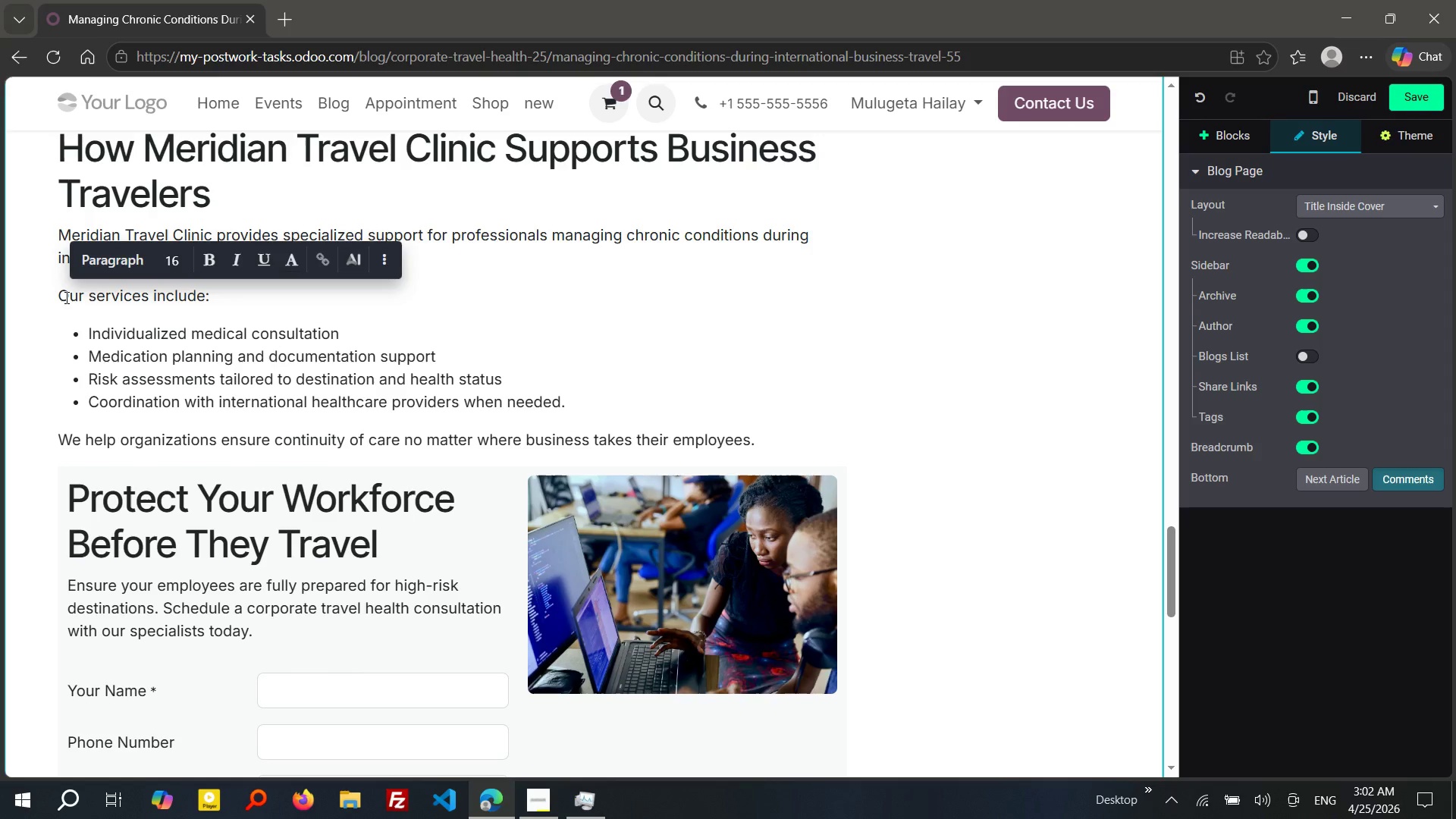 
key(ArrowLeft)
 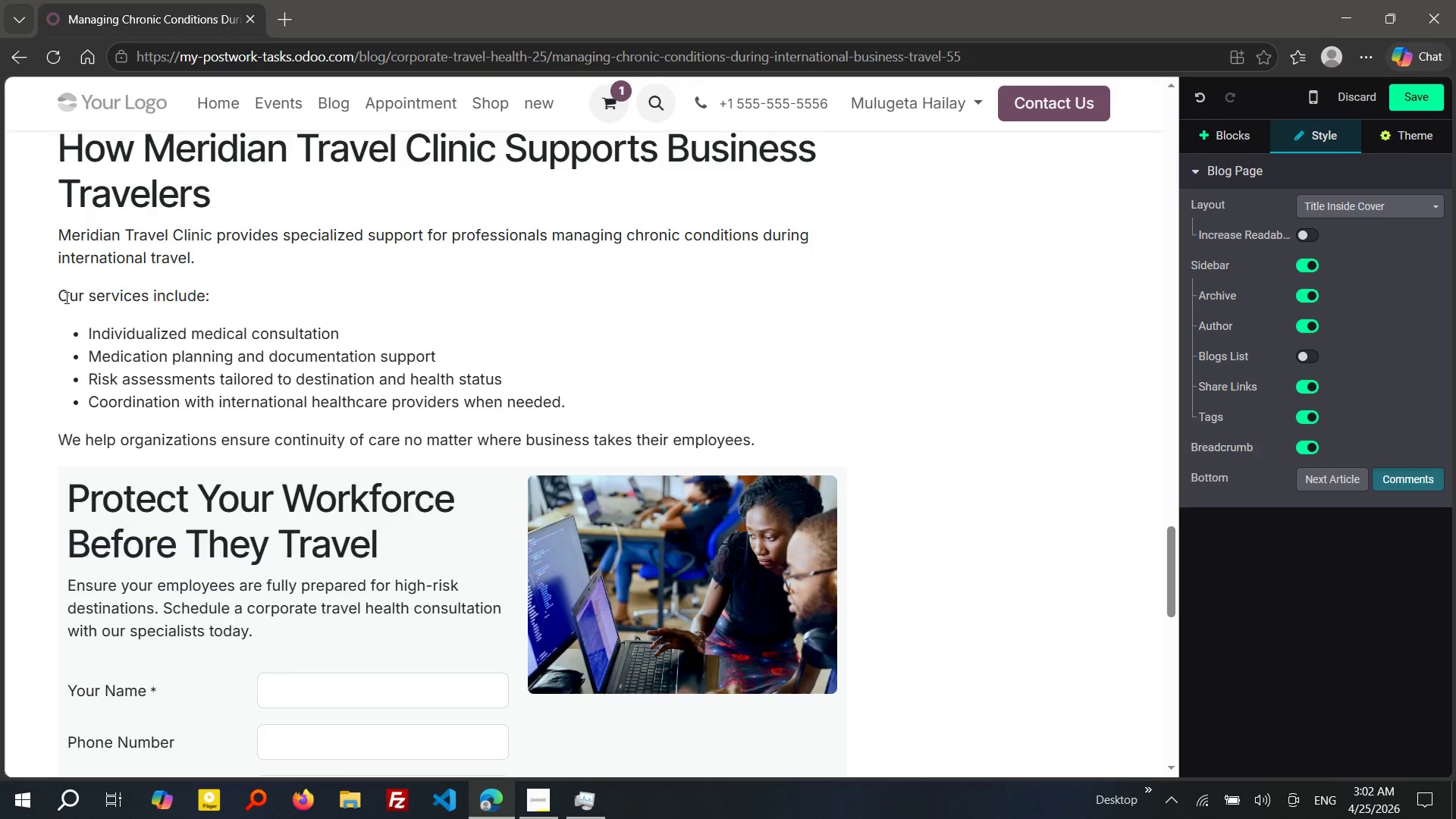 
key(Enter)
 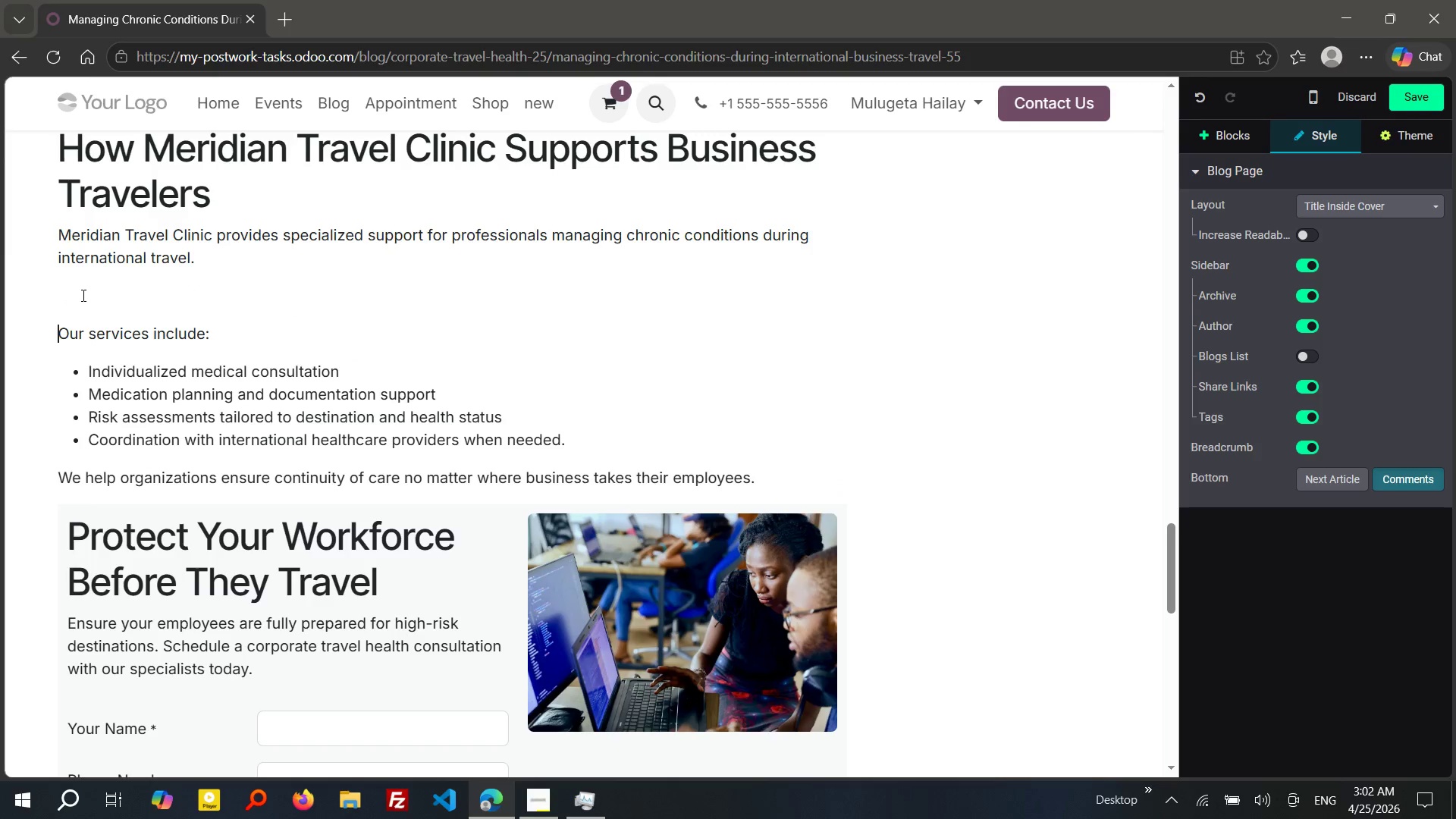 
left_click([102, 275])
 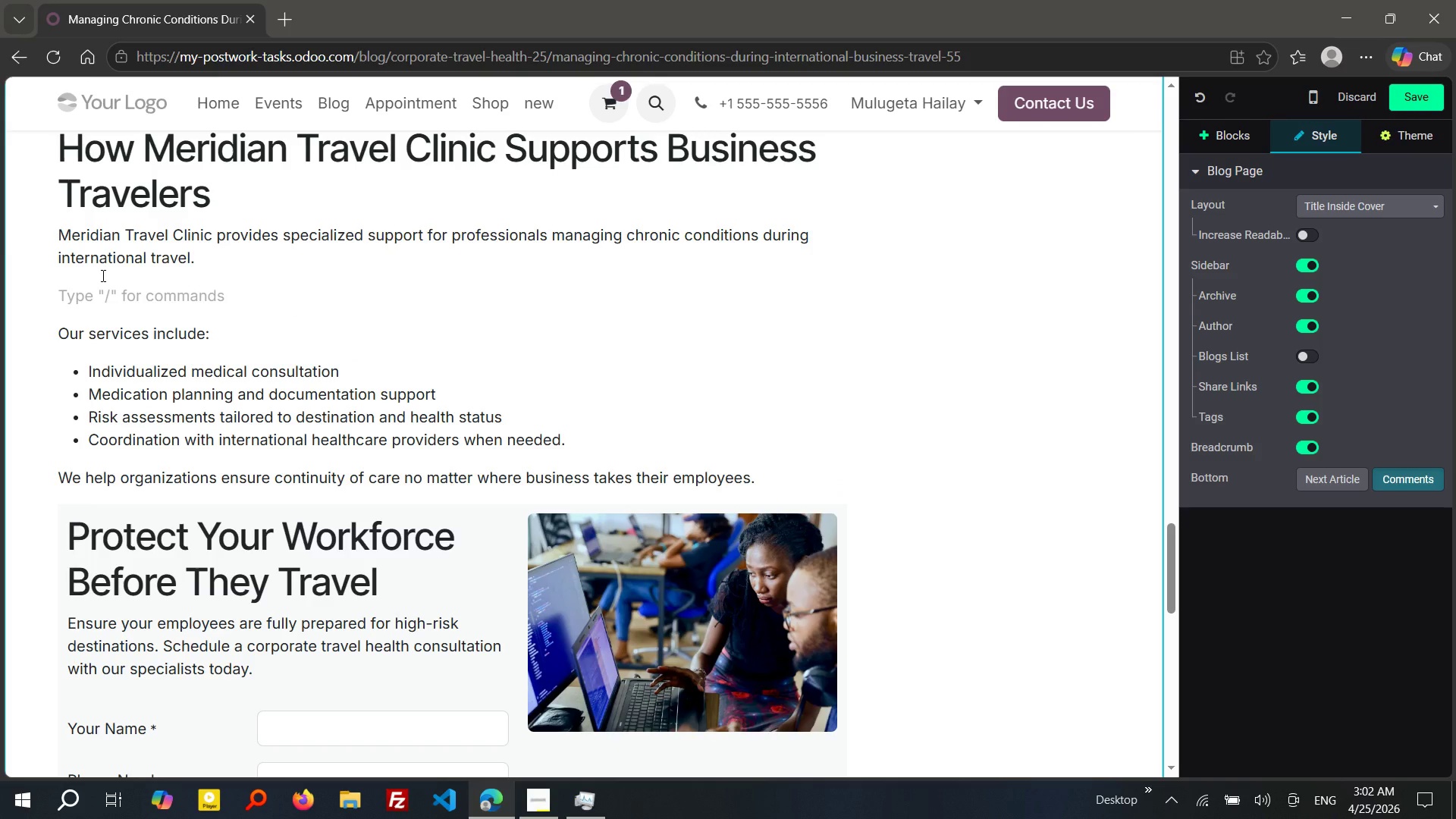 
key(Backspace)
 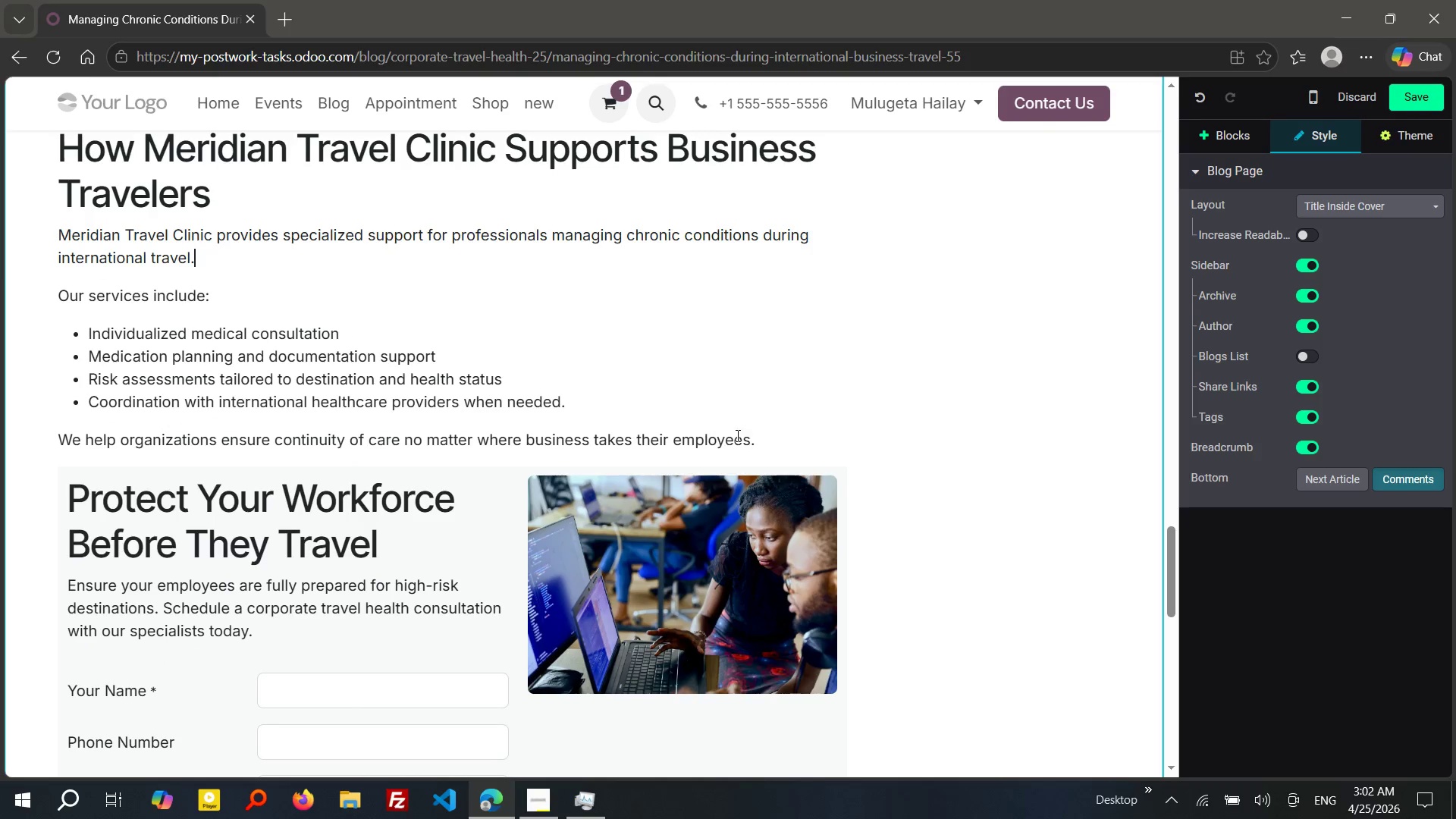 
left_click_drag(start_coordinate=[769, 442], to_coordinate=[39, 155])
 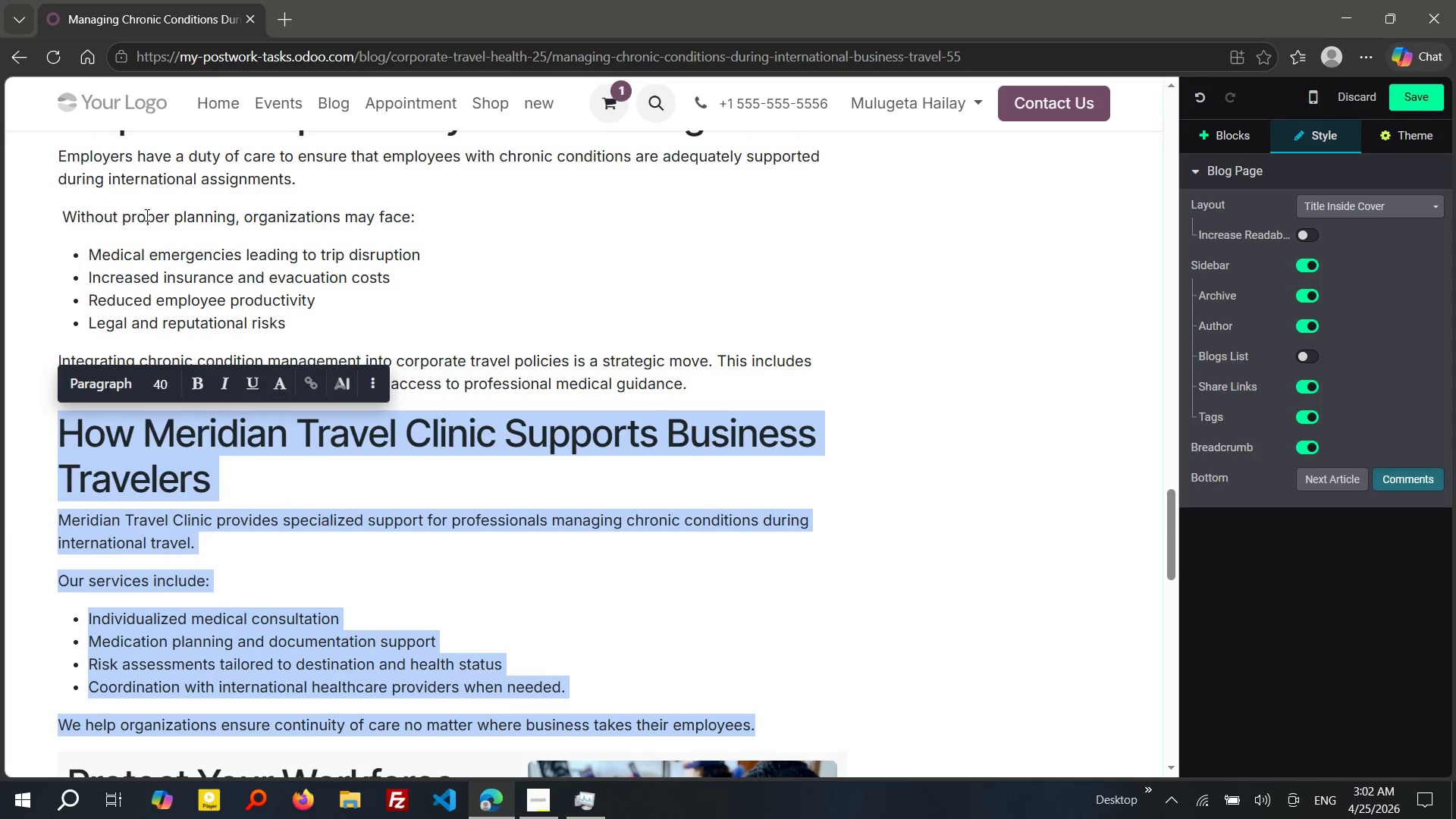 
key(Control+X)
 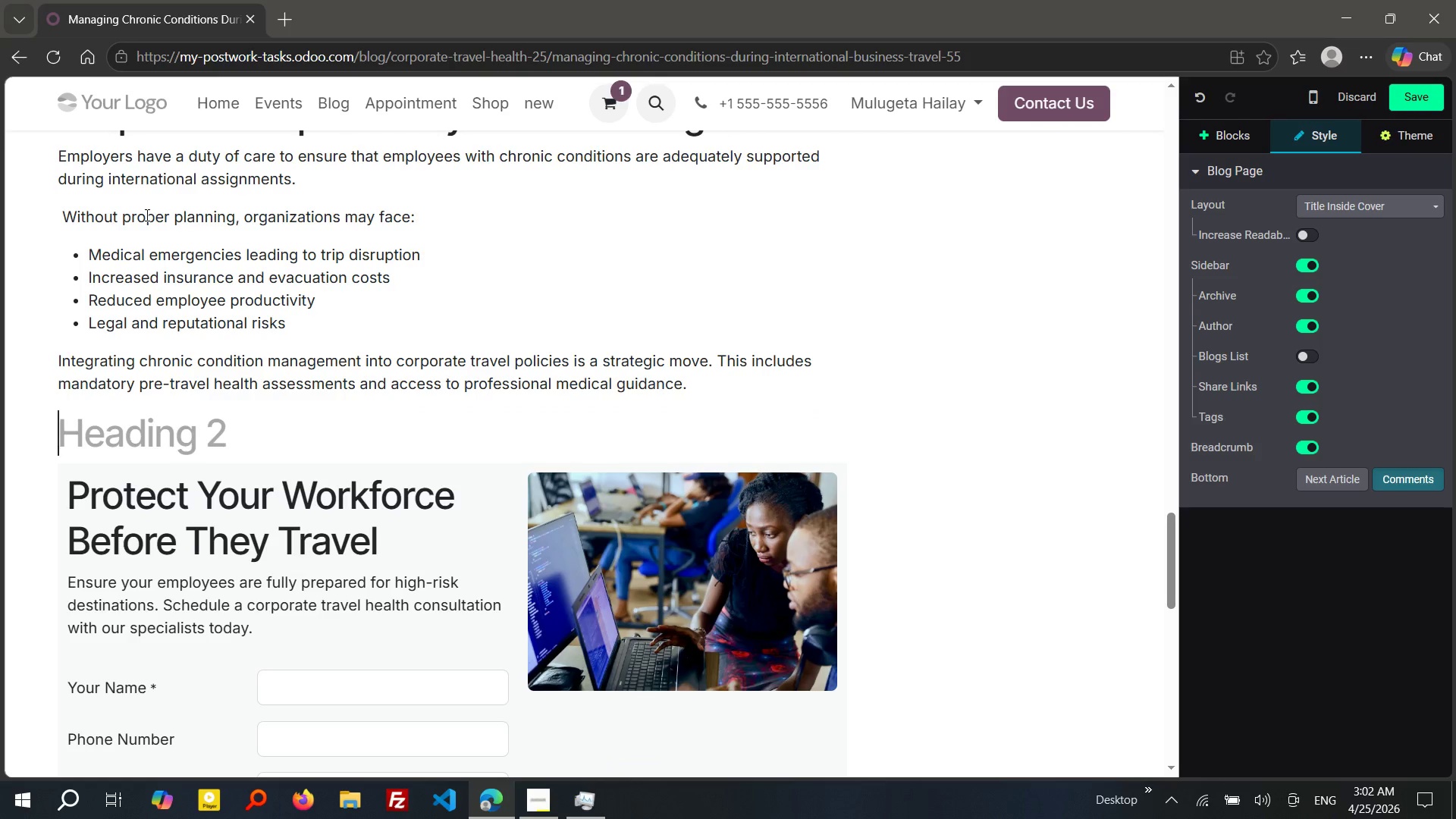 
type(/bl)
 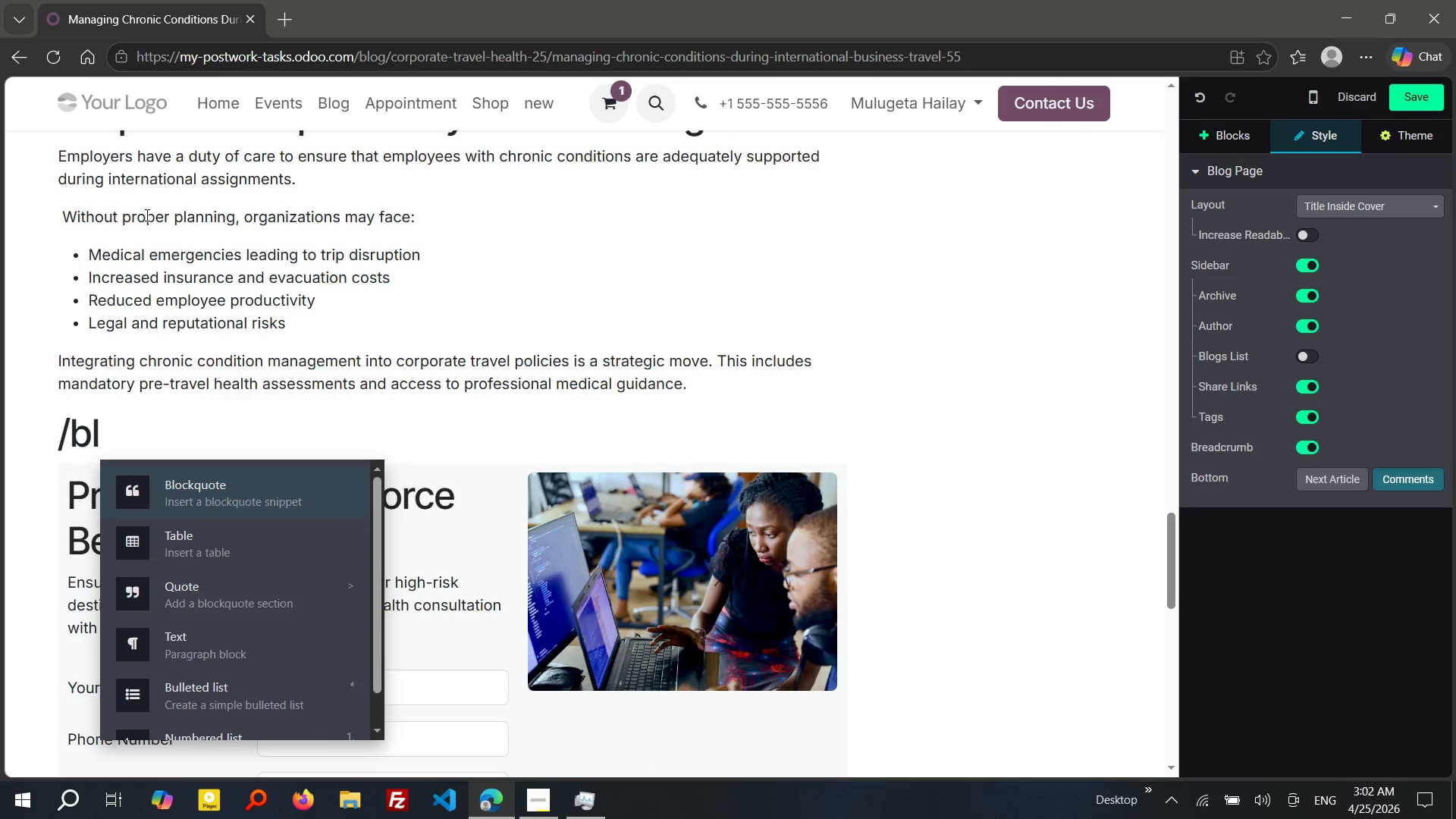 
key(Enter)
 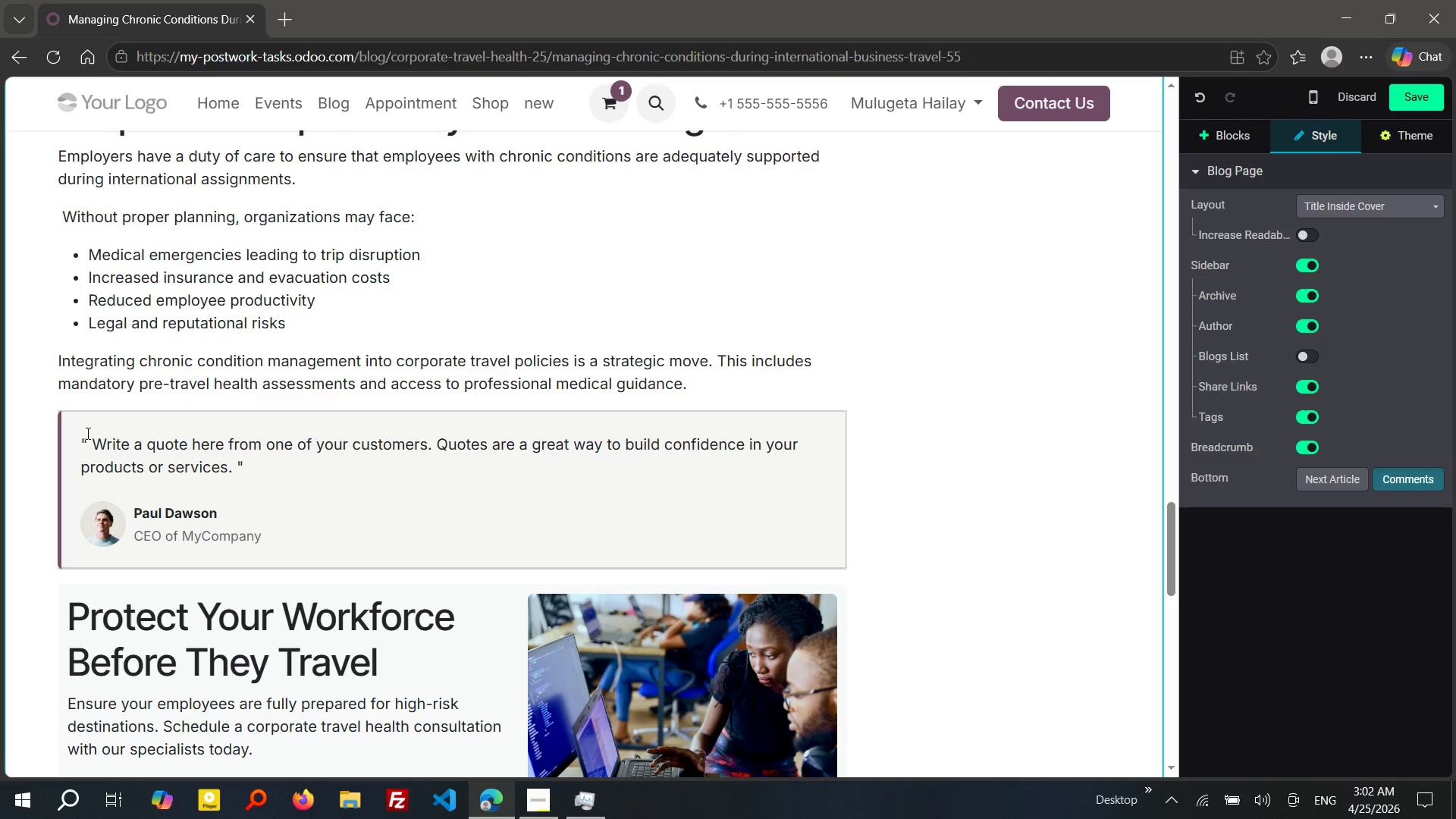 
left_click_drag(start_coordinate=[81, 435], to_coordinate=[275, 532])
 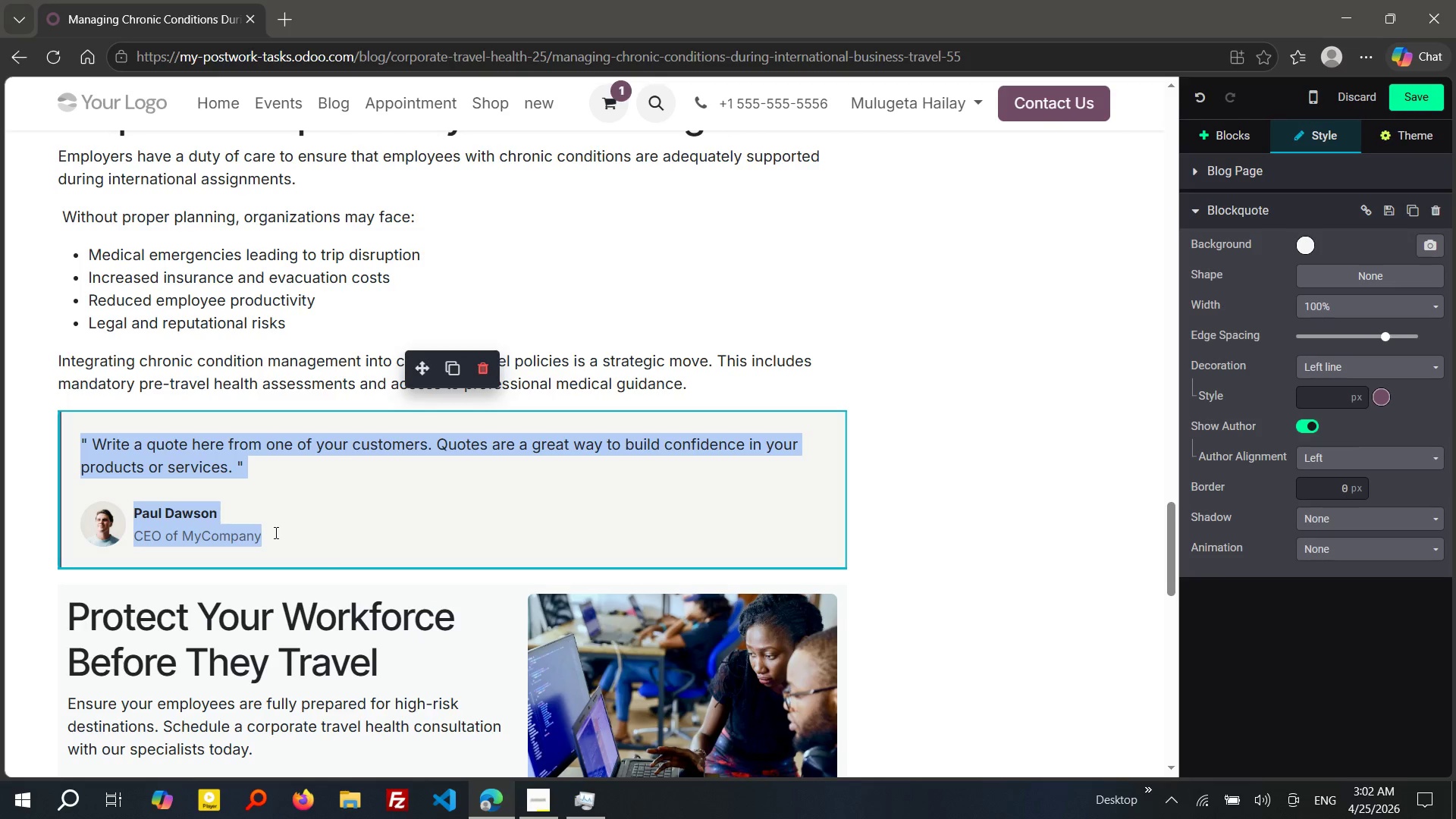 
key(Control+V)
 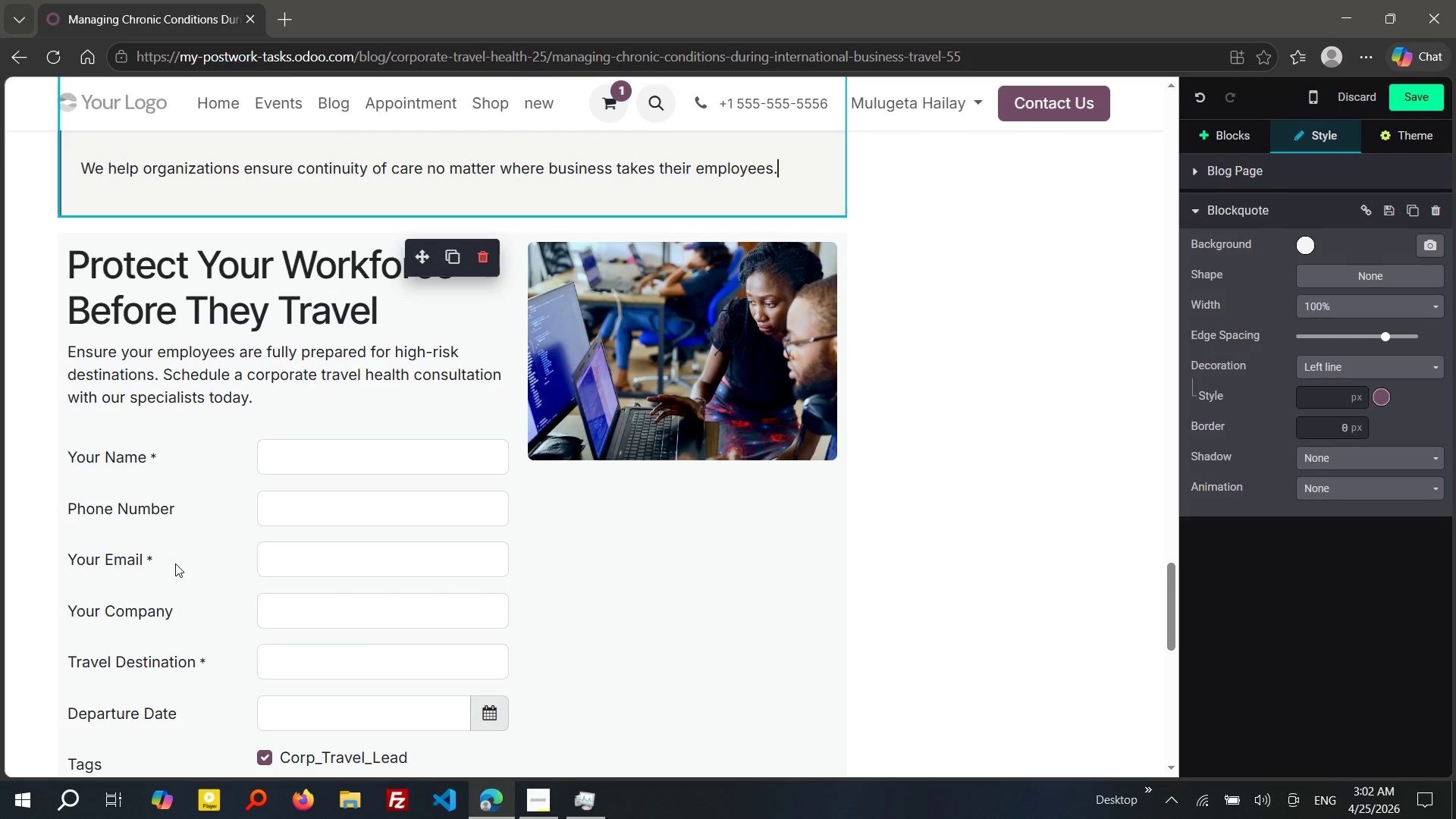 
wait(19.02)
 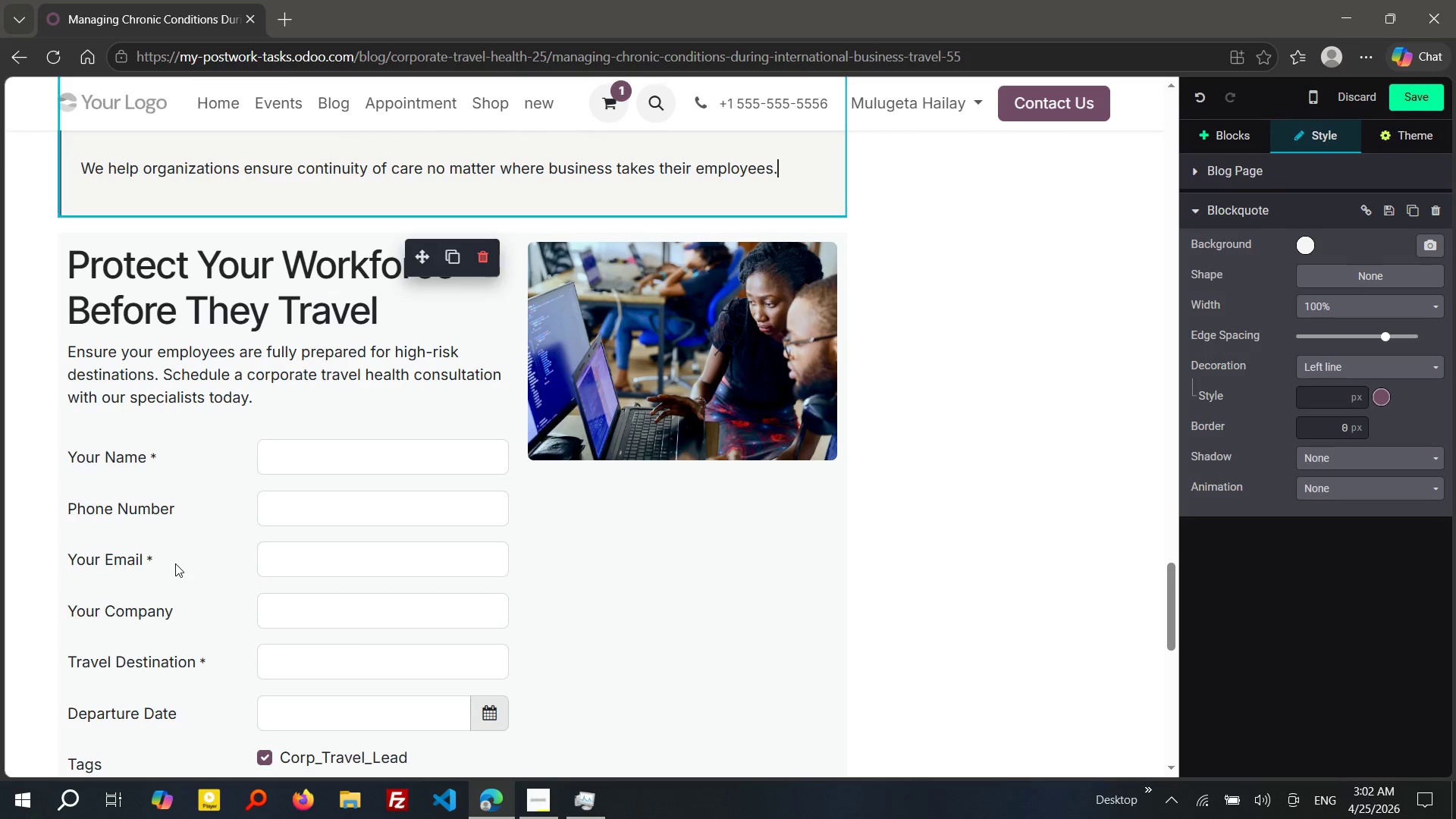 
left_click_drag(start_coordinate=[385, 300], to_coordinate=[74, 271])
 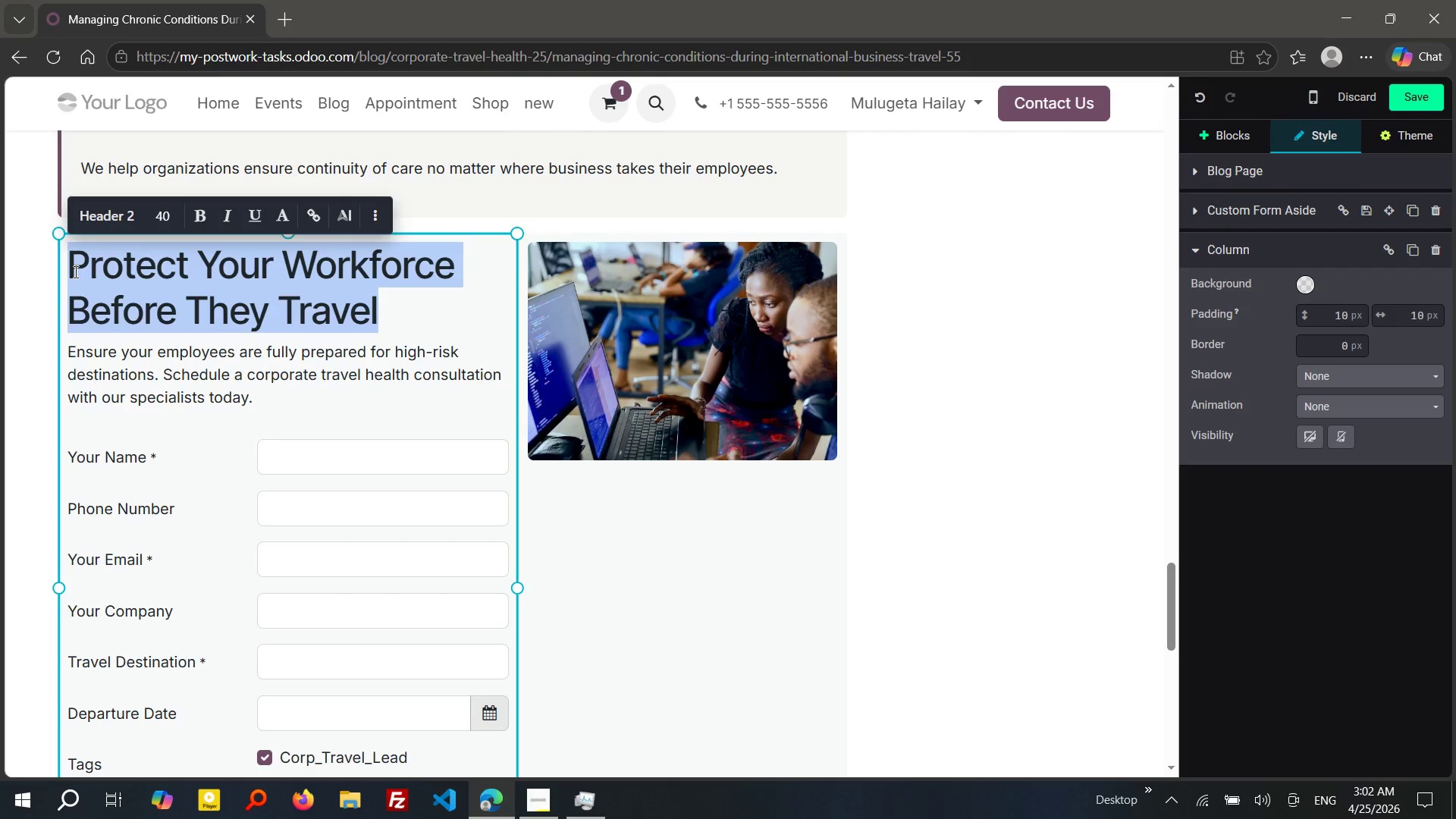 
type(ENSURE c)
key(Backspace)
type(COMMunity of care)
 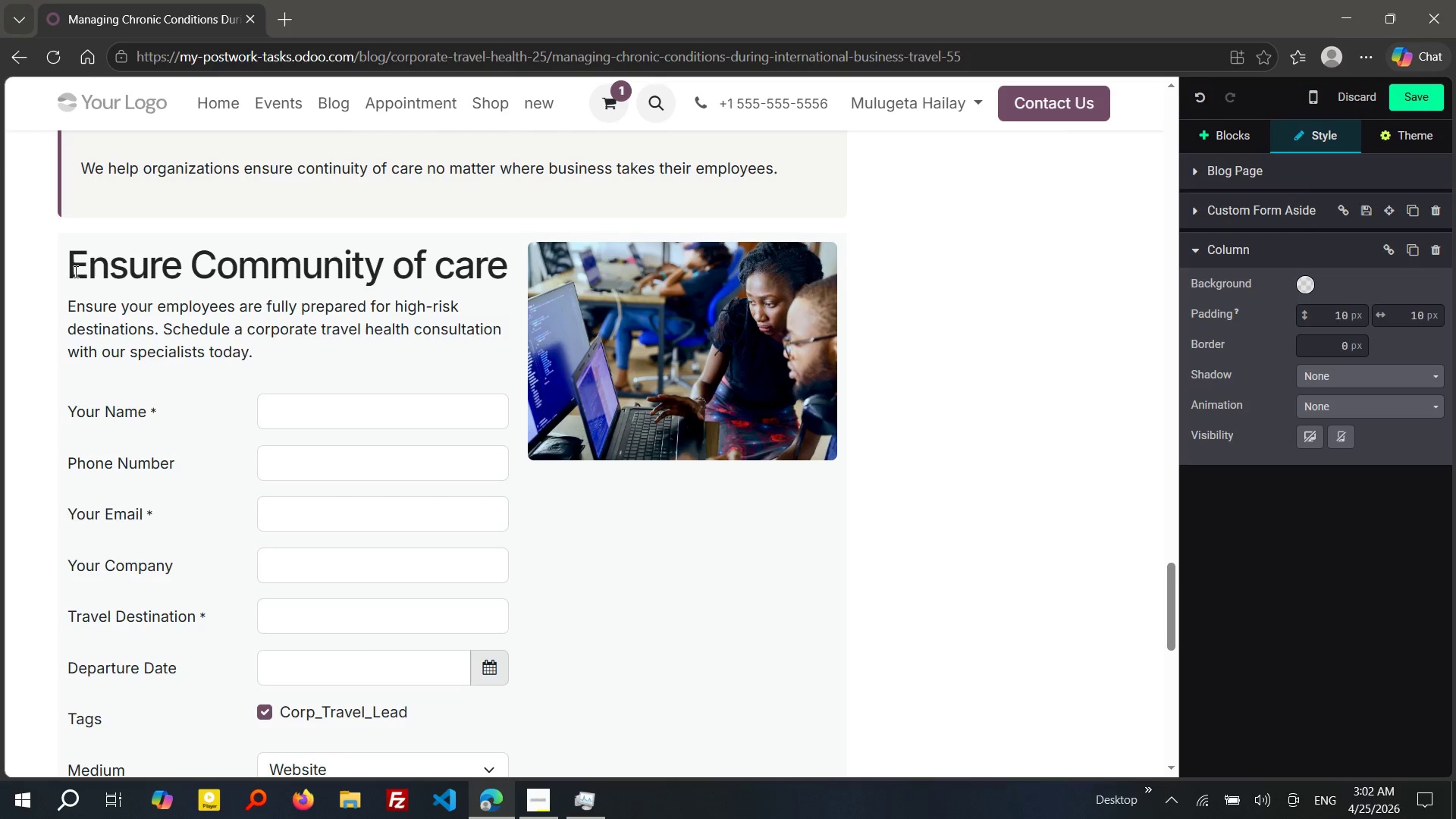 
wait(11.16)
 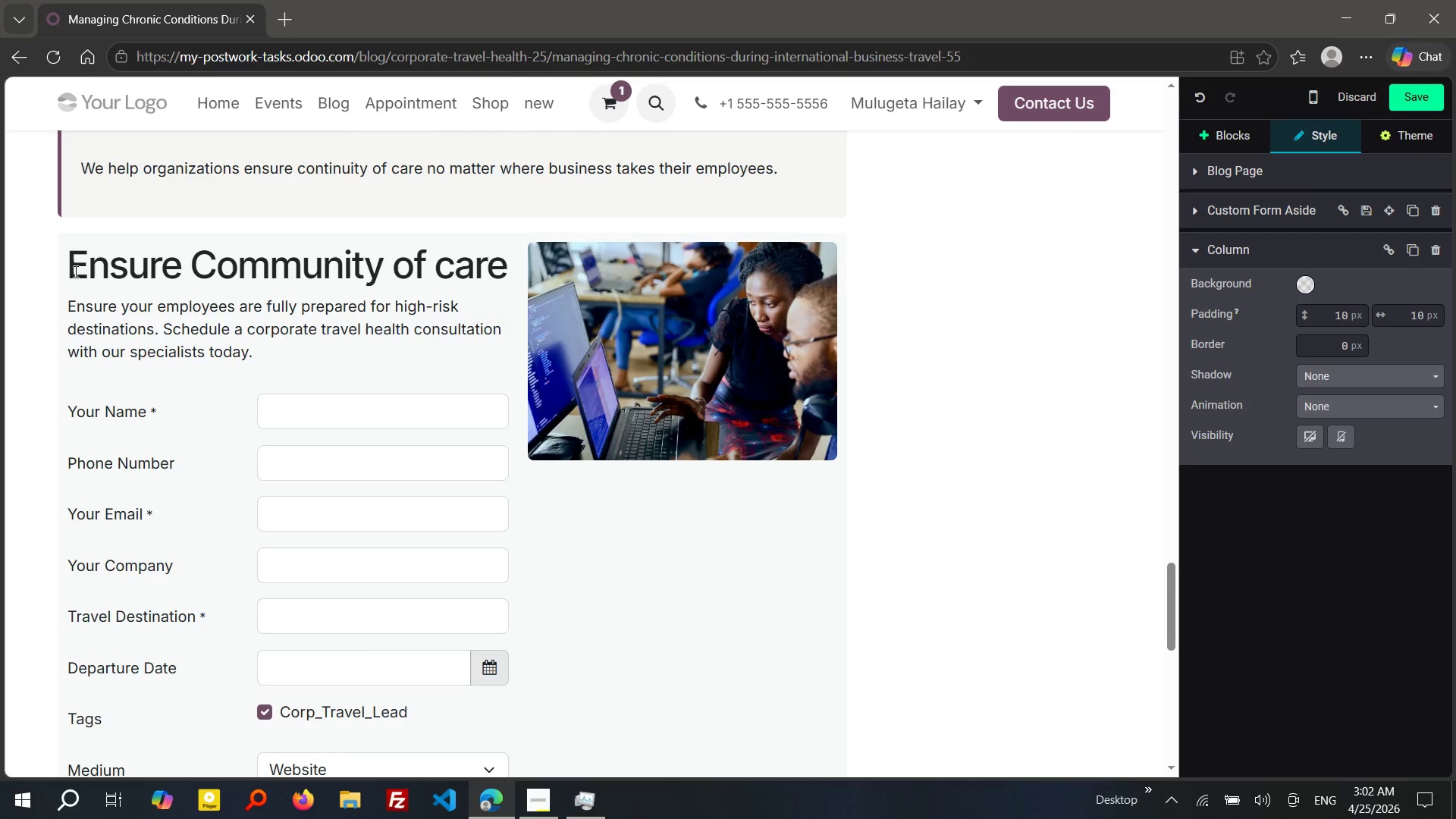 
key(Space)
 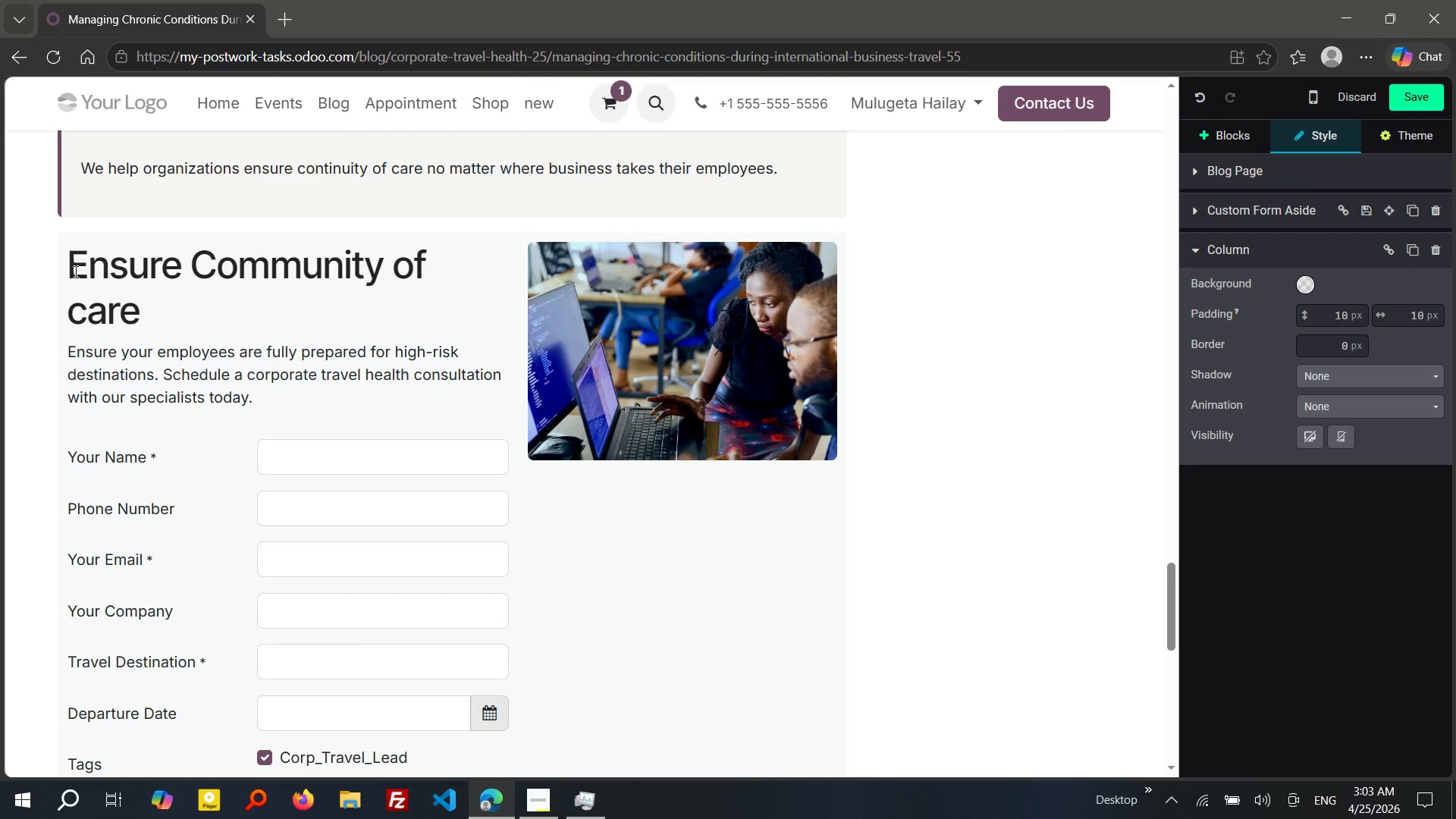 
wait(5.42)
 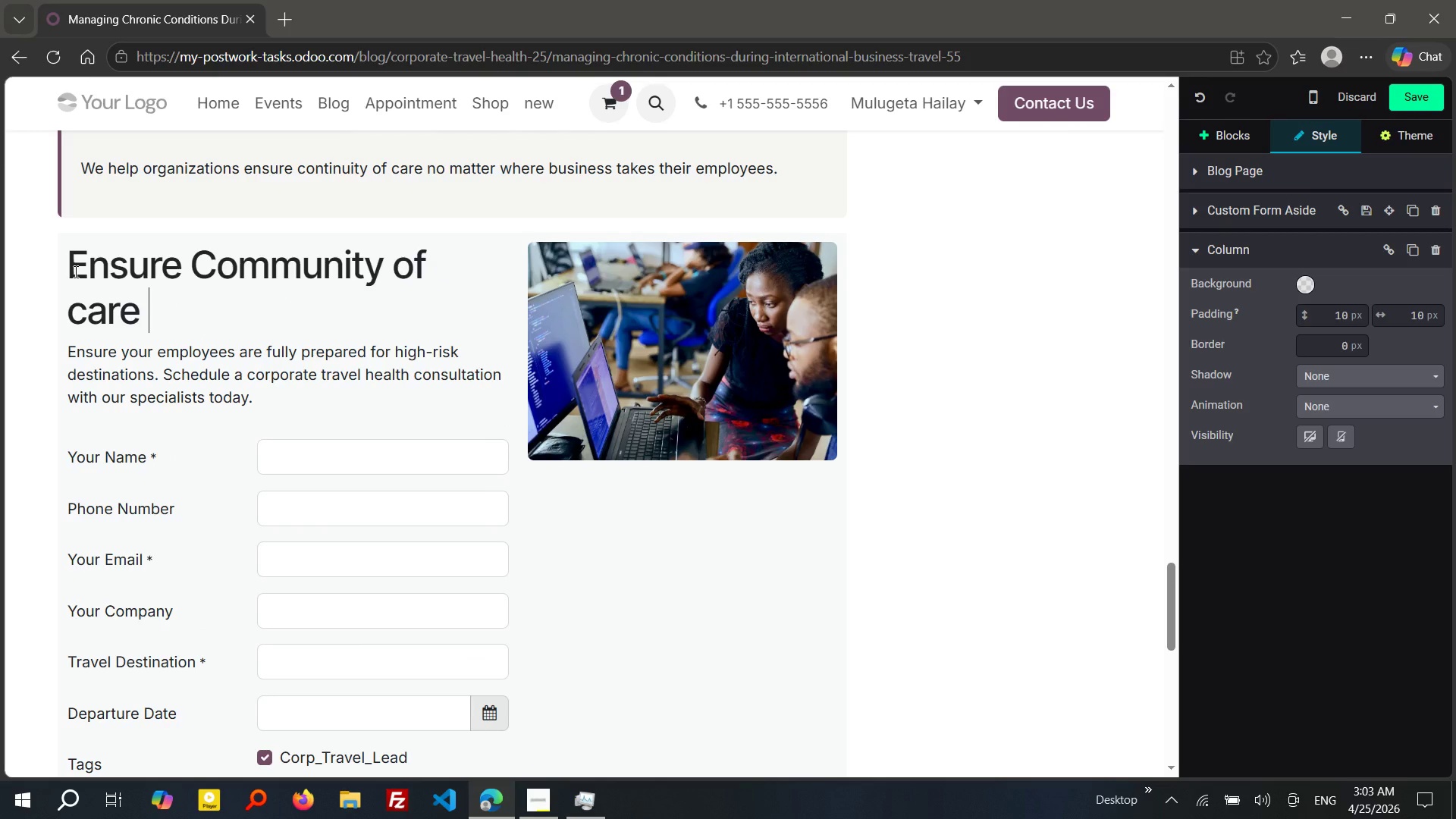 
key(Shift+ShiftRight)
 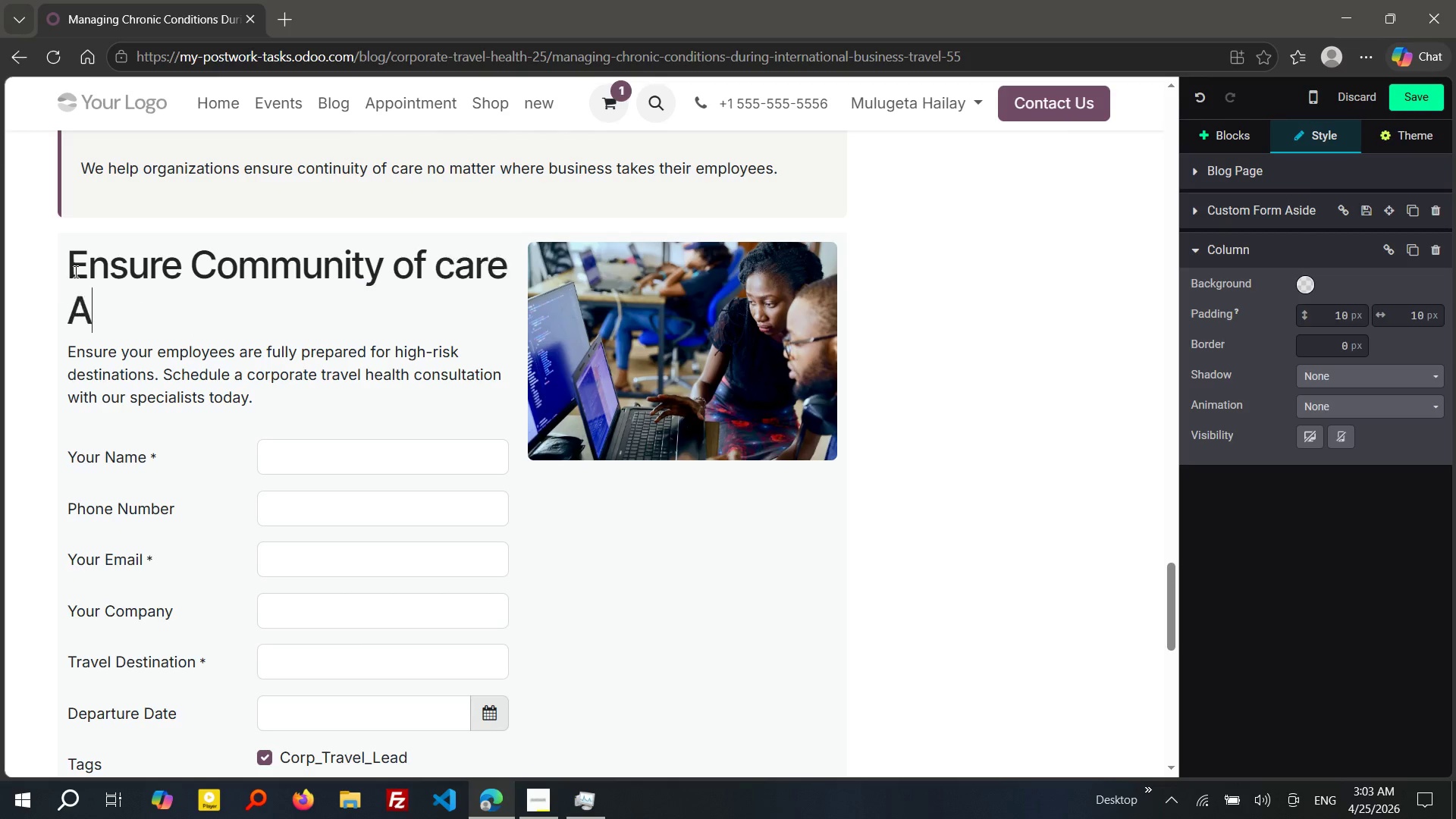 
key(Shift+A)
 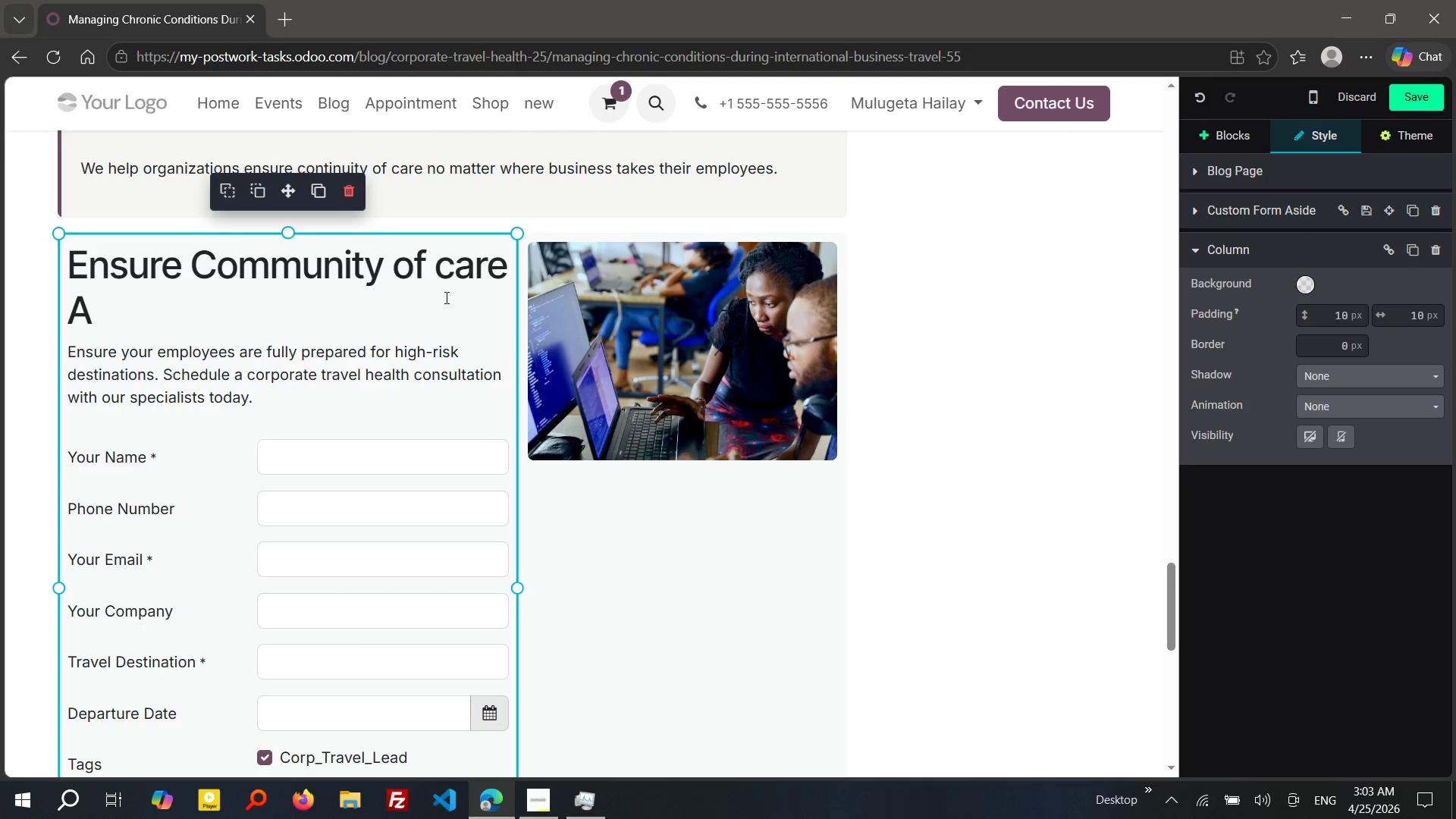 
left_click([453, 262])
 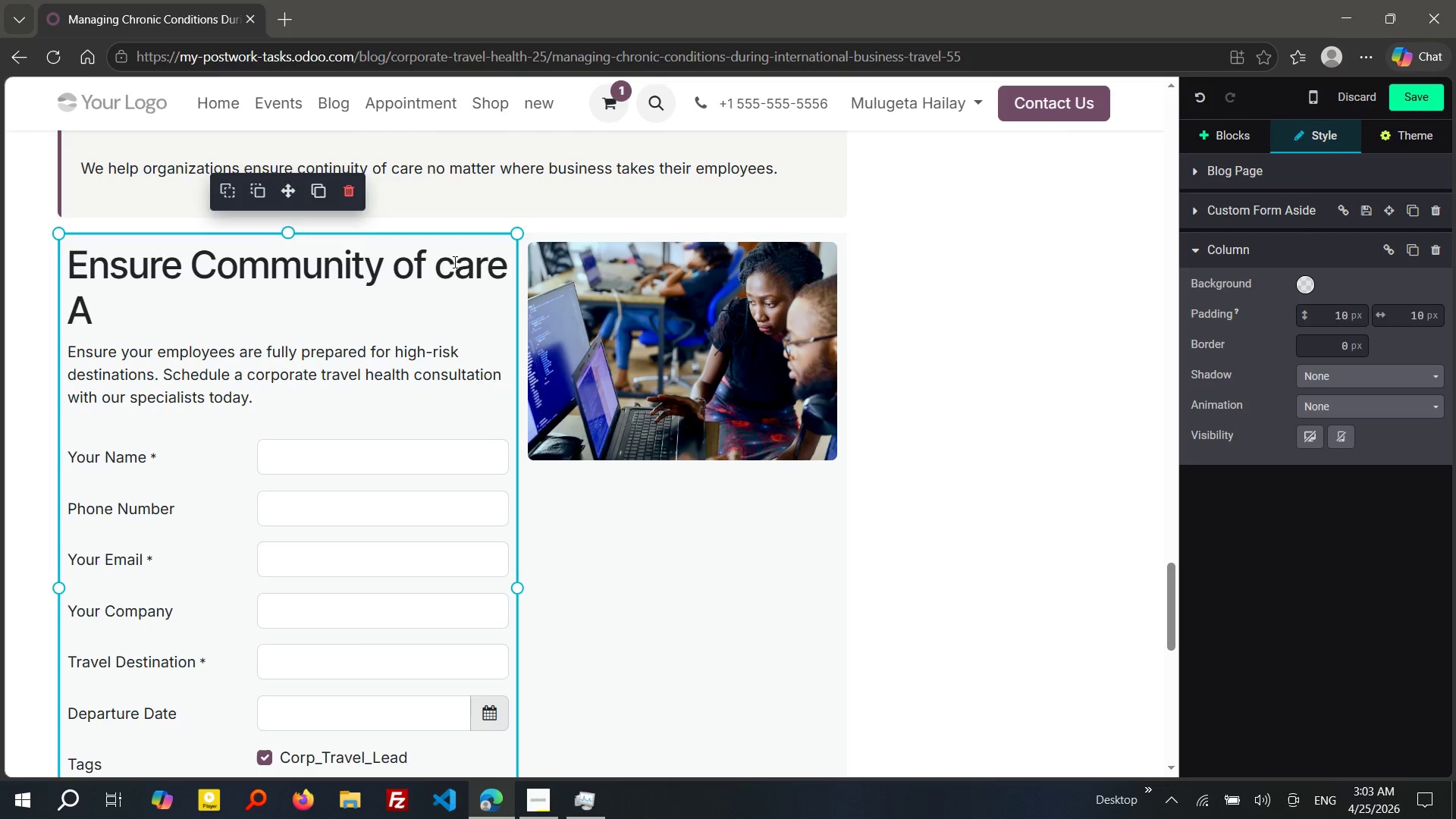 
key(Backspace)
 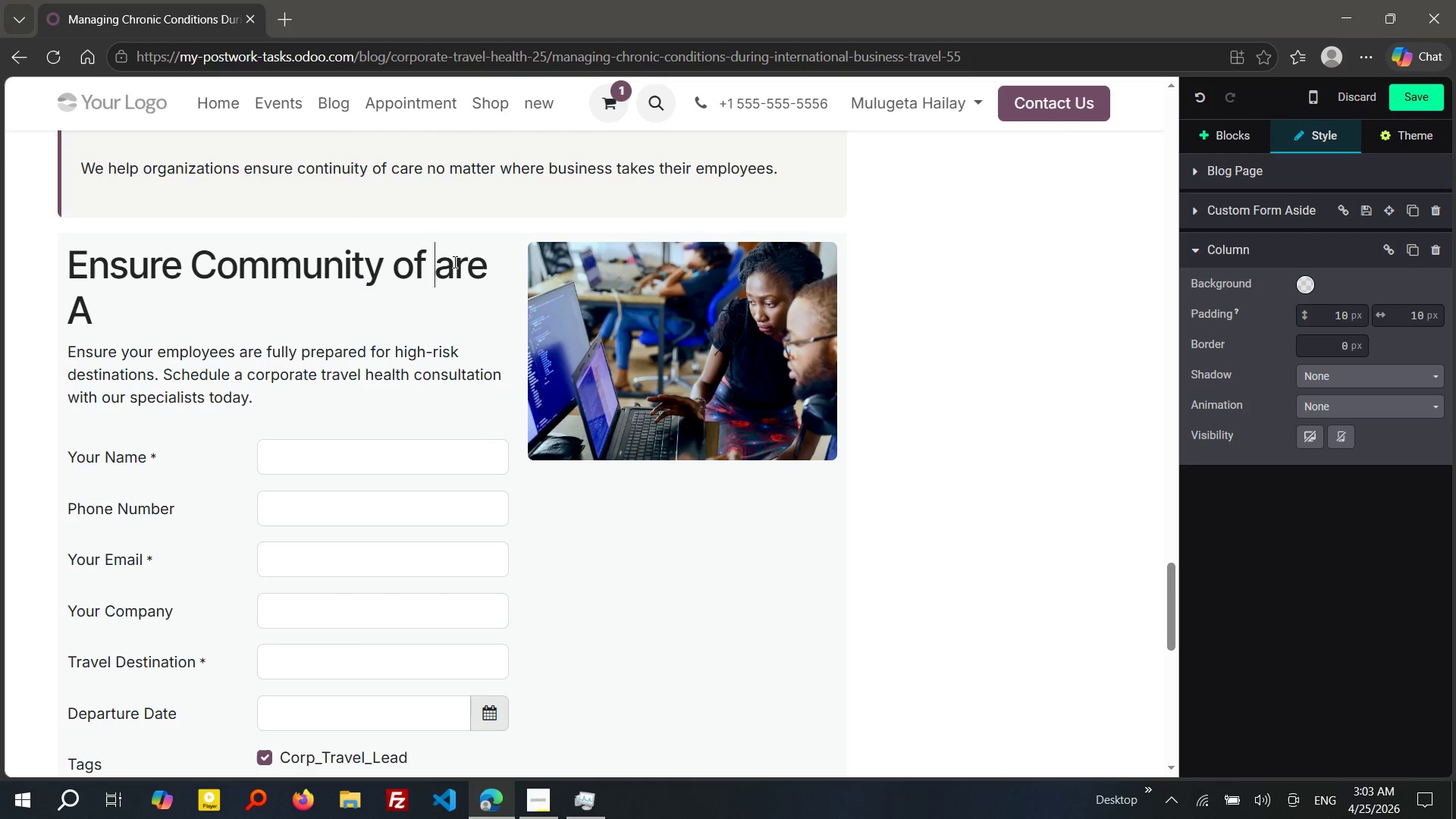 
key(Shift+A)
 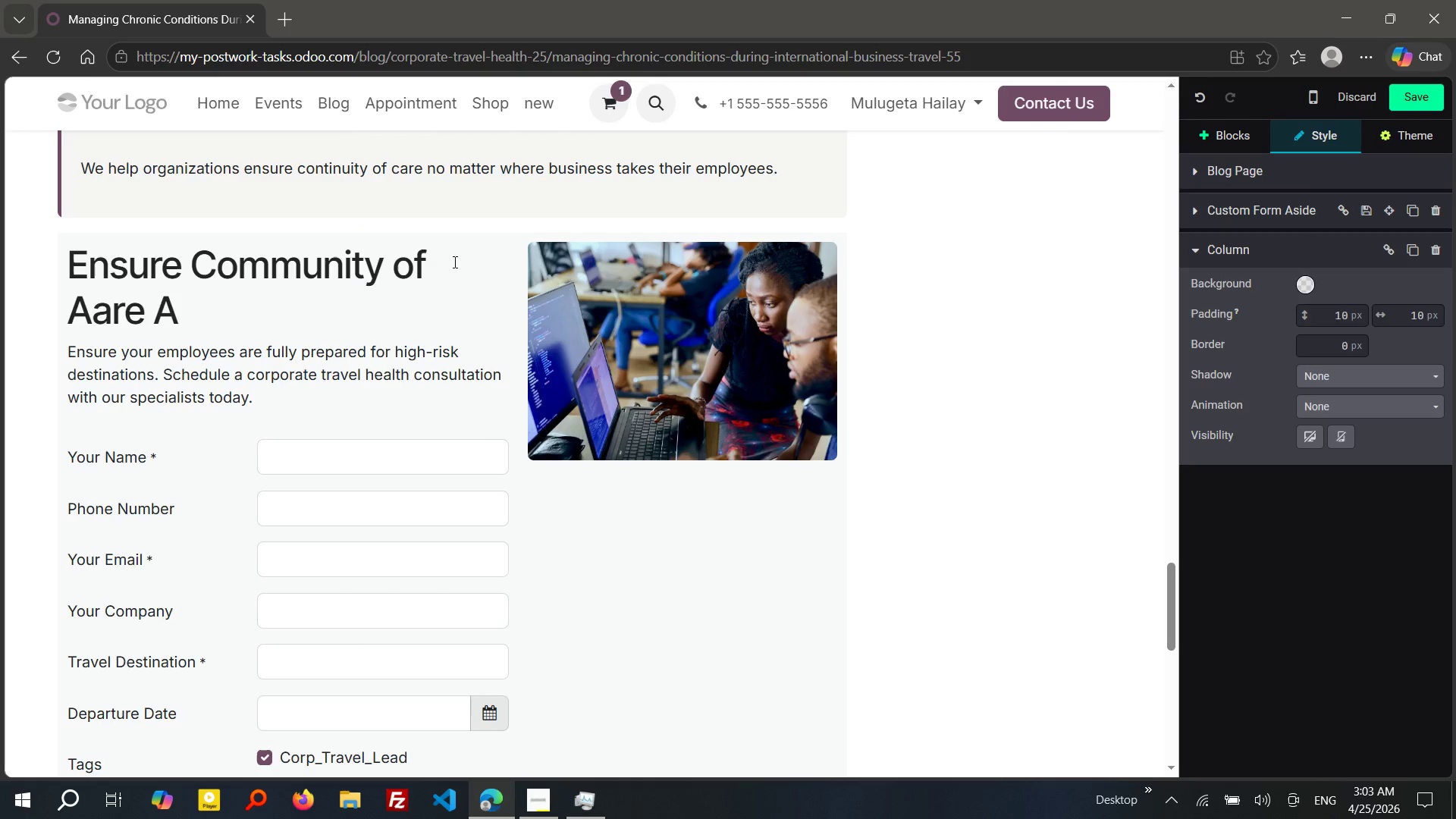 
key(Backspace)
 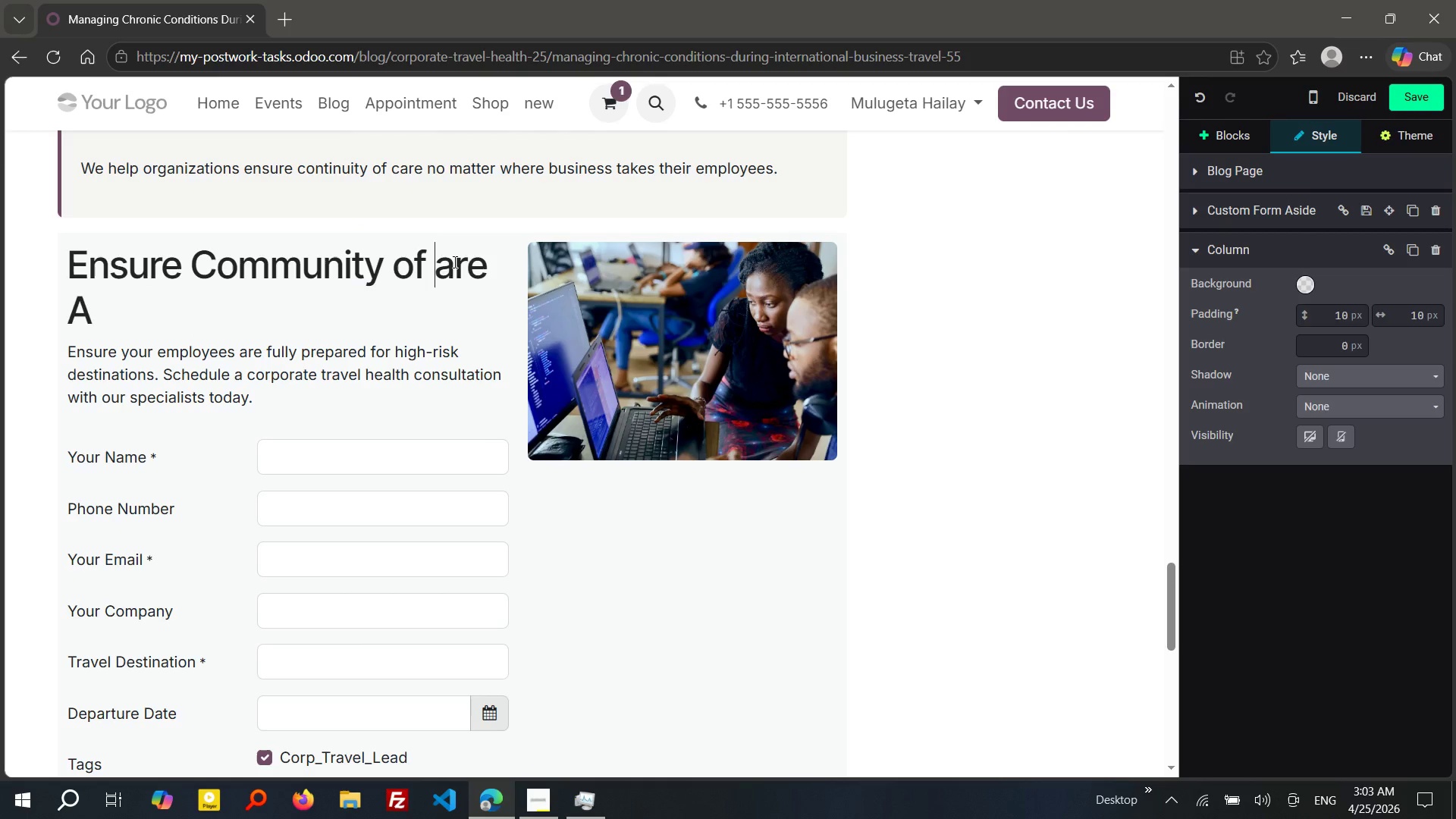 
key(Shift+C)
 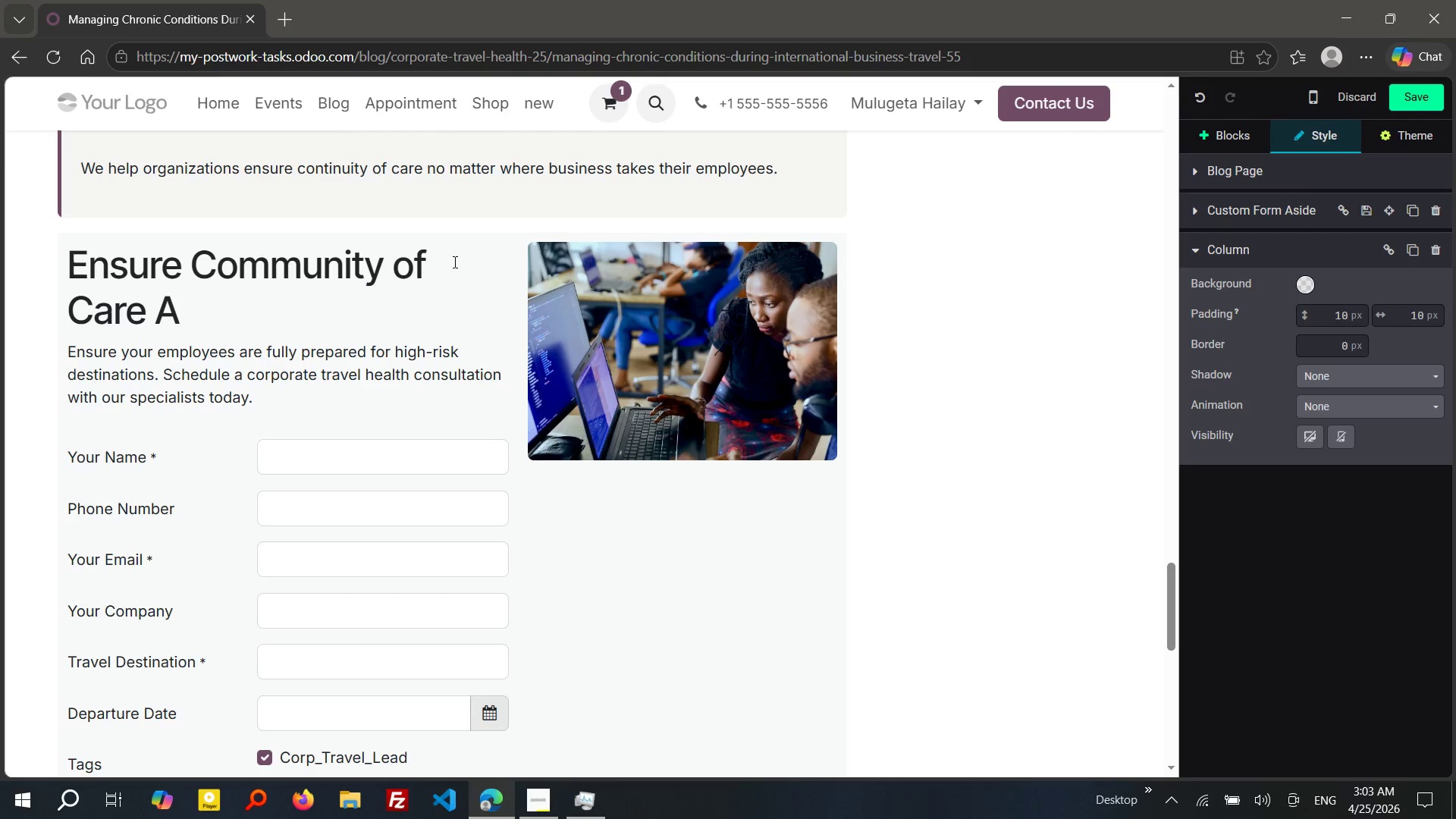 
key(Control+Shift+ArrowRight)
 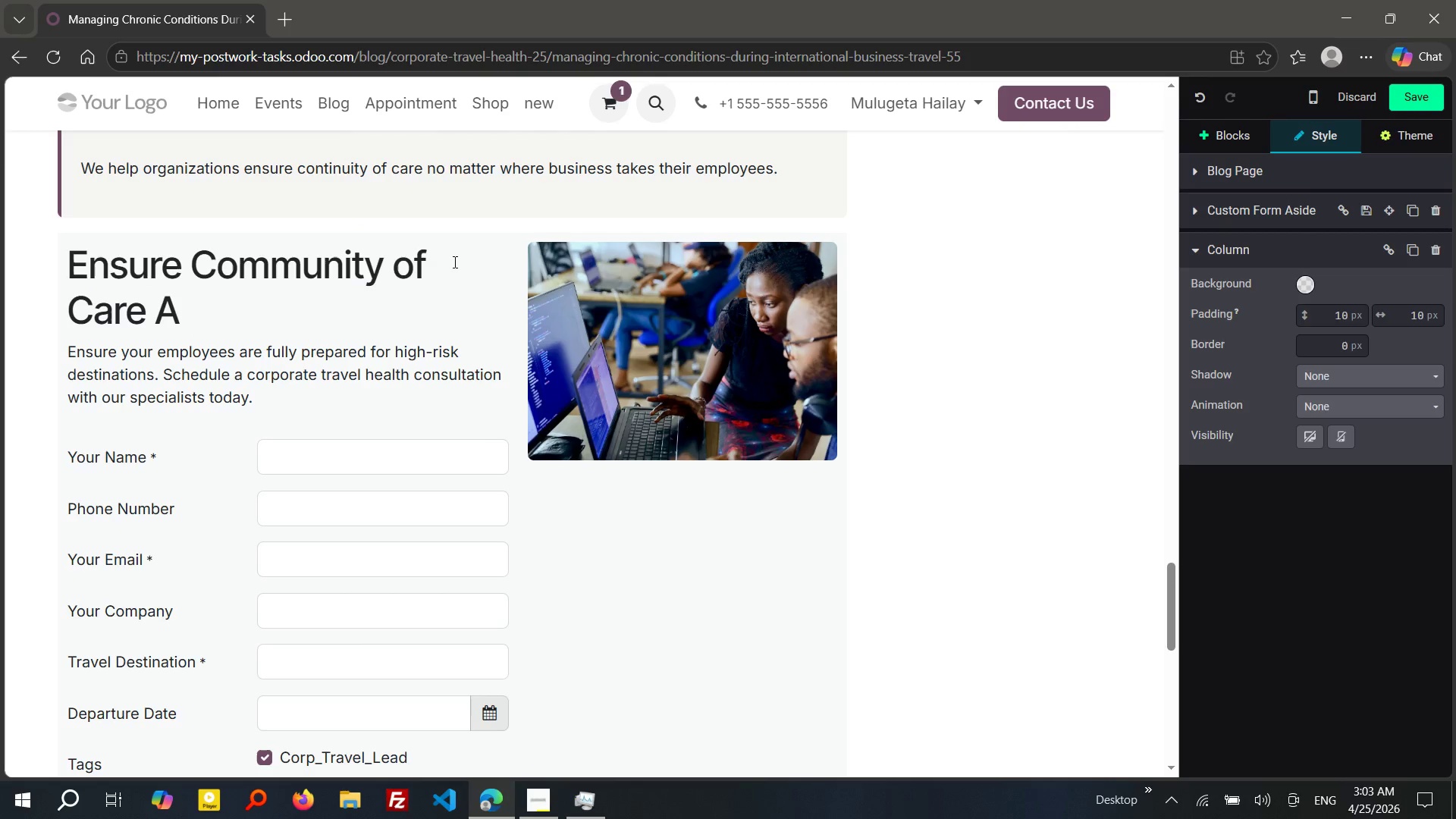 
key(Control+Shift+ArrowRight)
 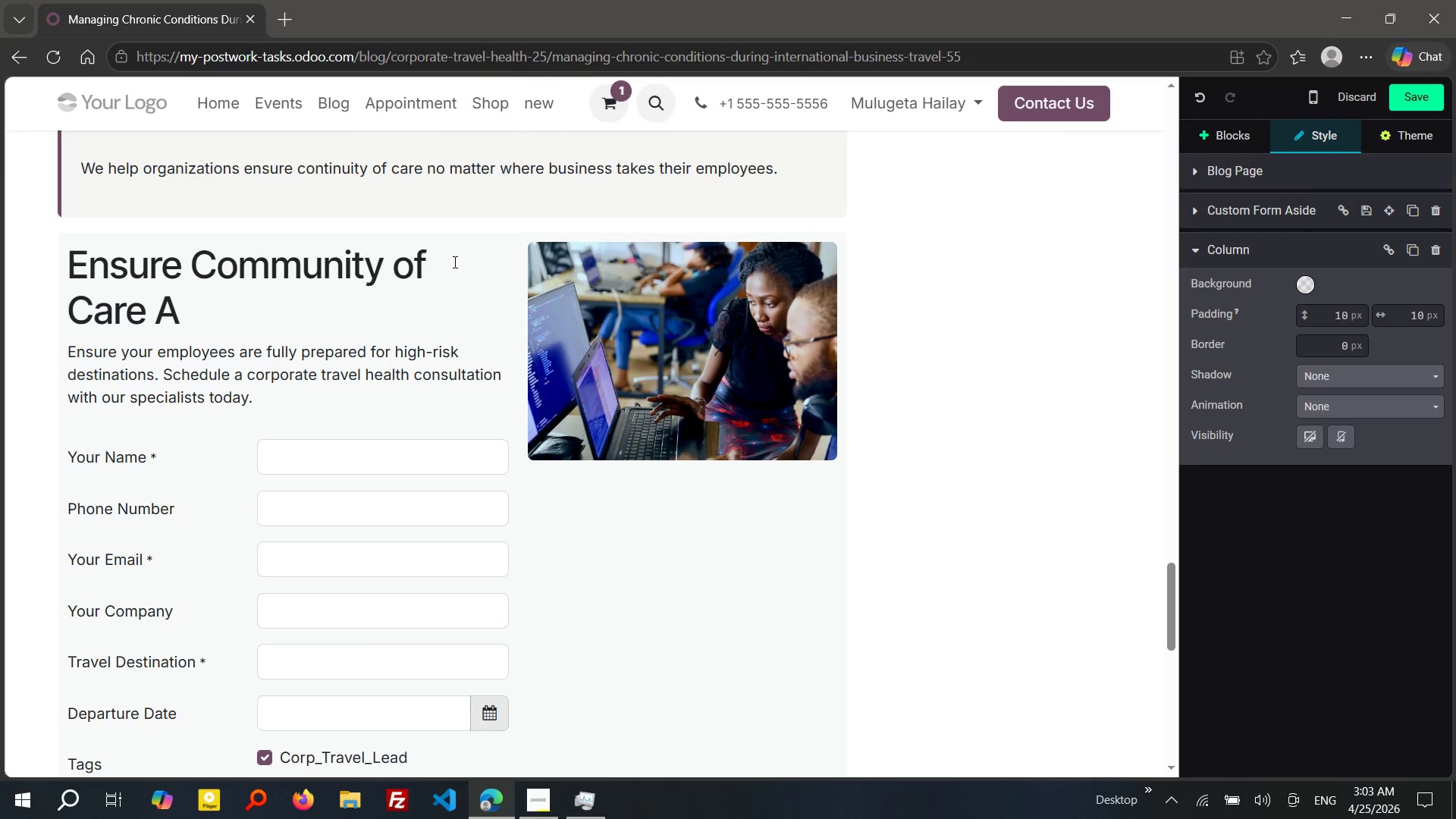 
key(Control+N)
 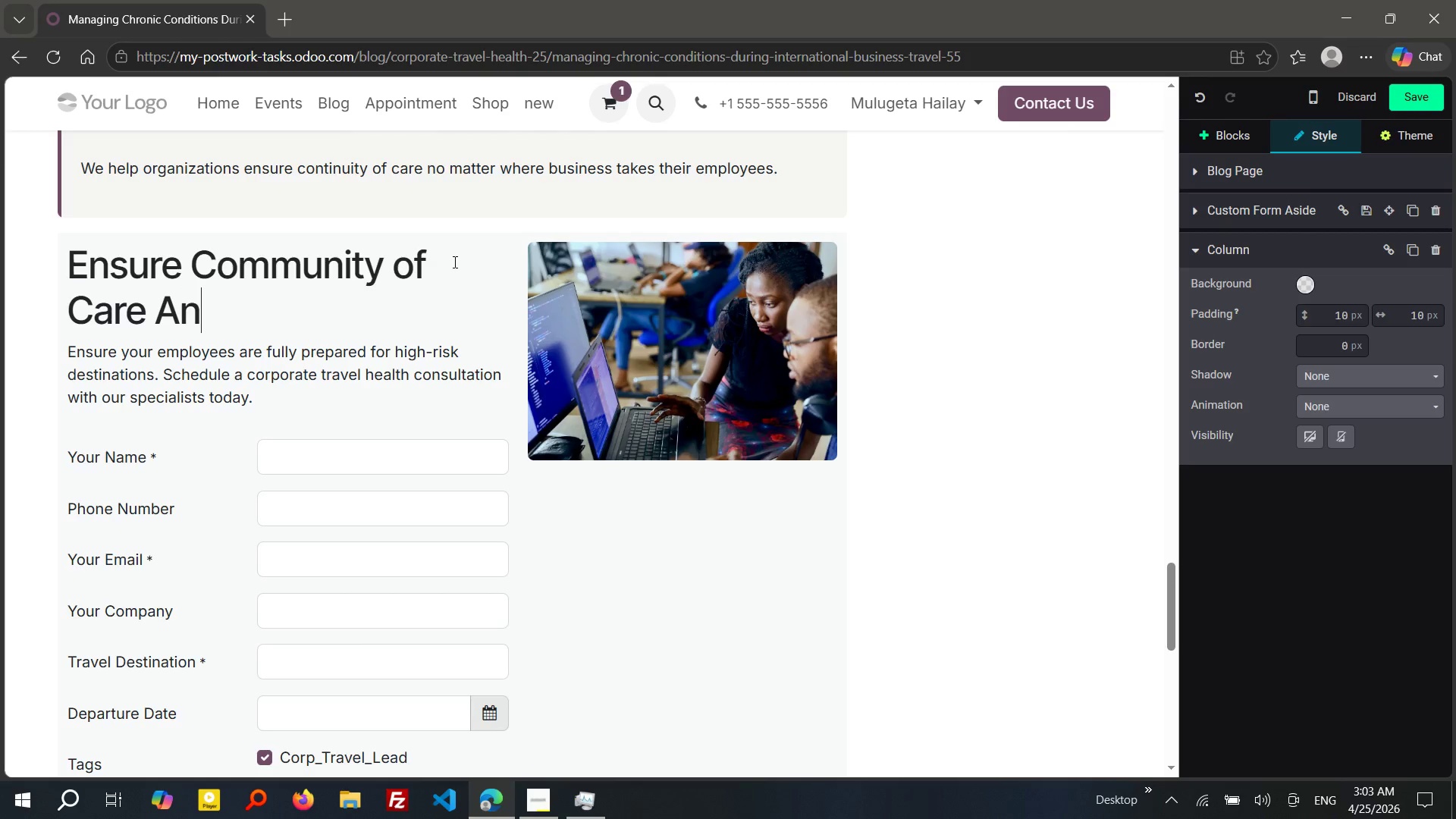 
key(Control+Y)
 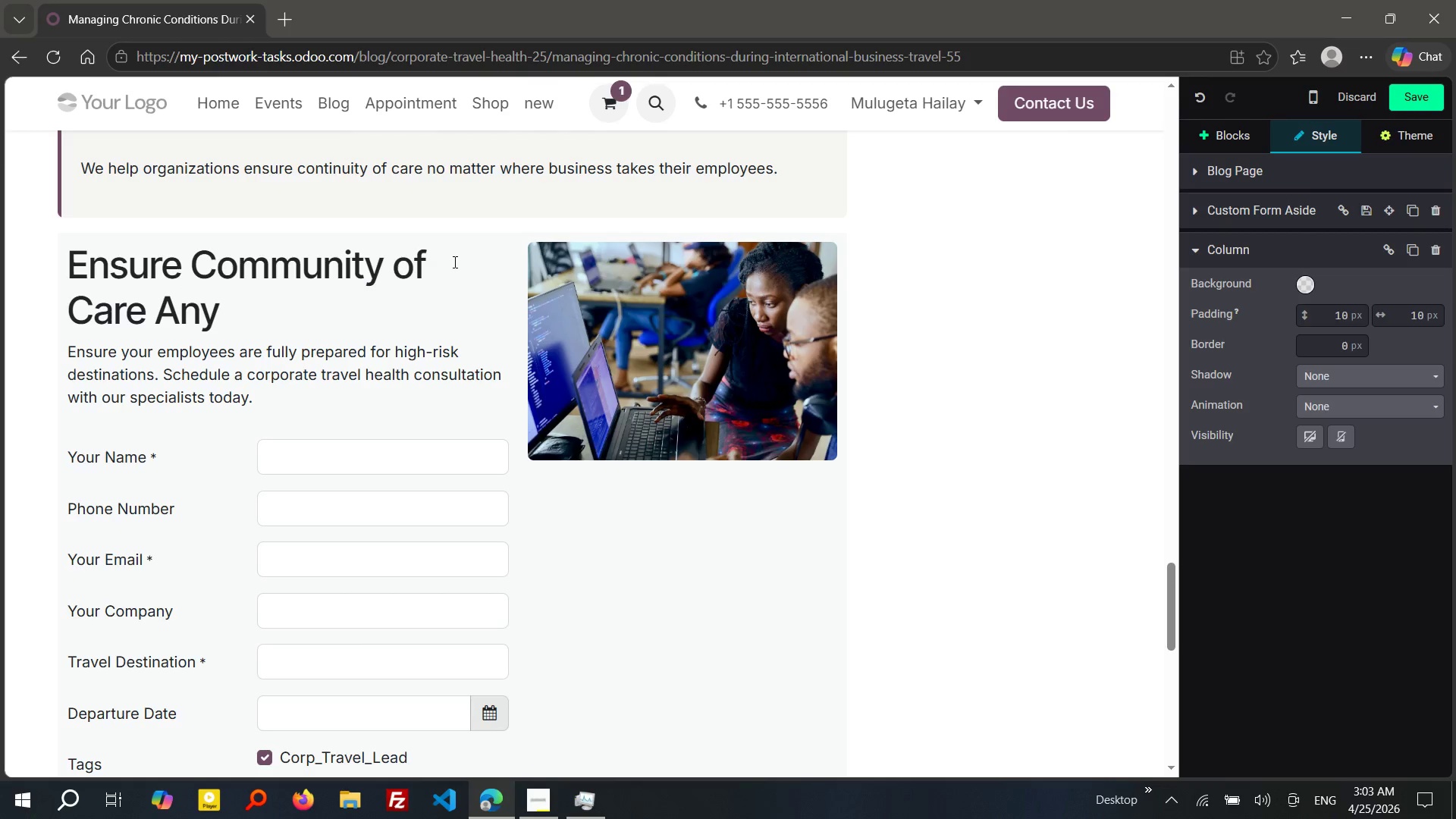 
type(where in the World)
 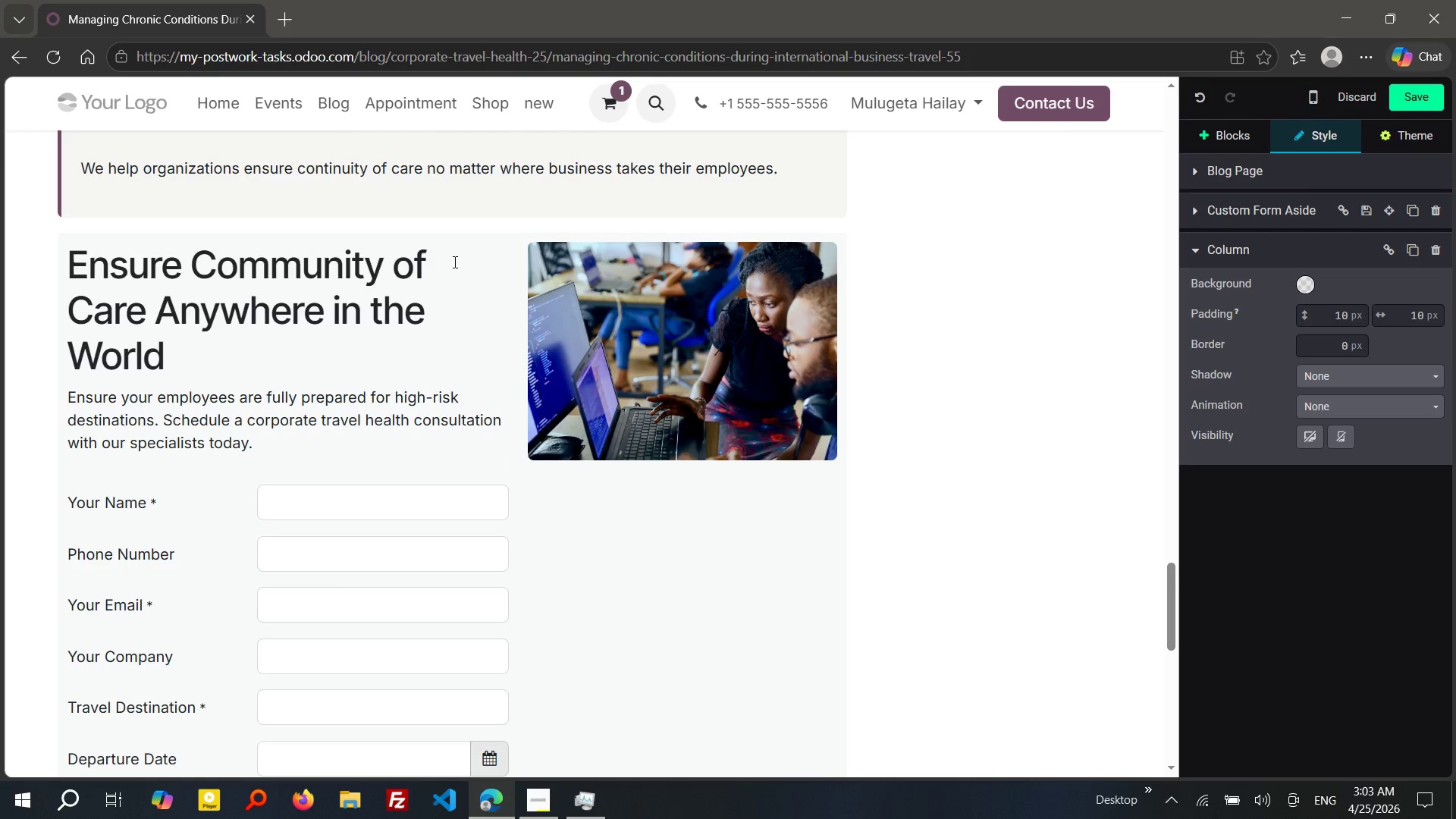 
wait(16.09)
 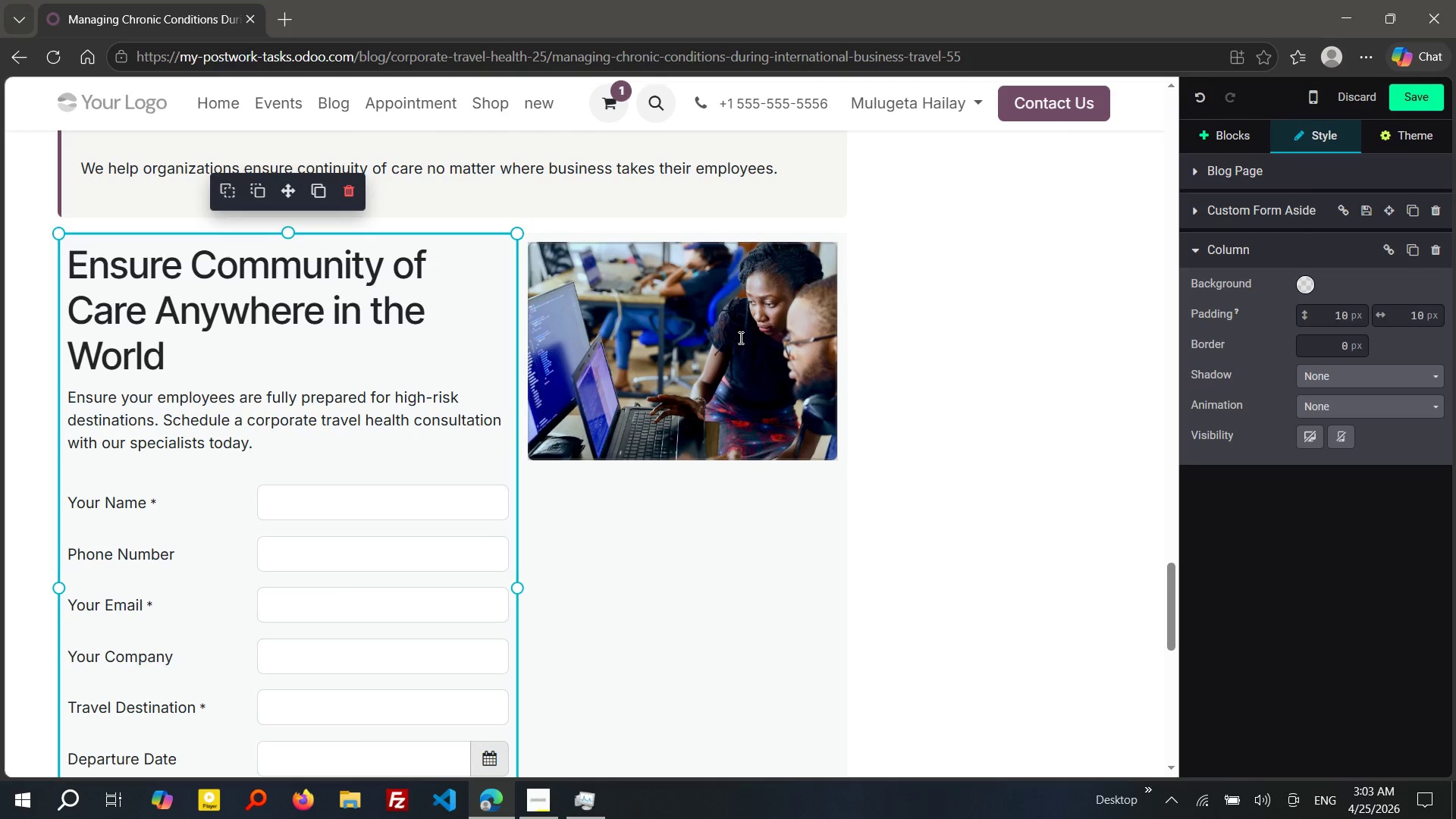 
left_click_drag(start_coordinate=[283, 454], to_coordinate=[64, 406])
 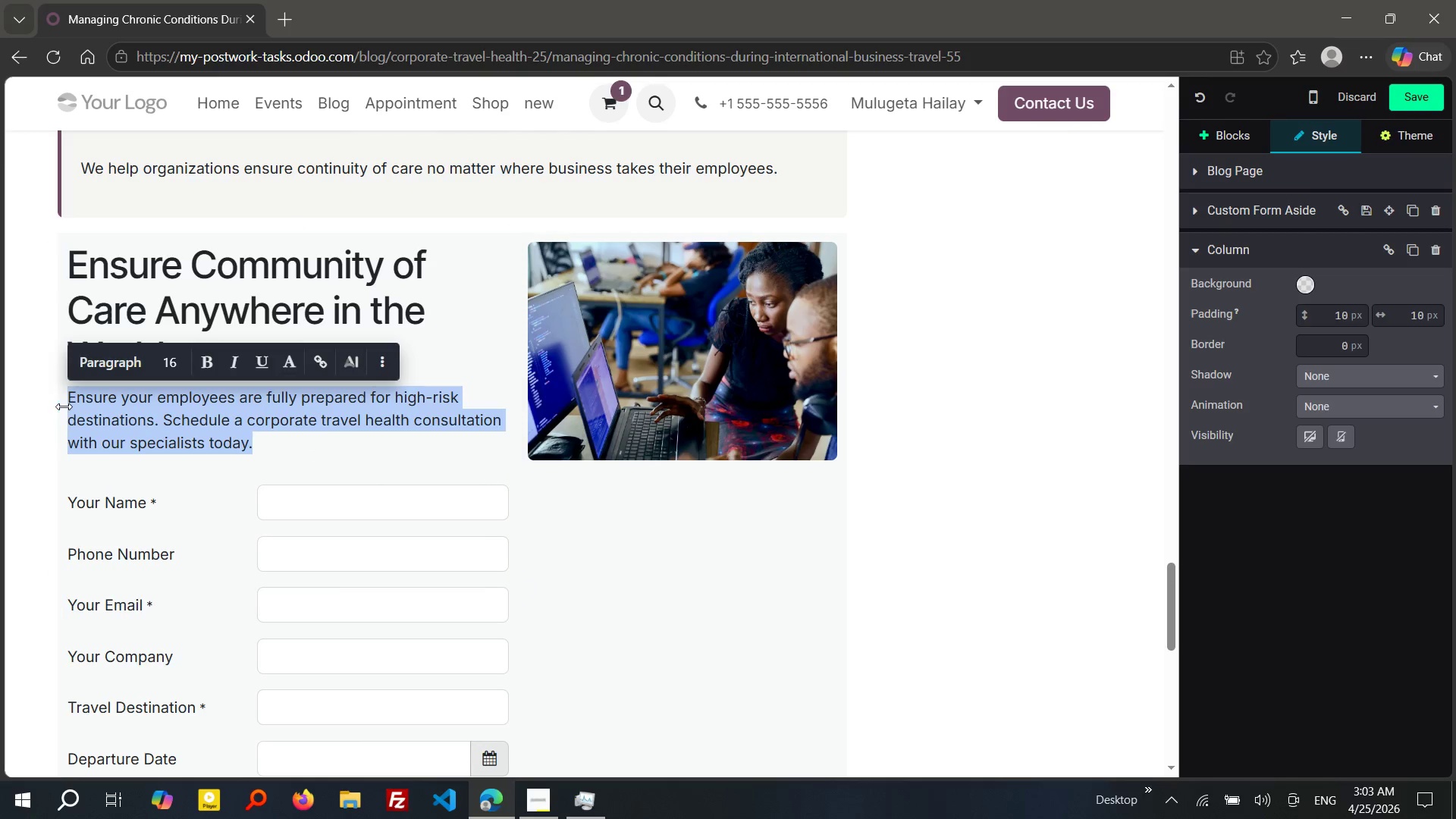 
type(Don't let chronic condi)
key(Tab)
type( disrupt critical business)
 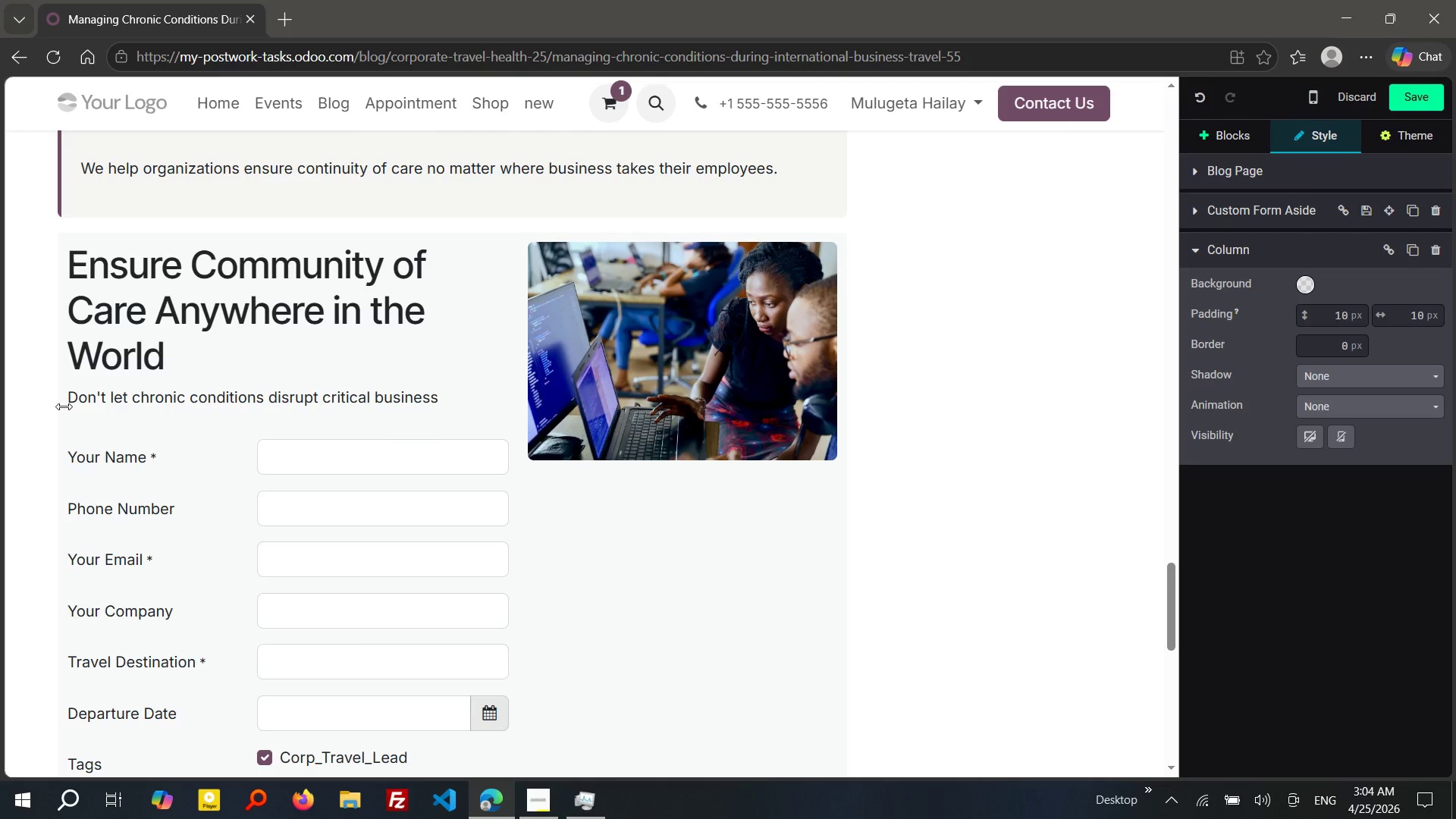 
type( travel. s)
key(Backspace)
type(SPEAk iw)
key(Backspace)
key(Backspace)
type(with our specialists to create a personalized trae)
key(Backspace)
type(vel health plan)
 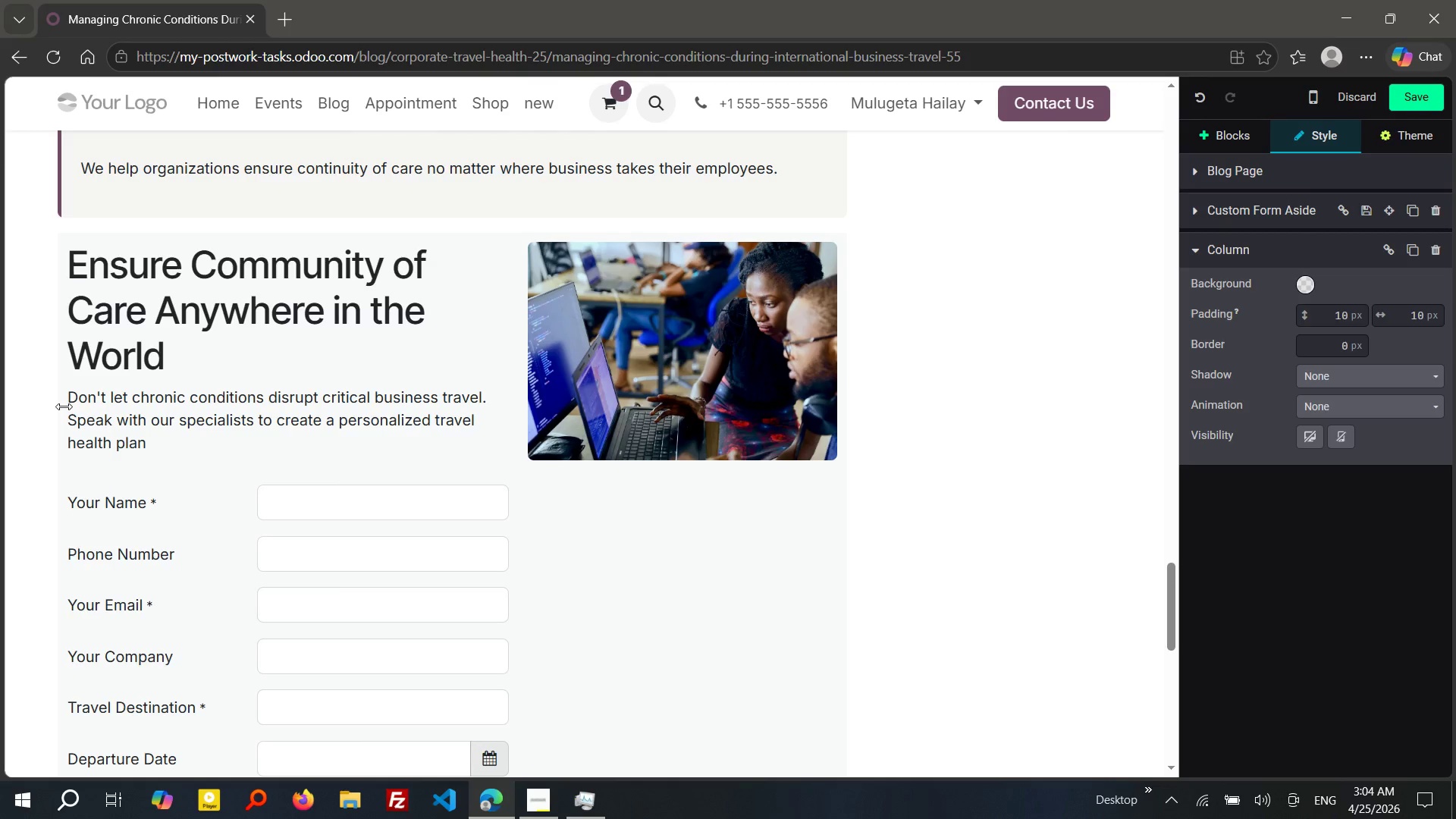 
wait(7.94)
 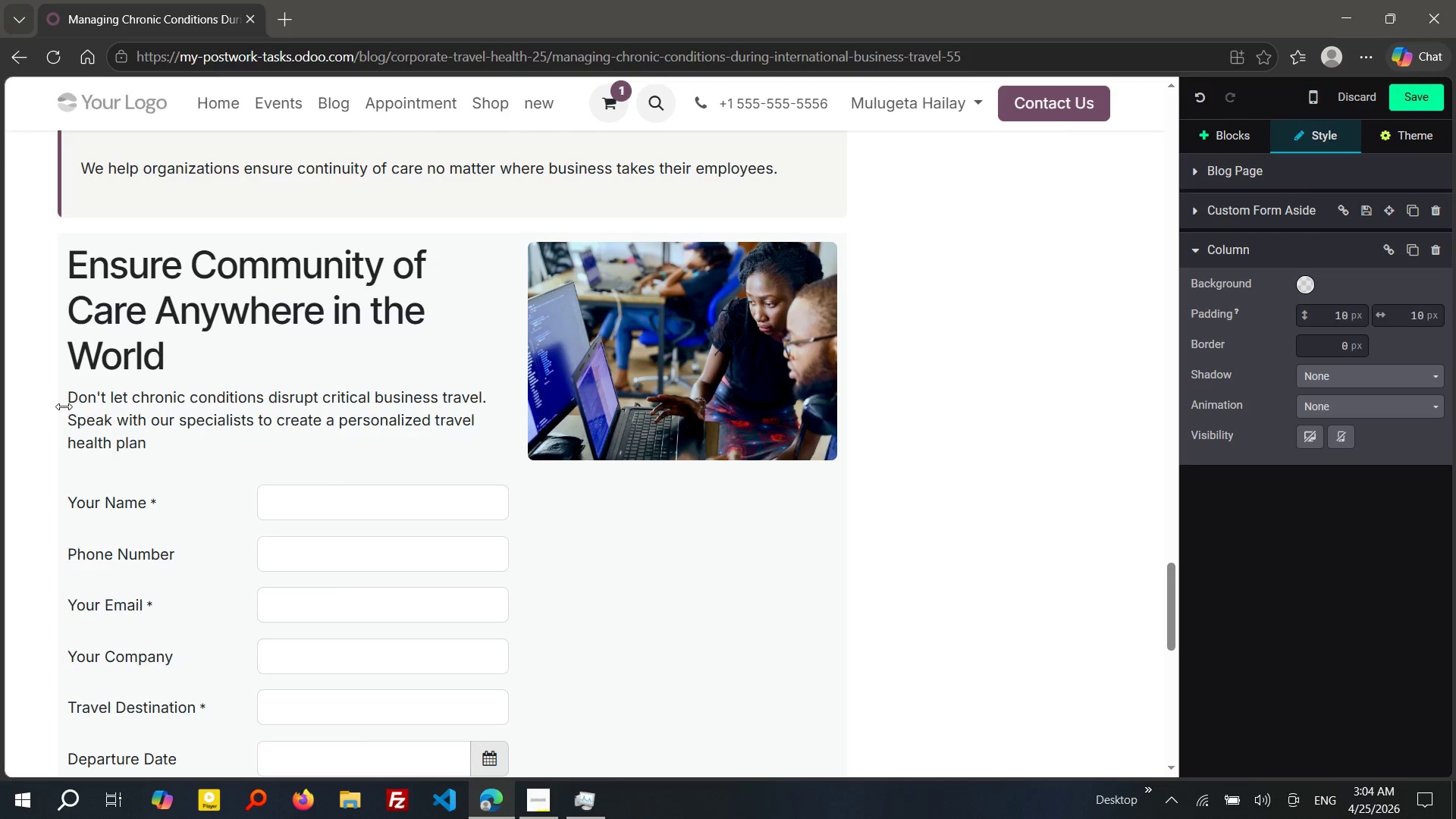 
key(Period)
 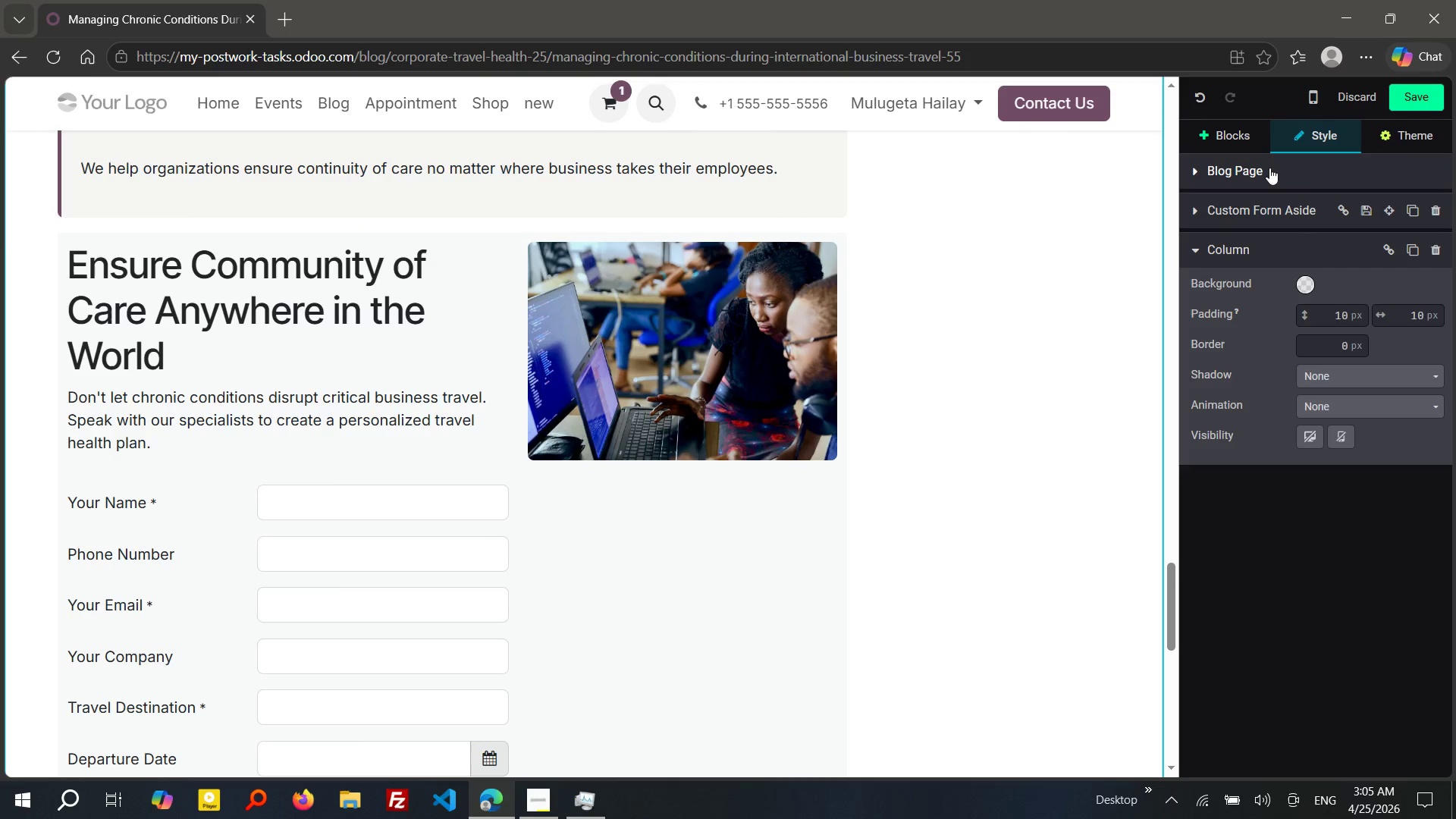 
wait(36.16)
 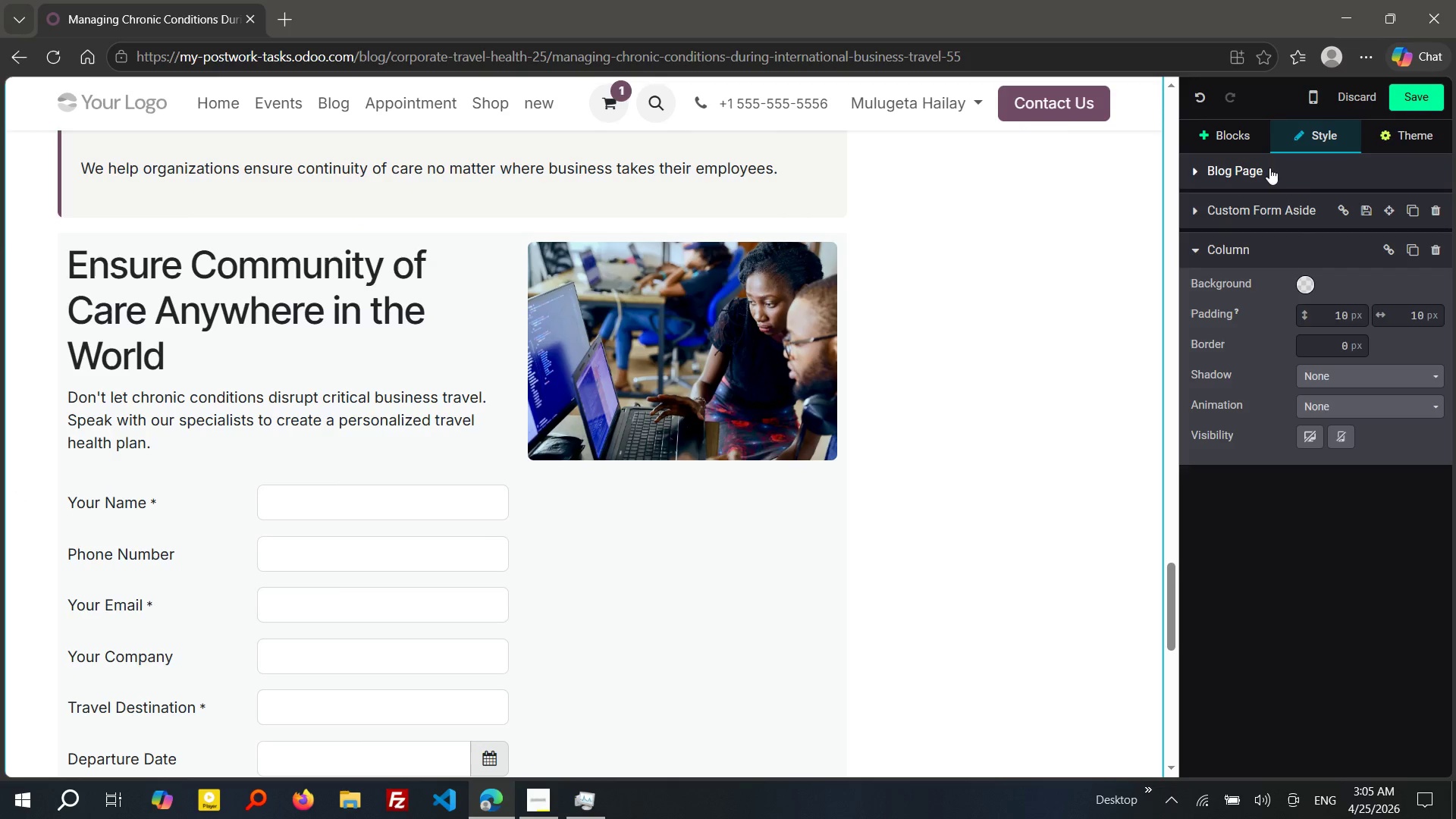 
left_click([1419, 93])
 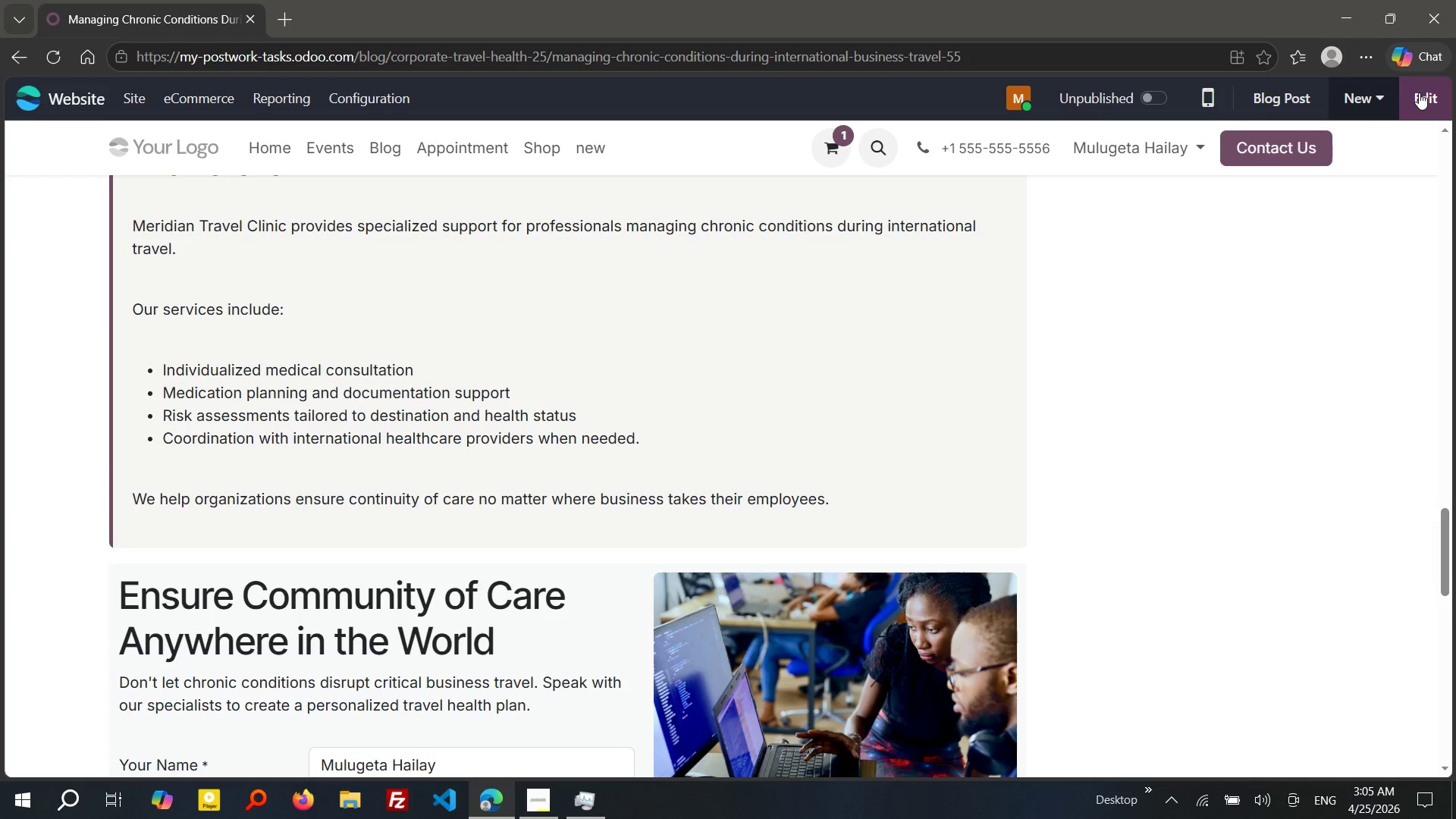 
wait(6.23)
 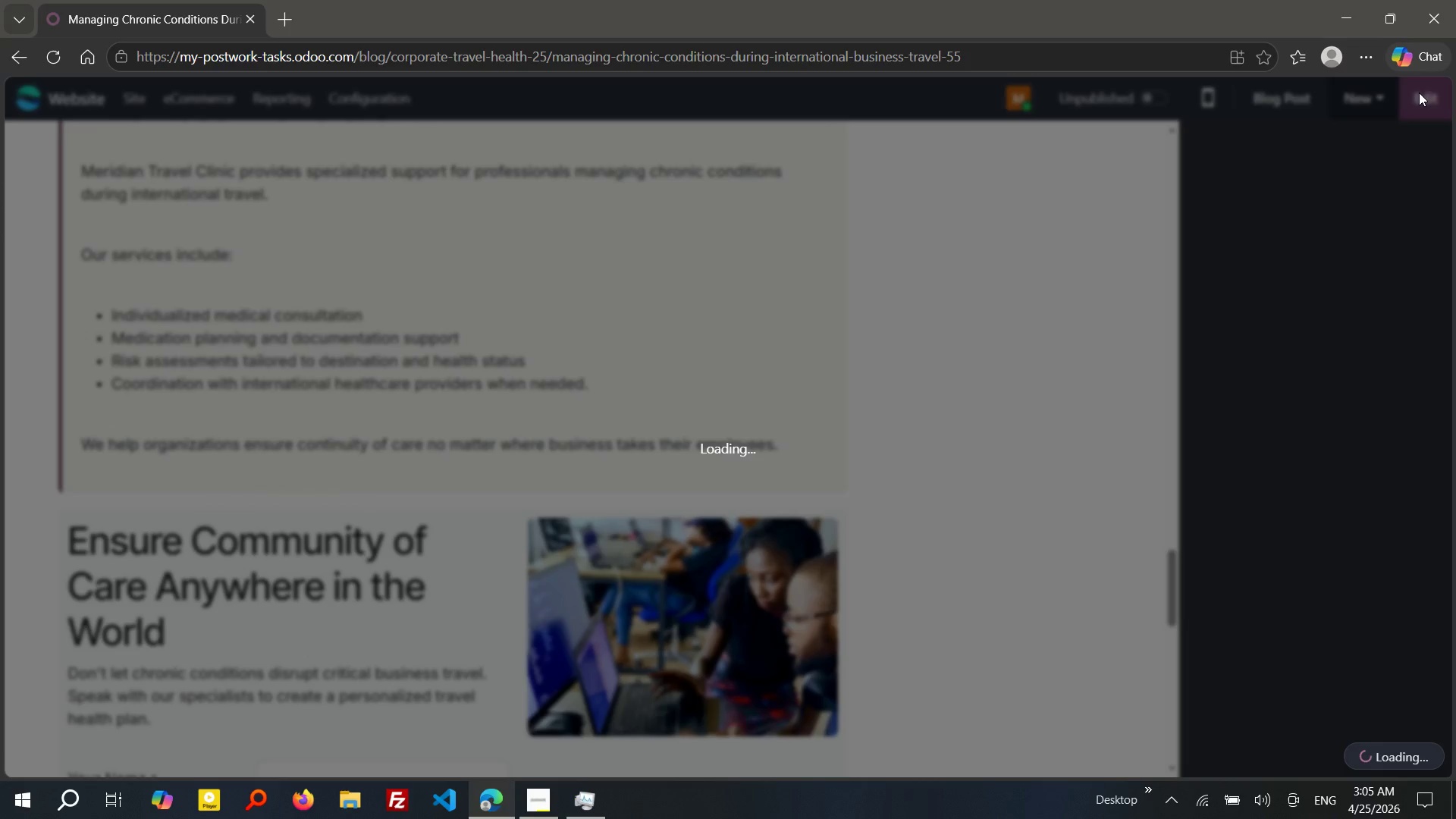 
left_click([1260, 101])
 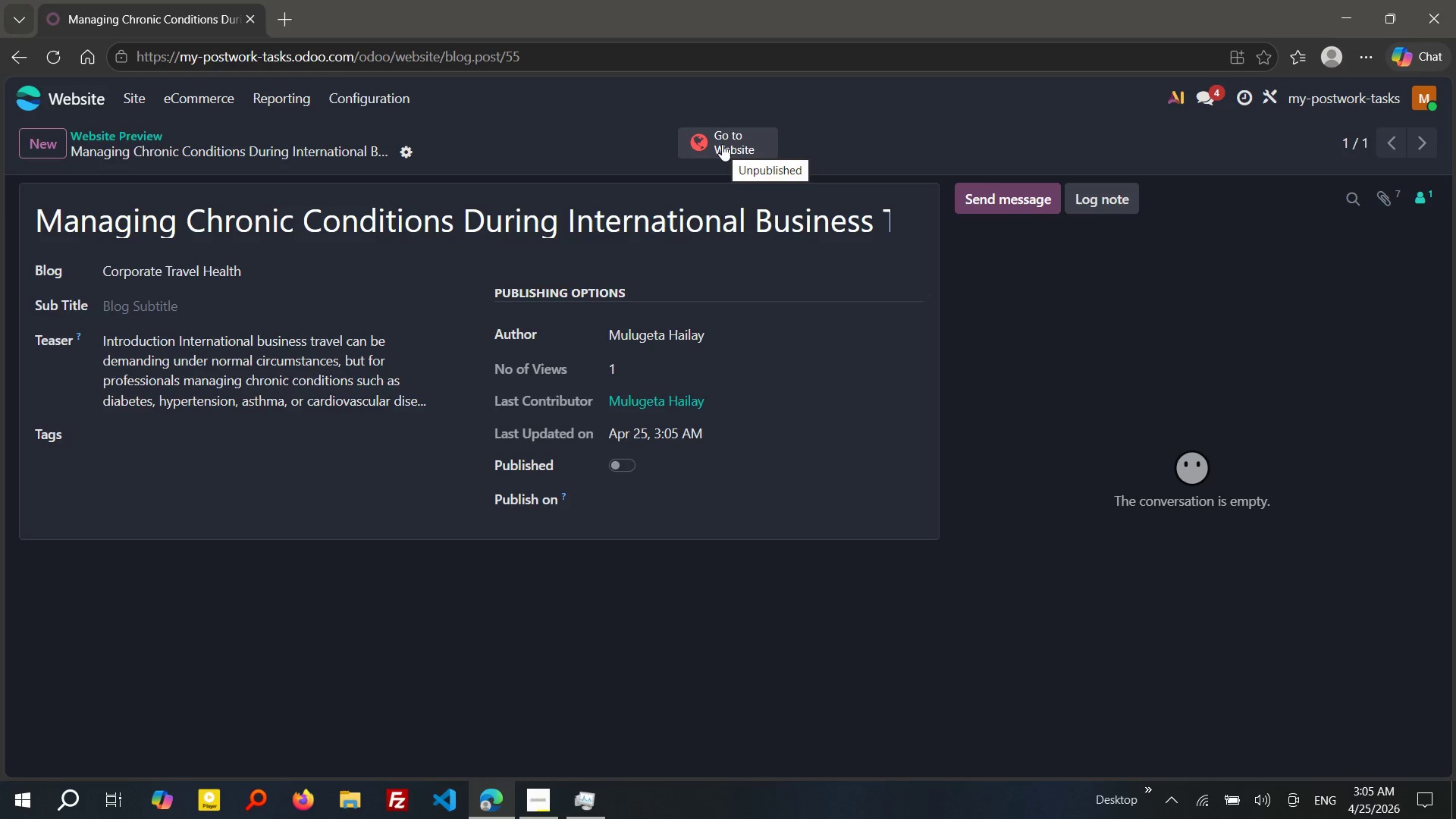 
wait(6.56)
 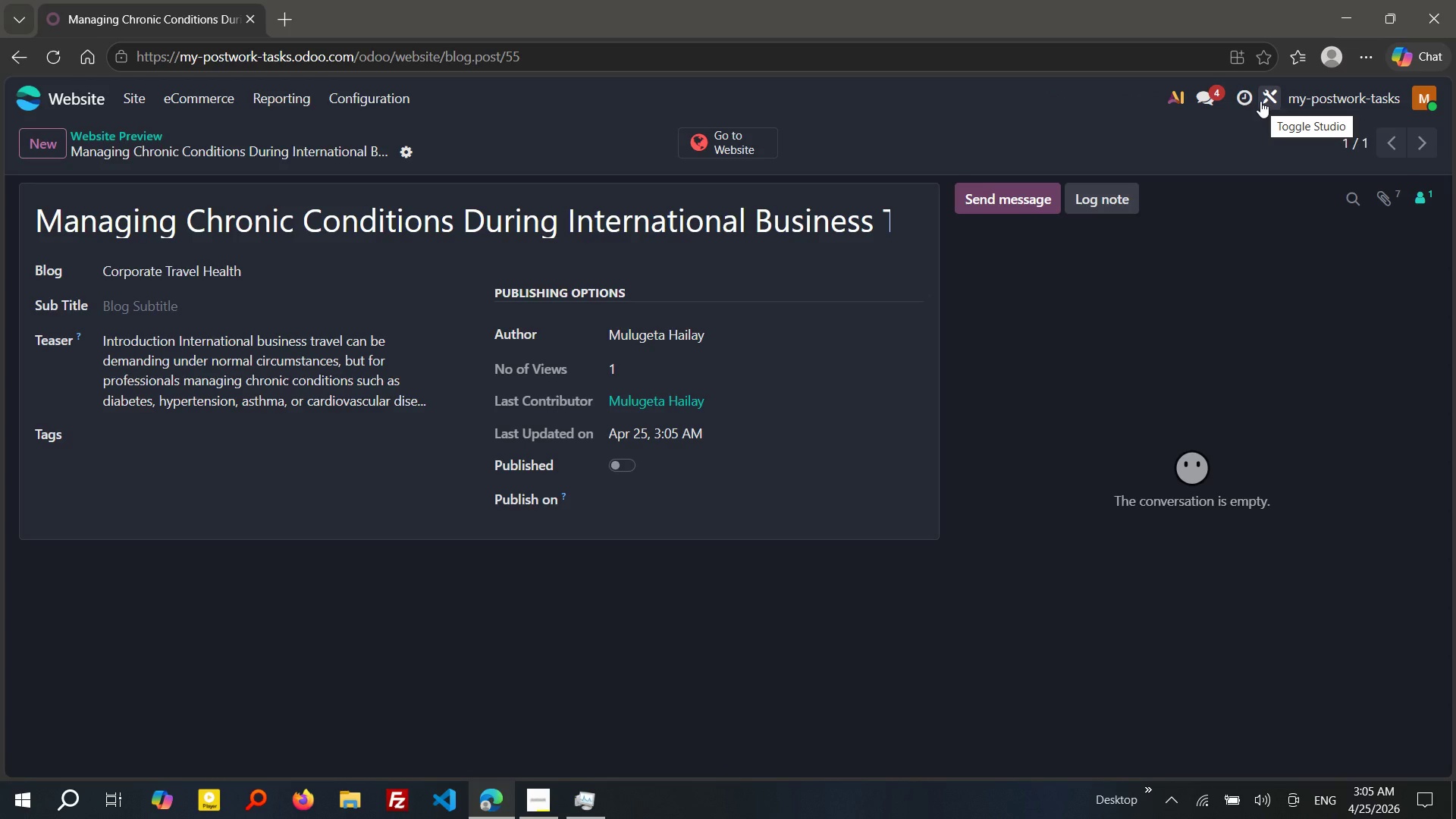 
left_click([210, 436])
 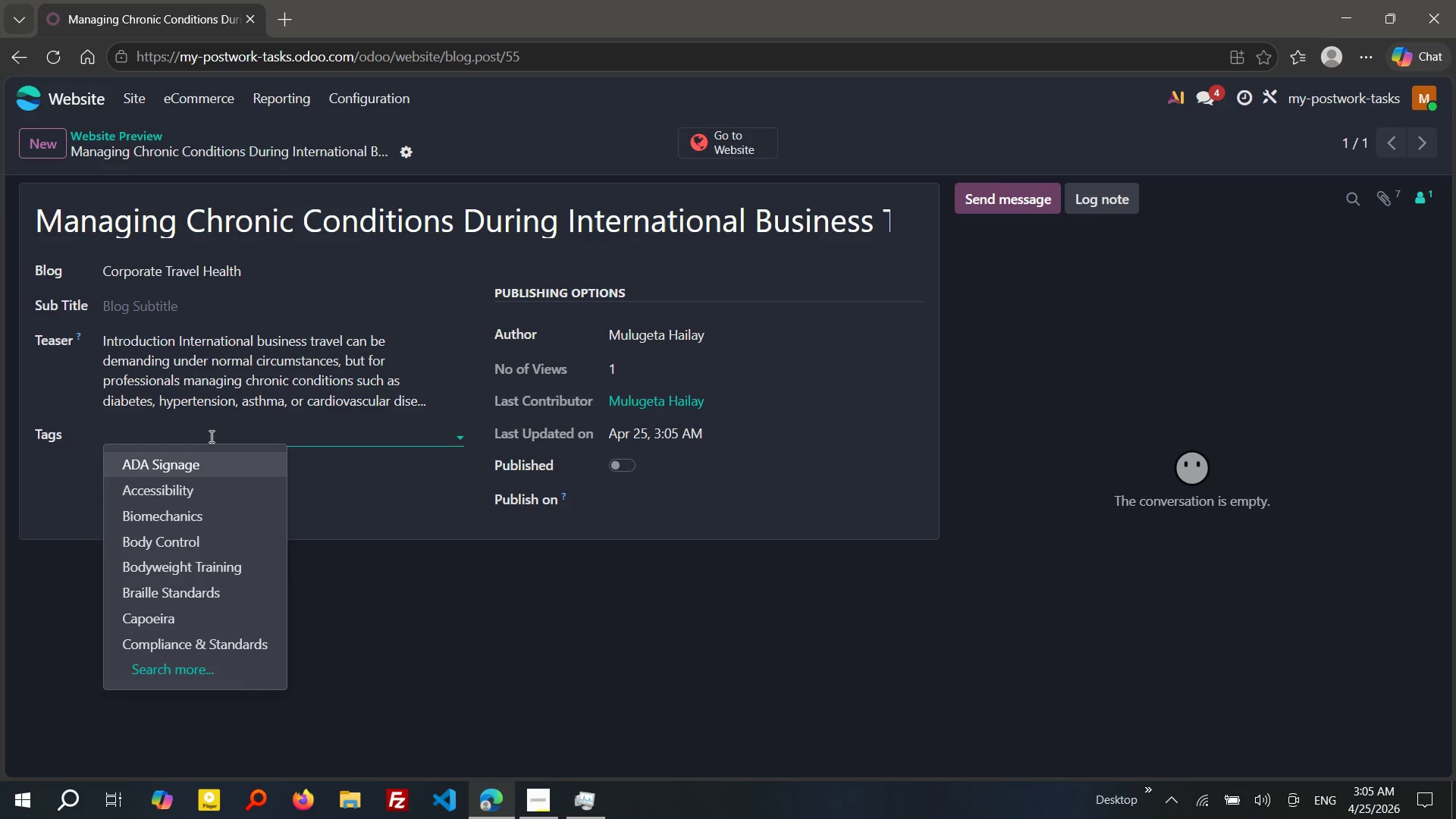 
wait(15.34)
 